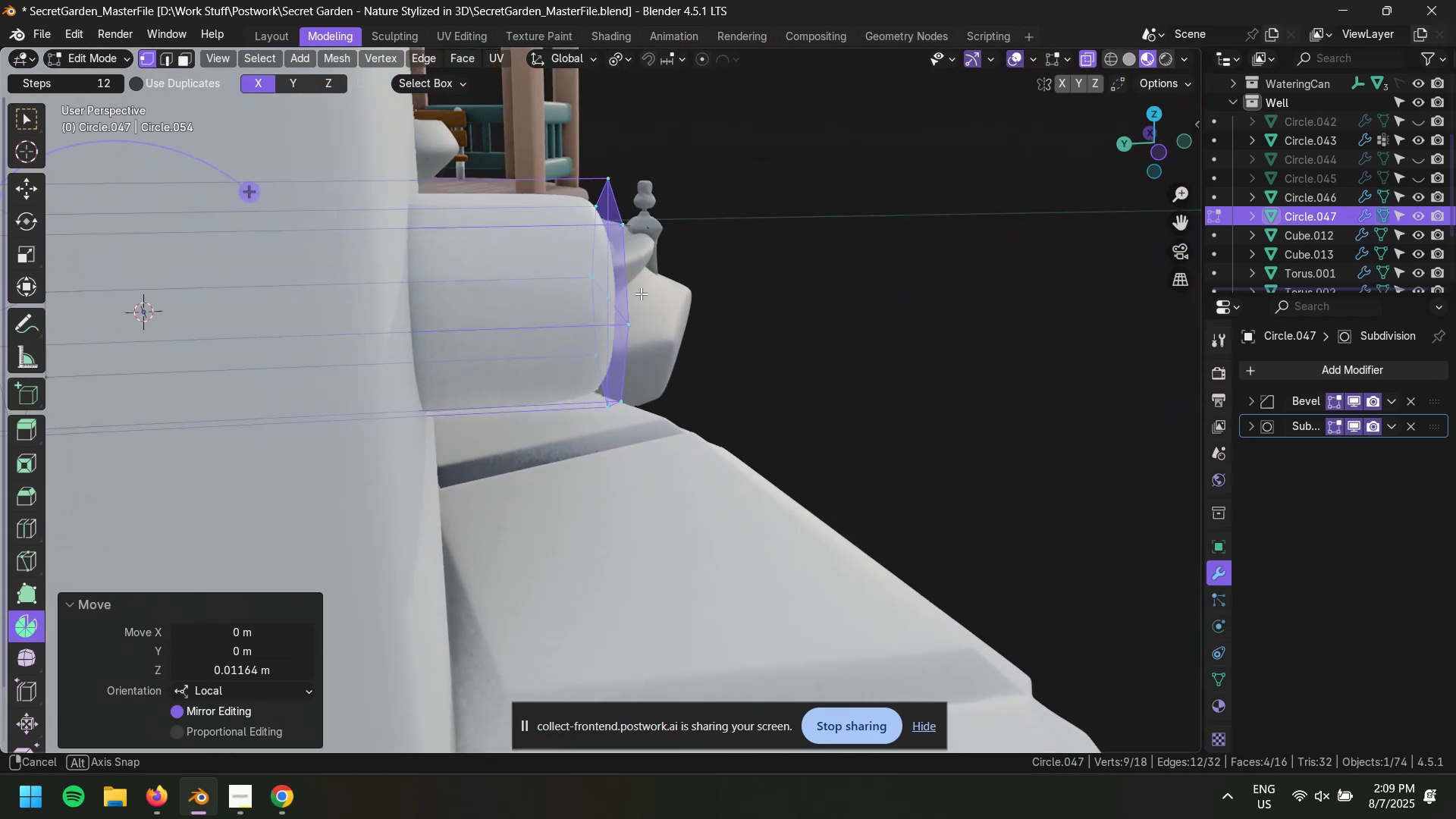 
type(S1S)
 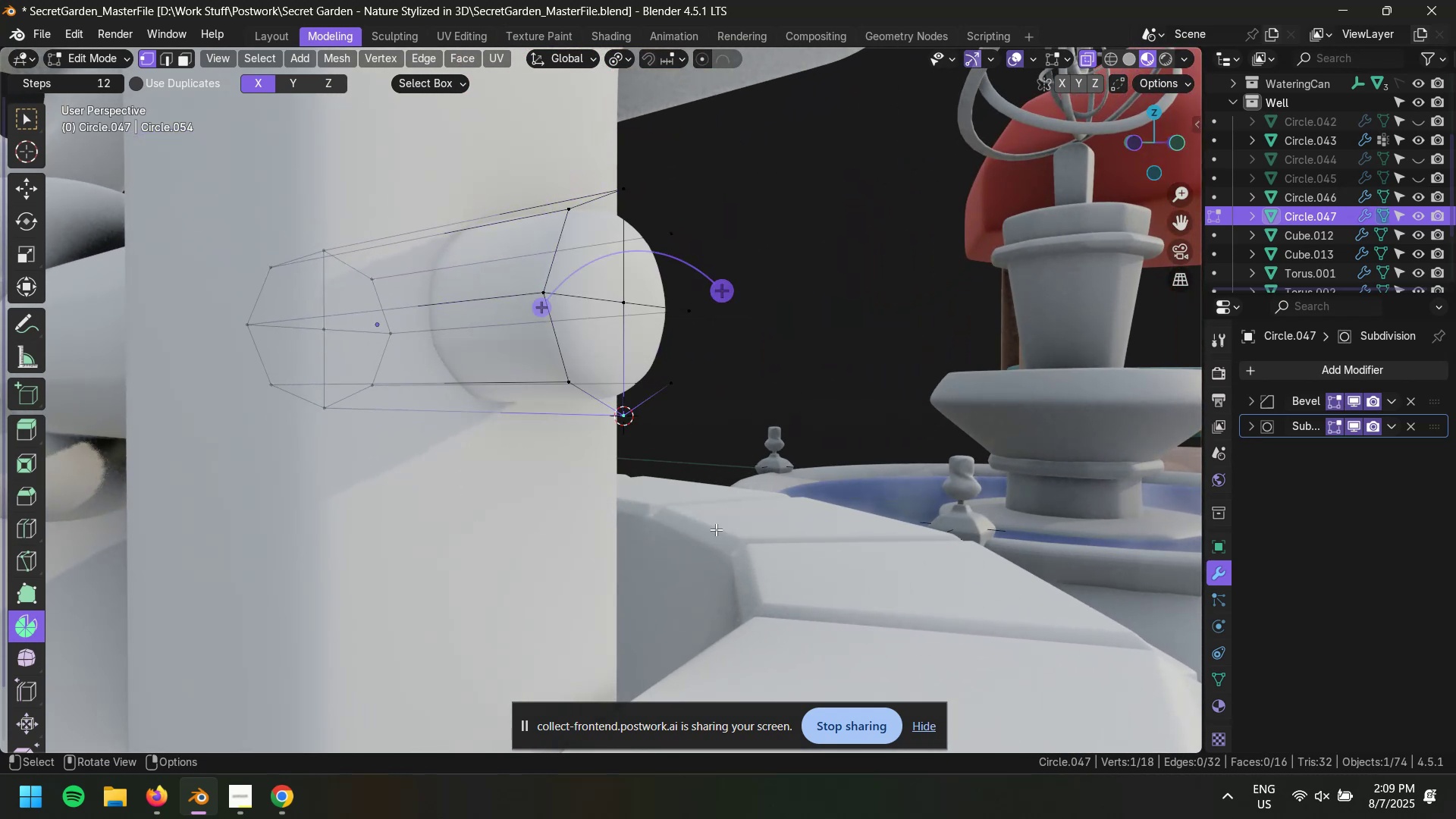 
left_click_drag(start_coordinate=[609, 402], to_coordinate=[642, 440])
 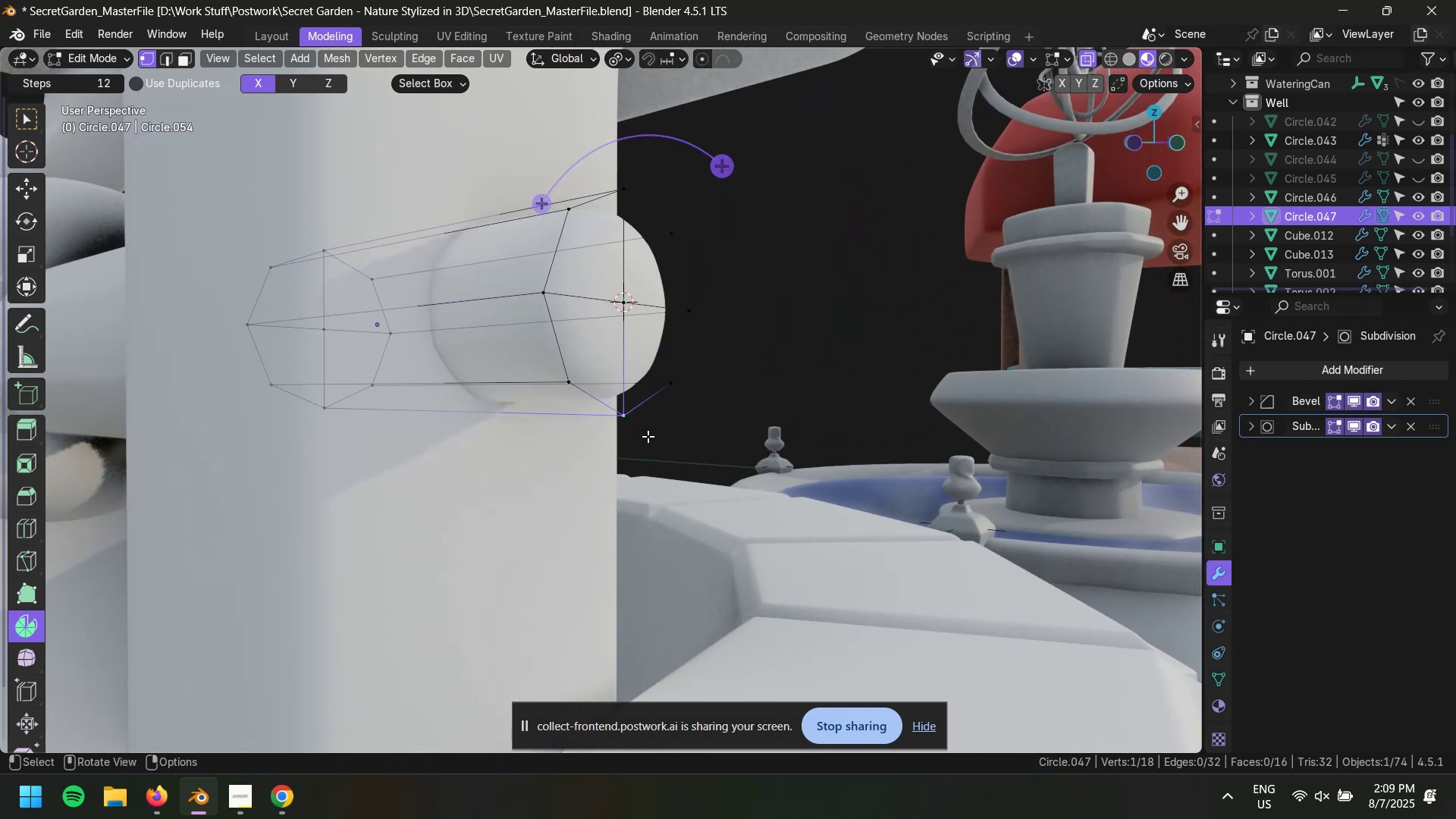 
mouse_move([53, 621])
 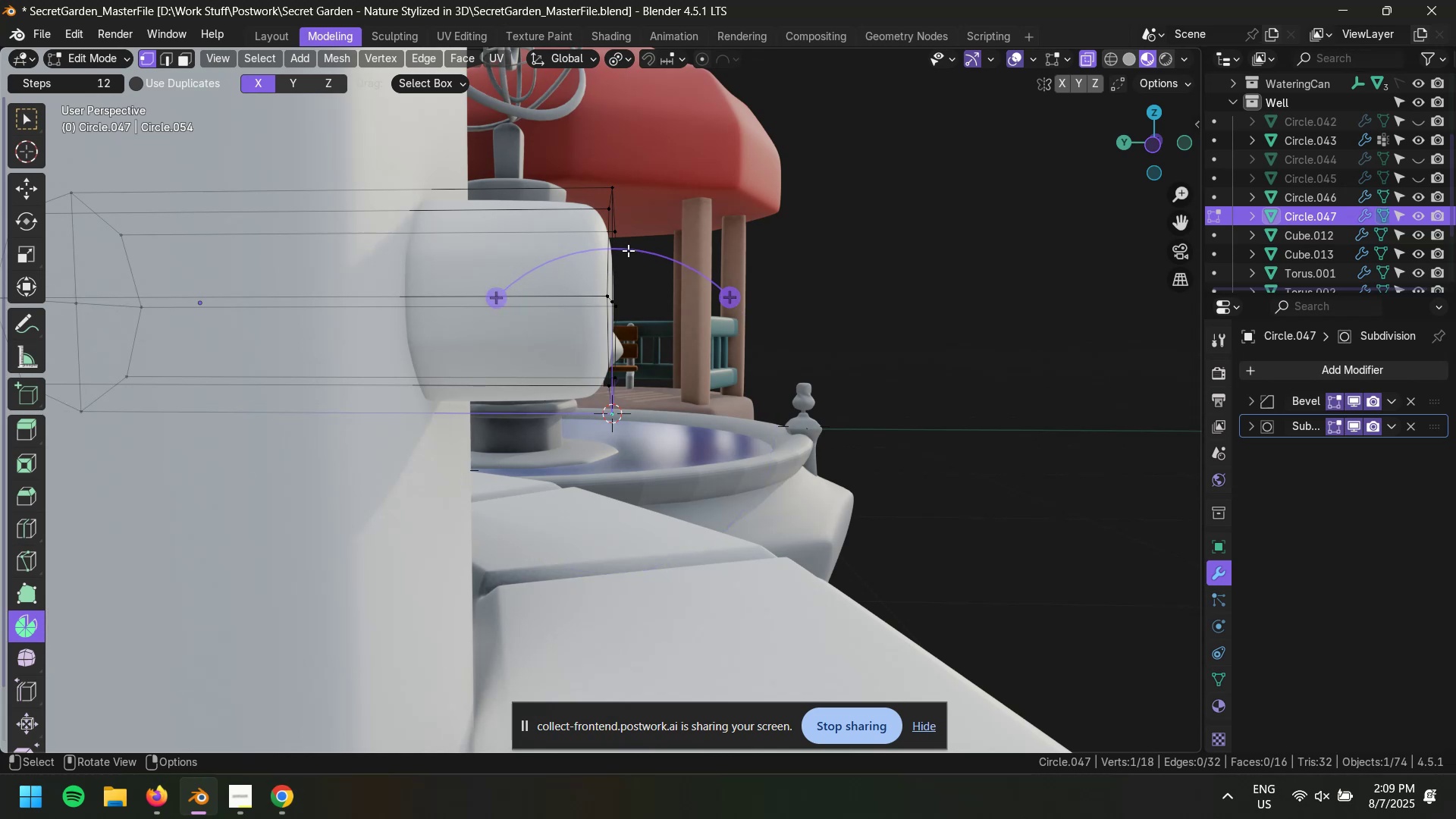 
left_click_drag(start_coordinate=[727, 286], to_coordinate=[763, 480])
 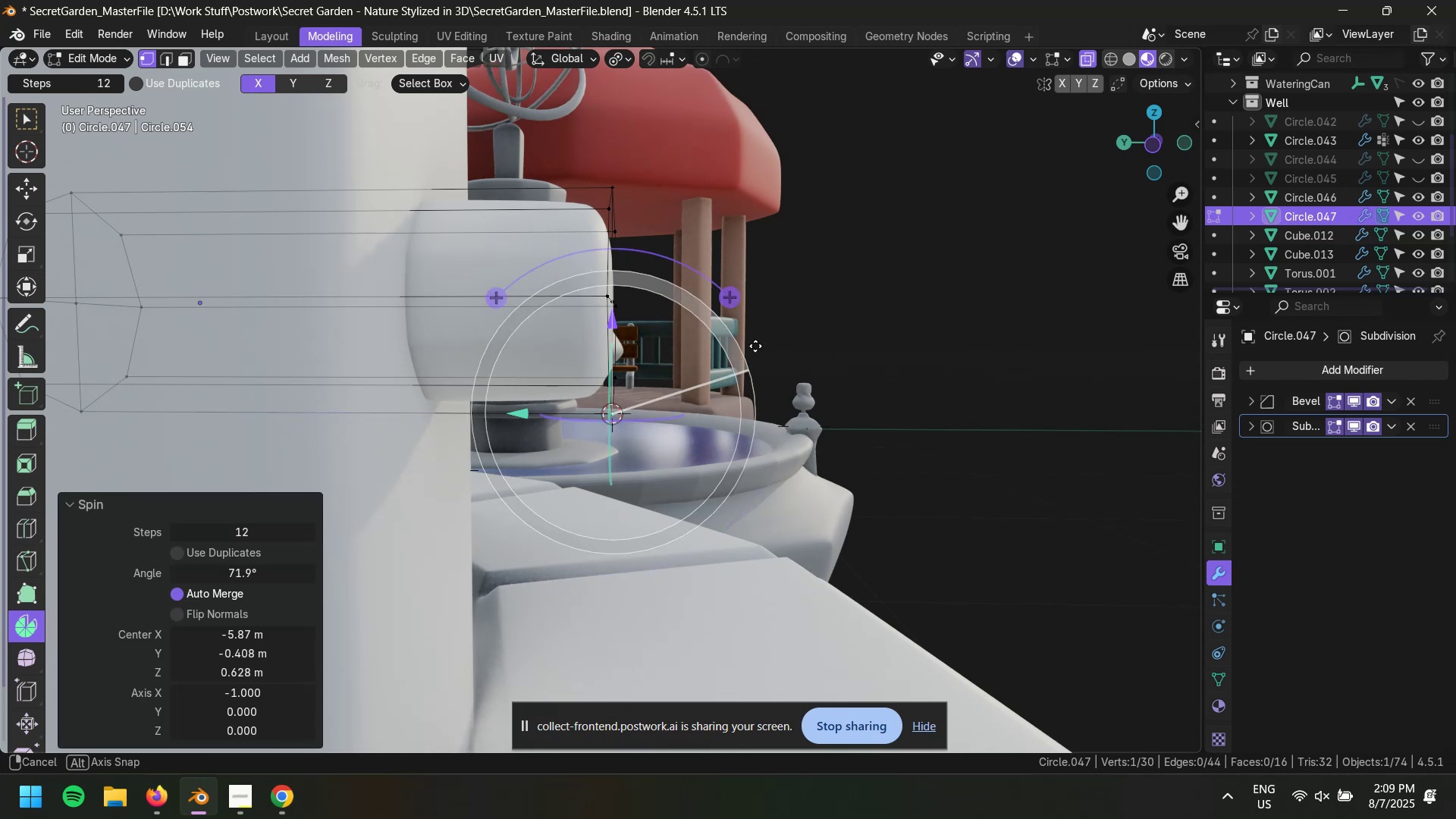 
key(Control+Z)
 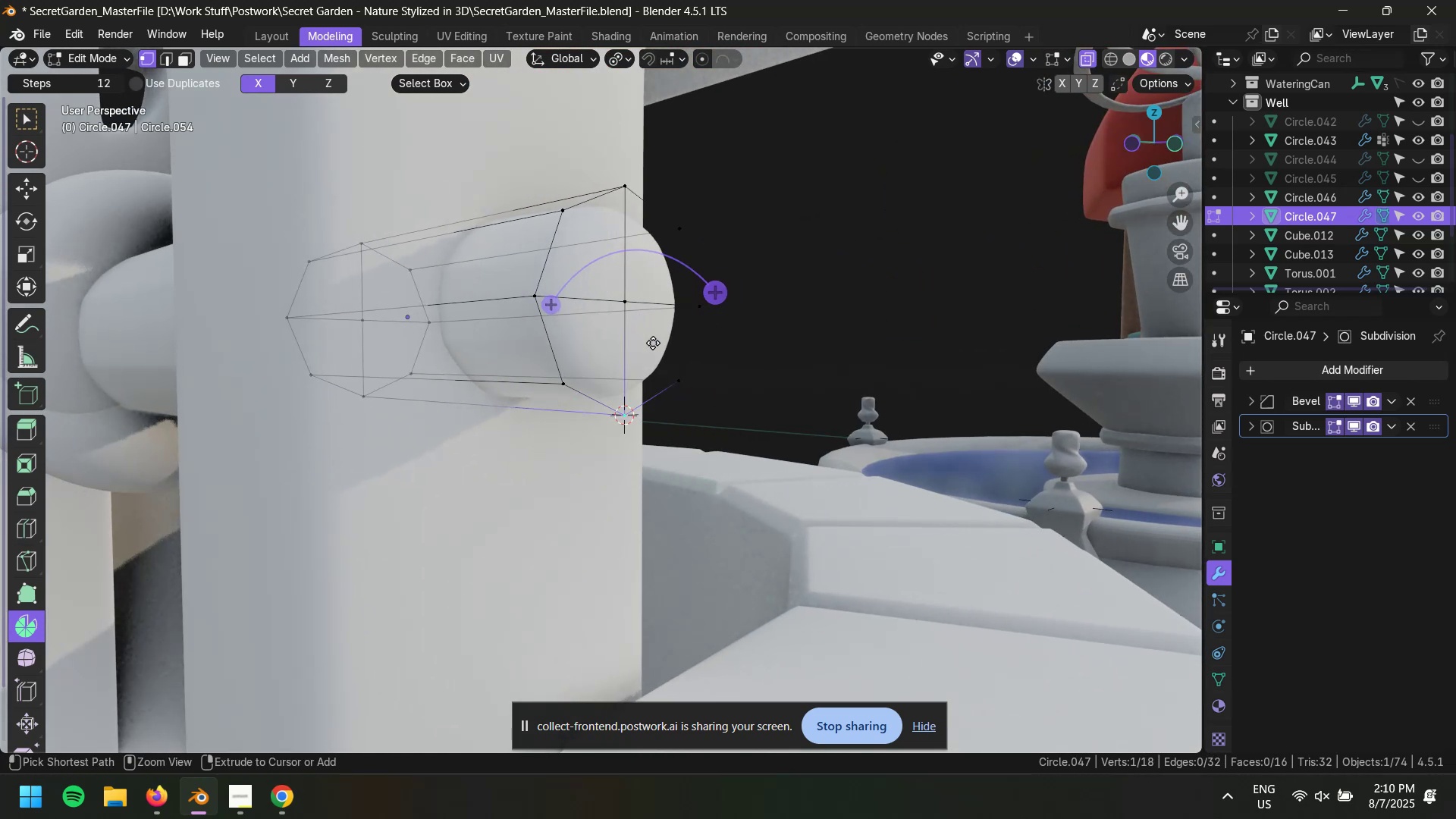 
key(Control+Z)
 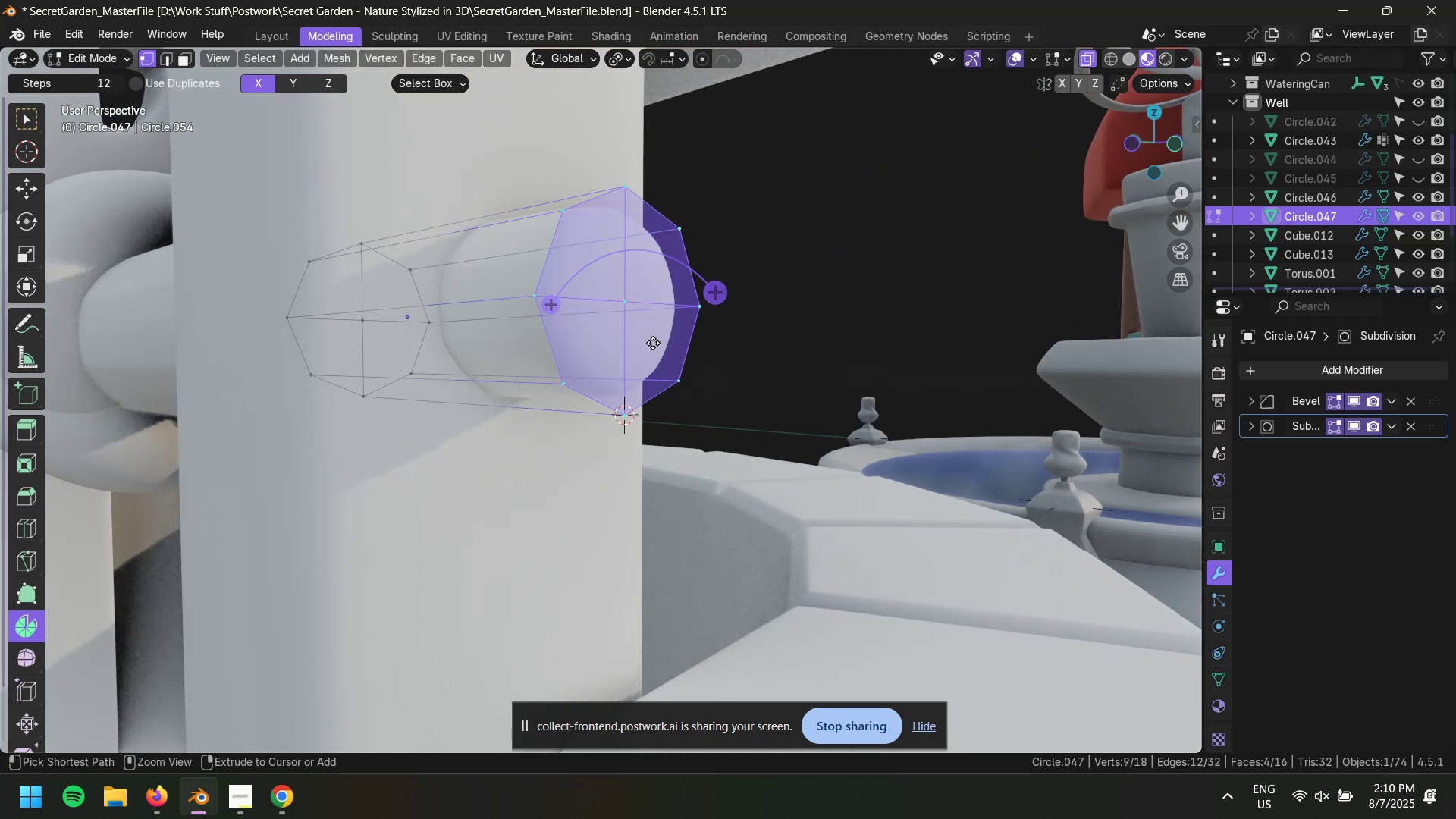 
key(Control+Shift+Z)
 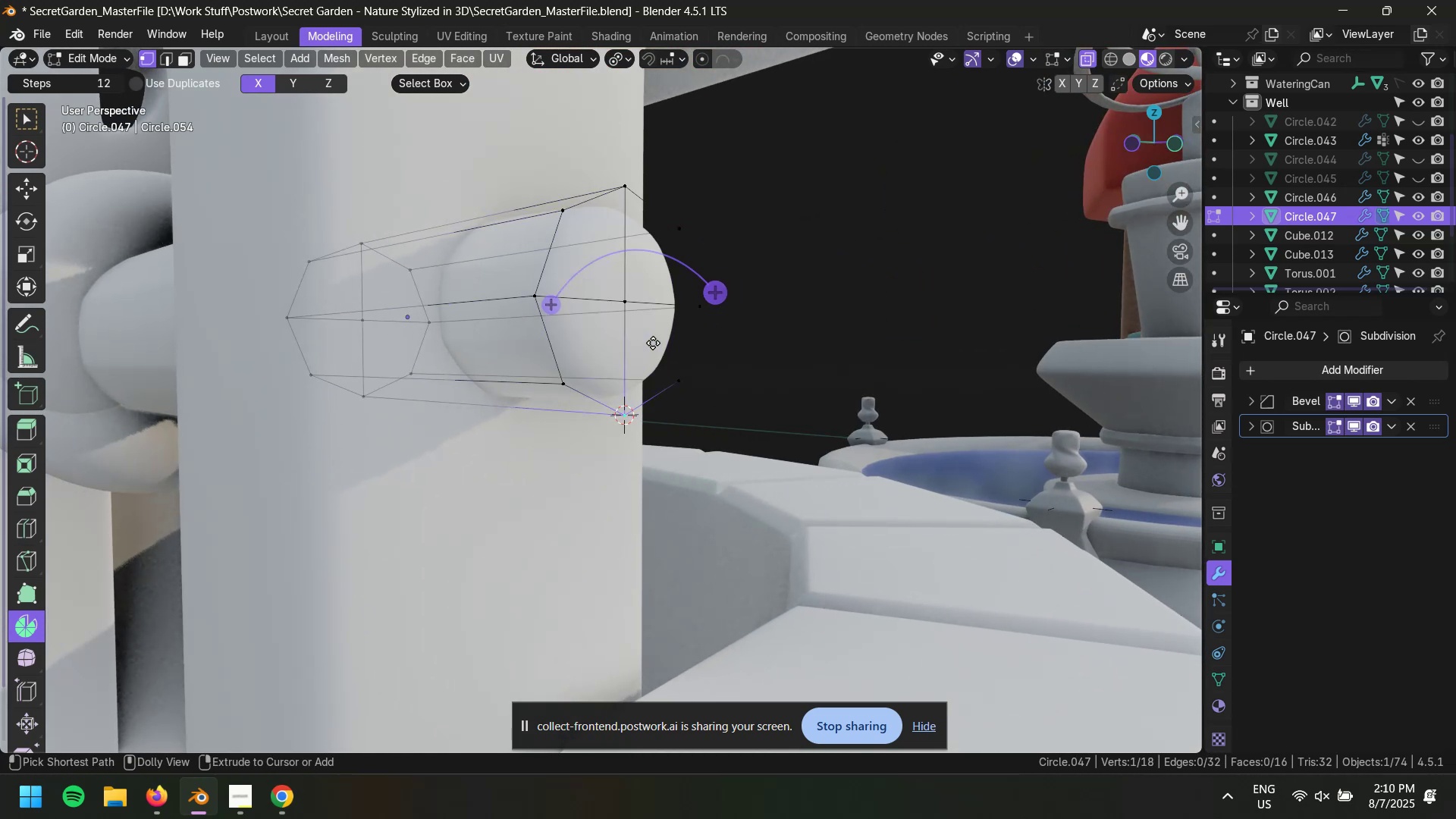 
key(Control+Z)
 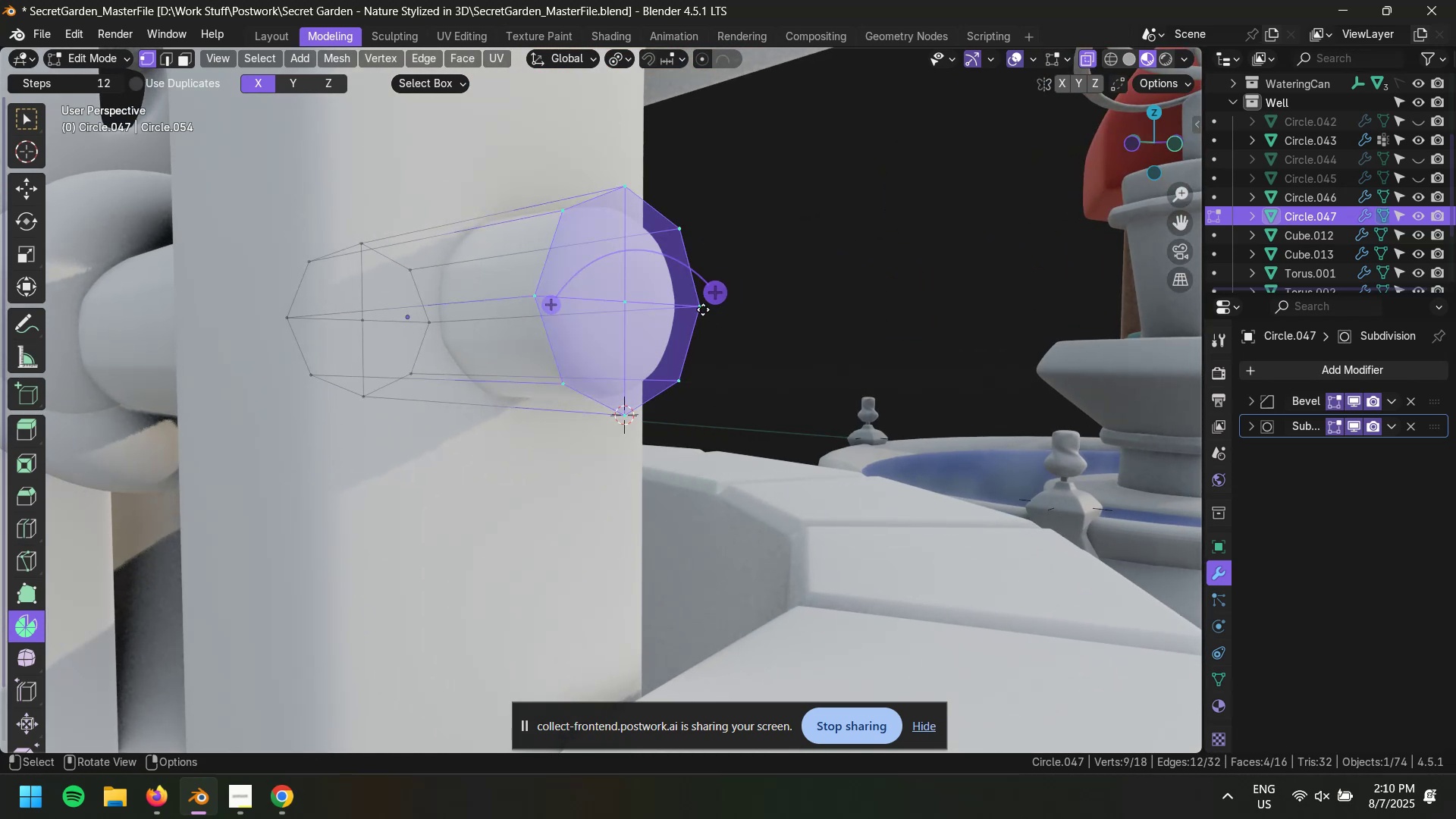 
left_click_drag(start_coordinate=[725, 304], to_coordinate=[704, 596])
 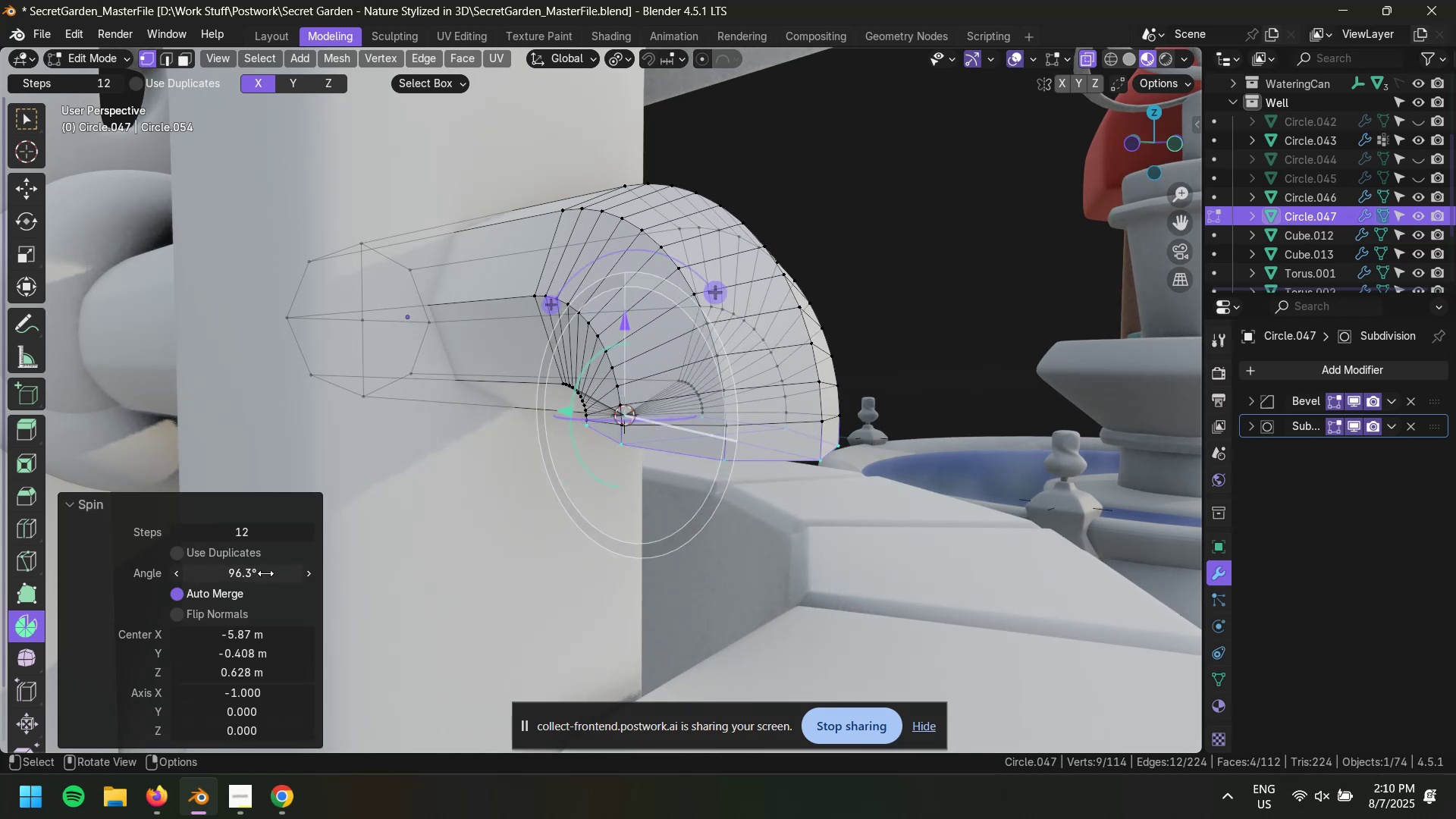 
left_click([265, 573])
 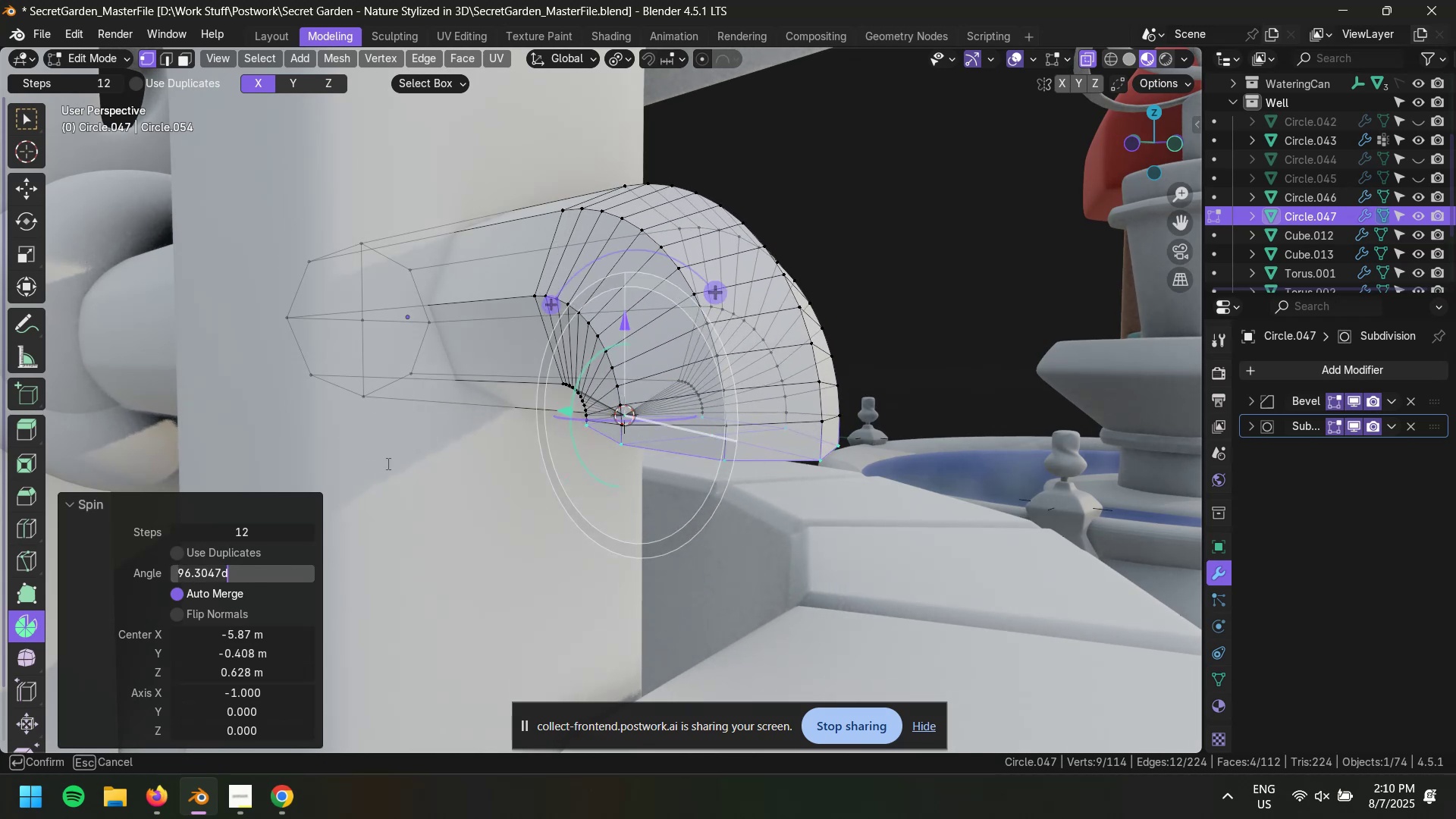 
key(Numpad9)
 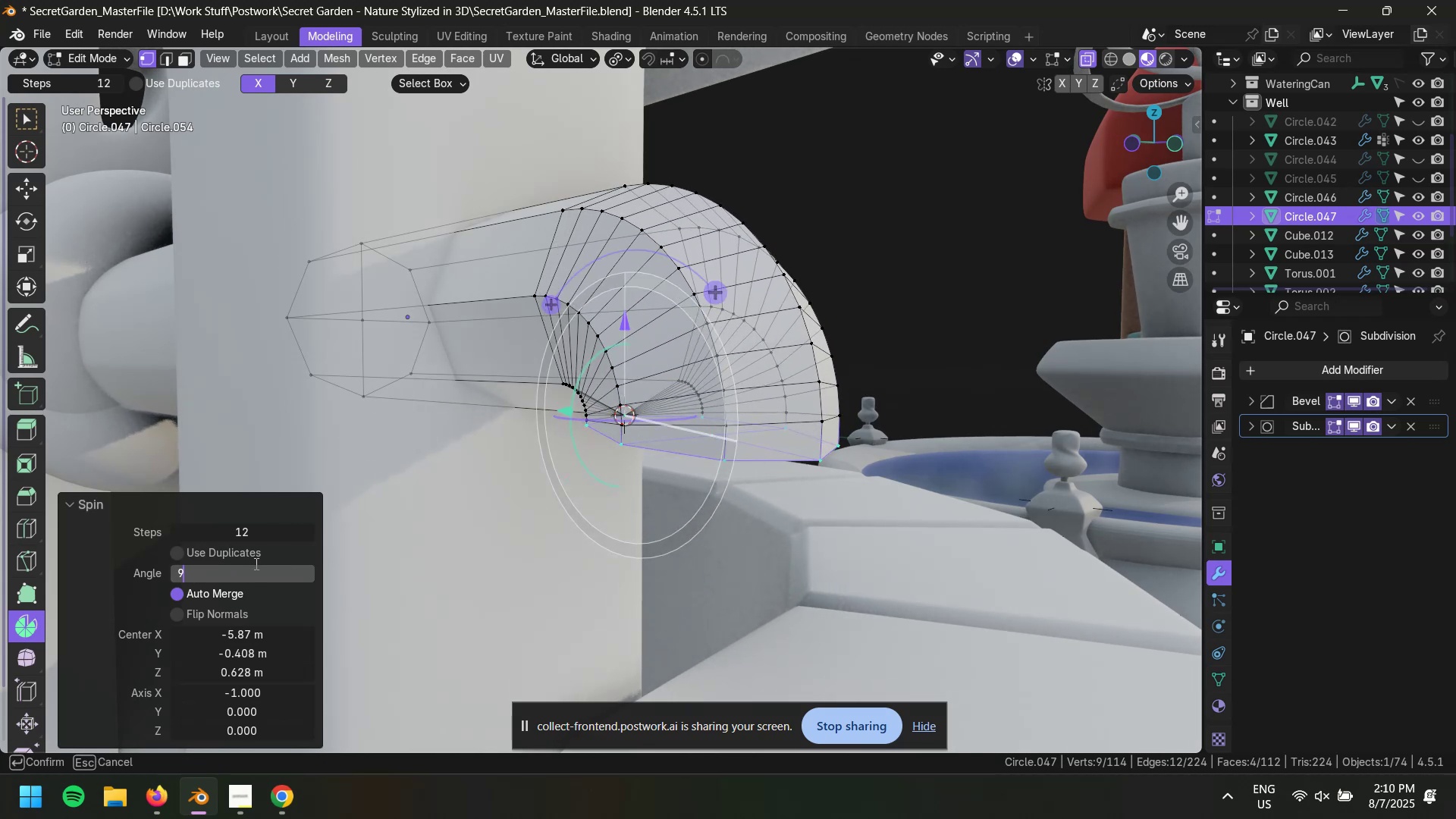 
key(Numpad0)
 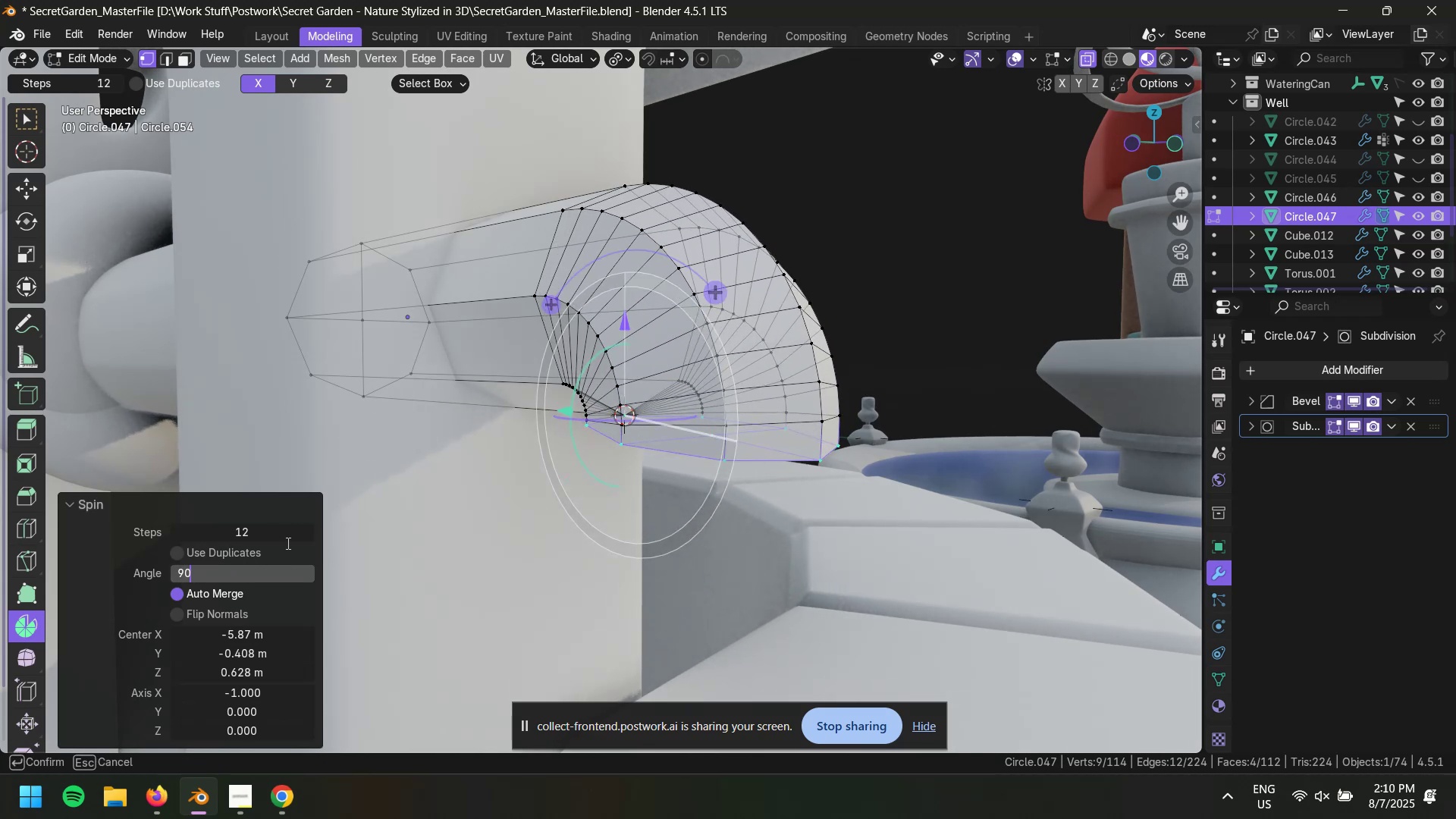 
left_click([256, 532])
 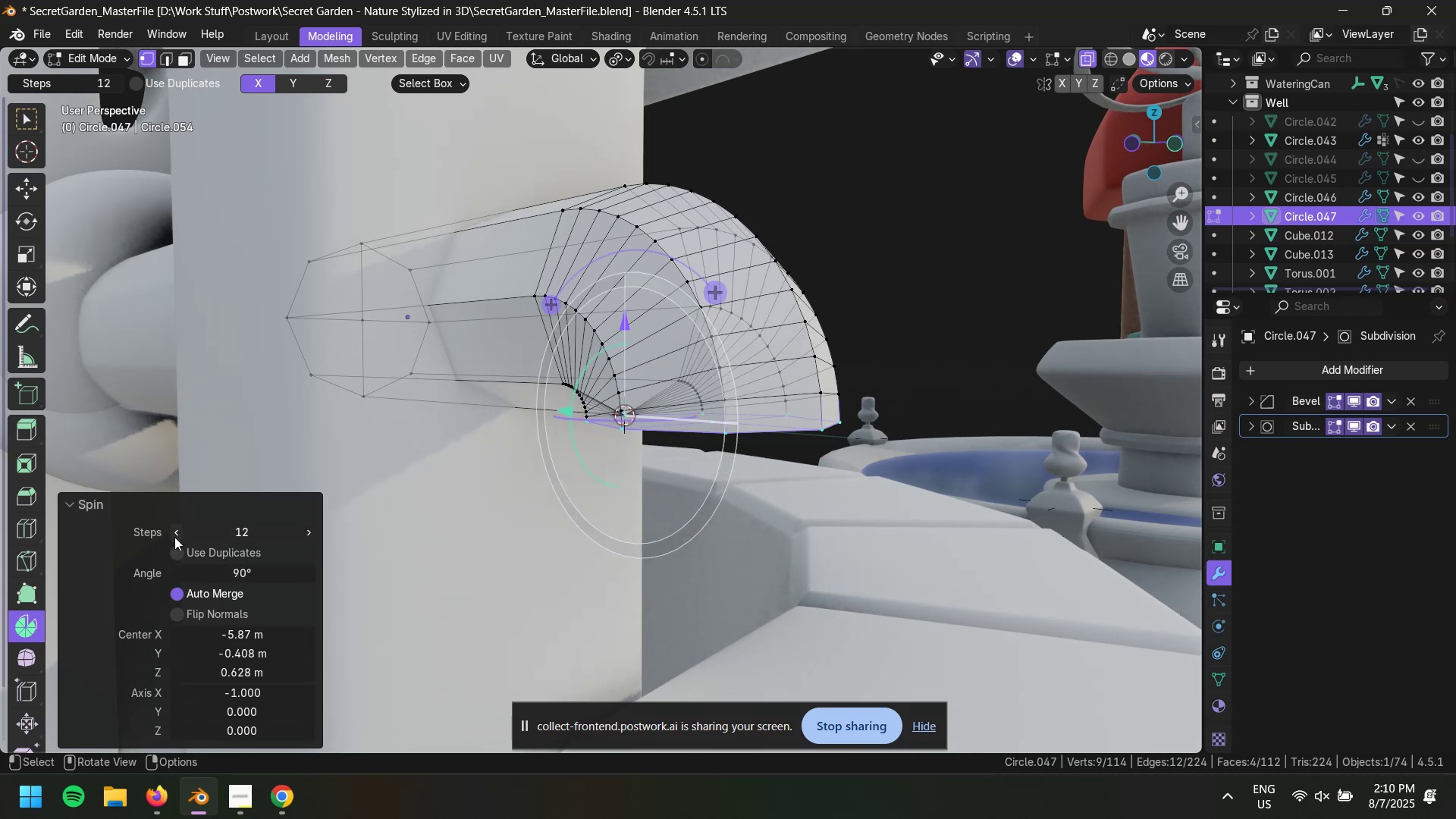 
double_click([174, 537])
 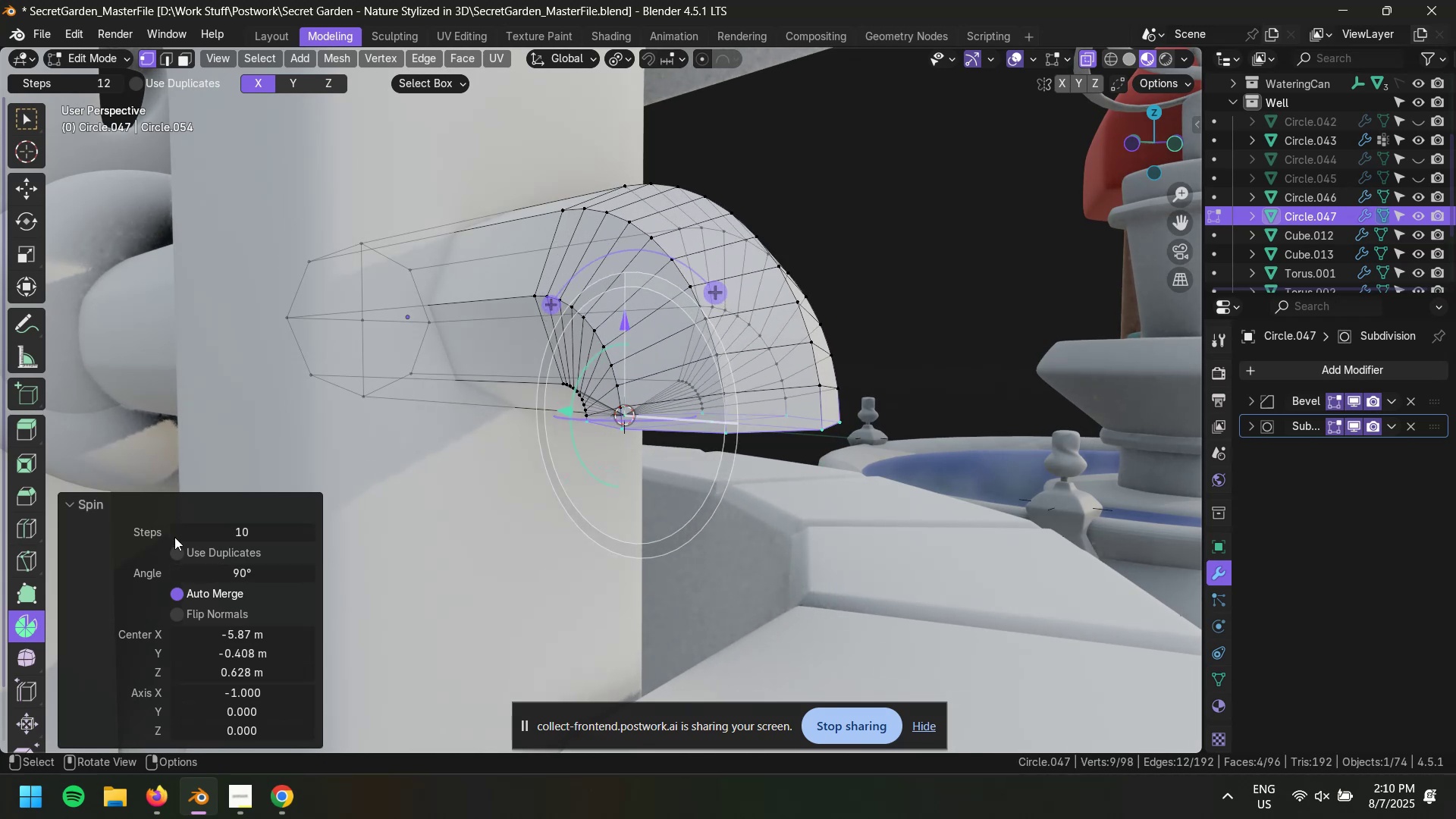 
triple_click([174, 537])
 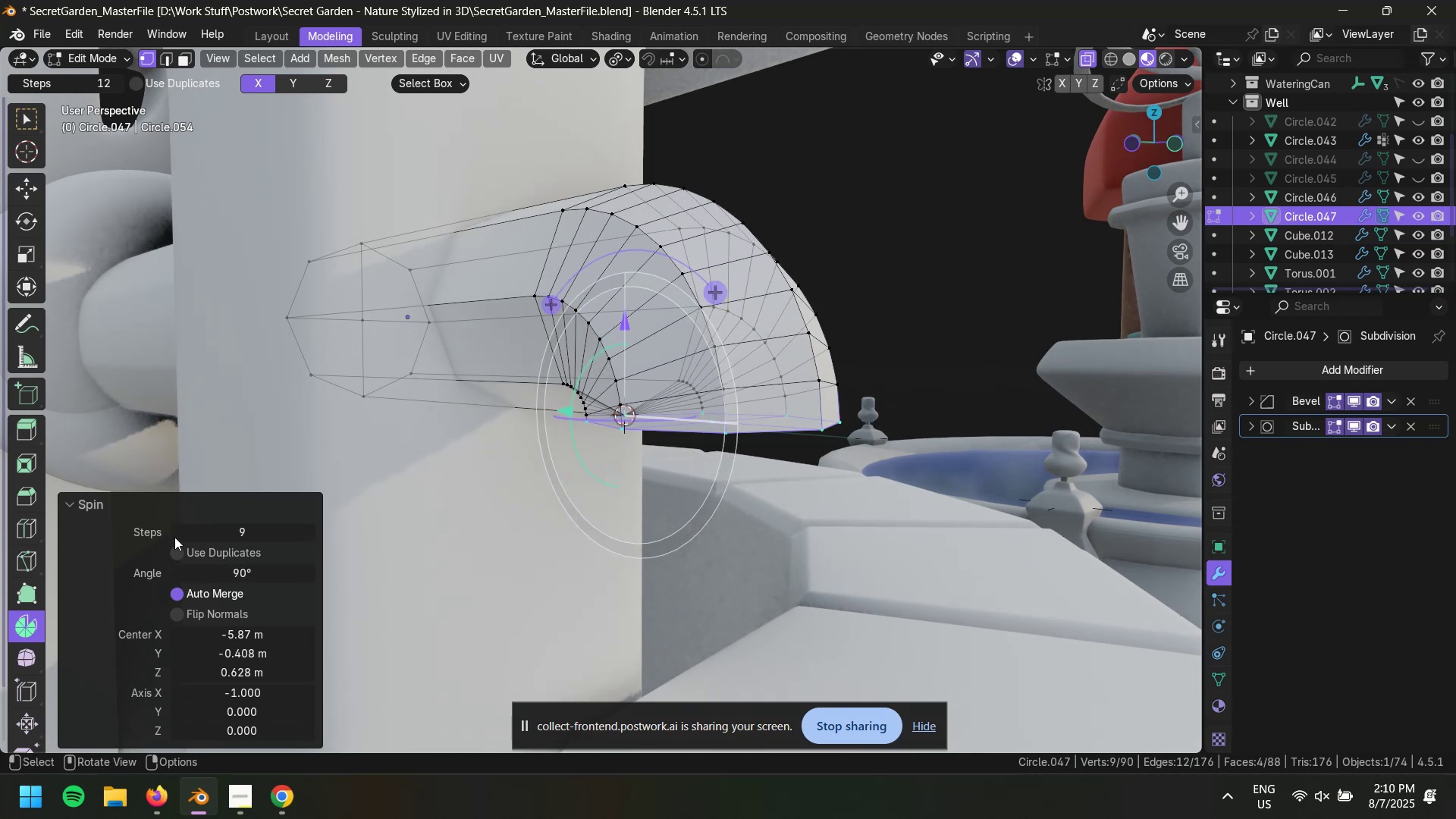 
triple_click([174, 537])
 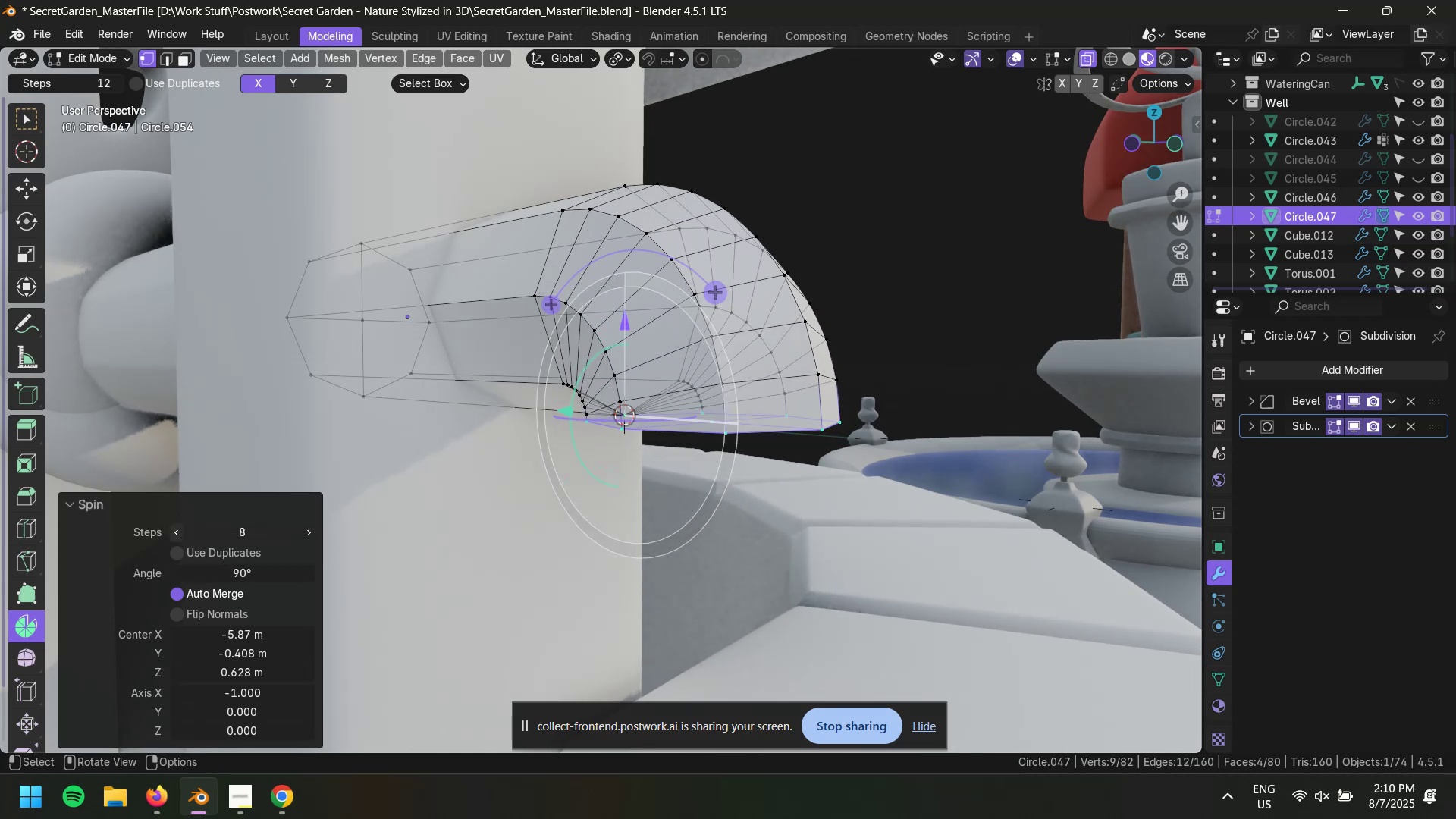 
triple_click([174, 537])
 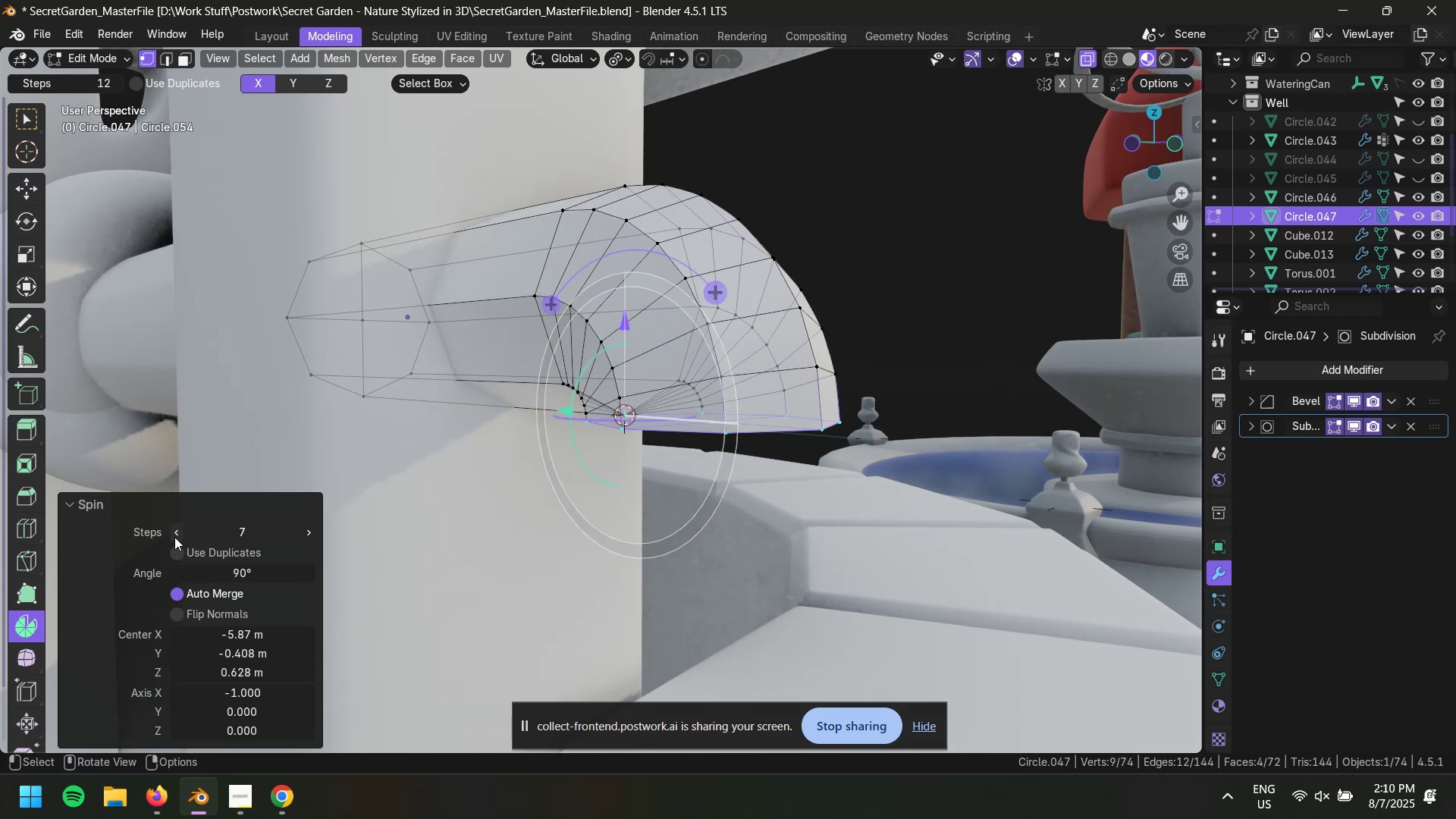 
triple_click([174, 537])
 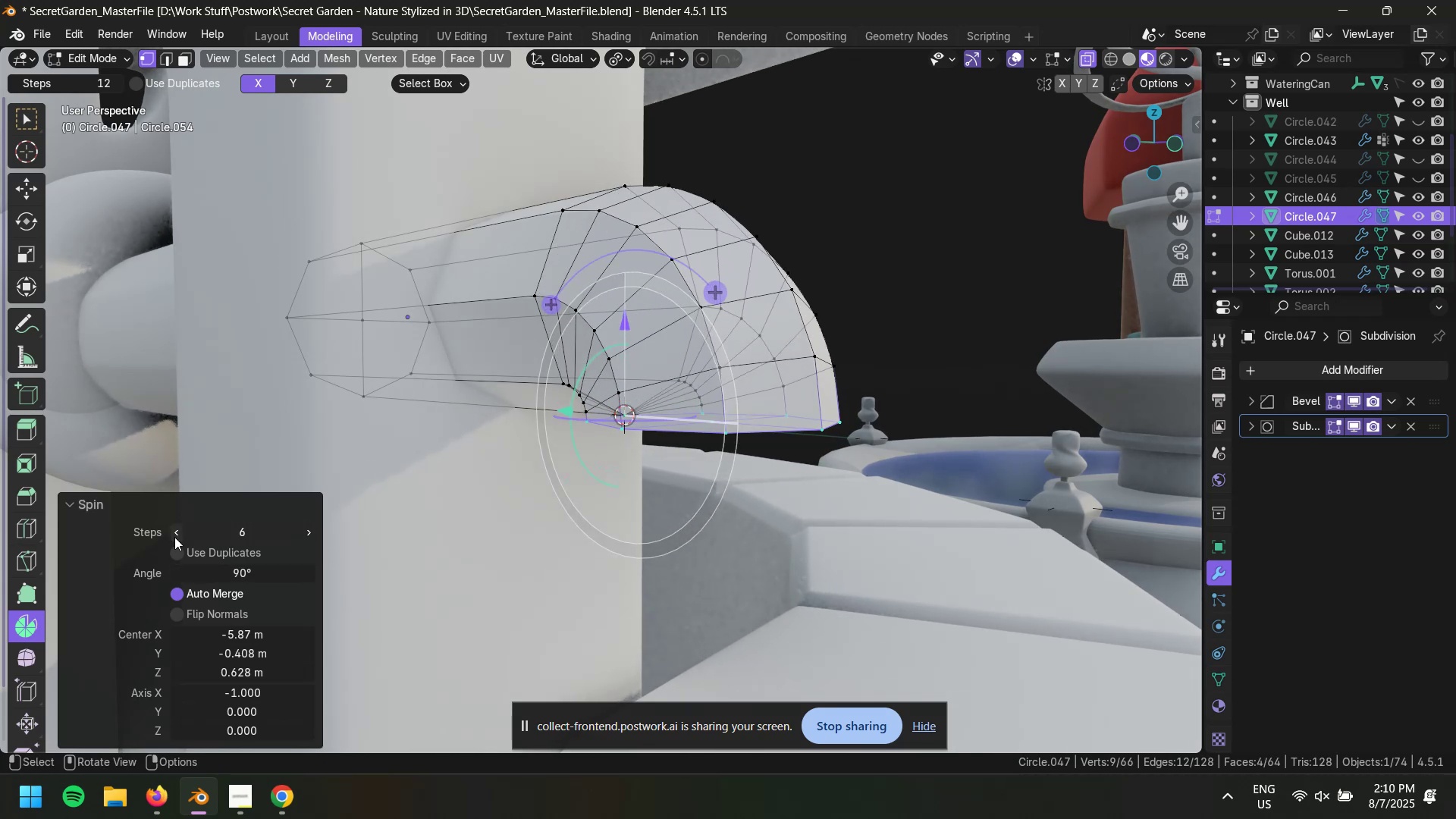 
triple_click([174, 537])
 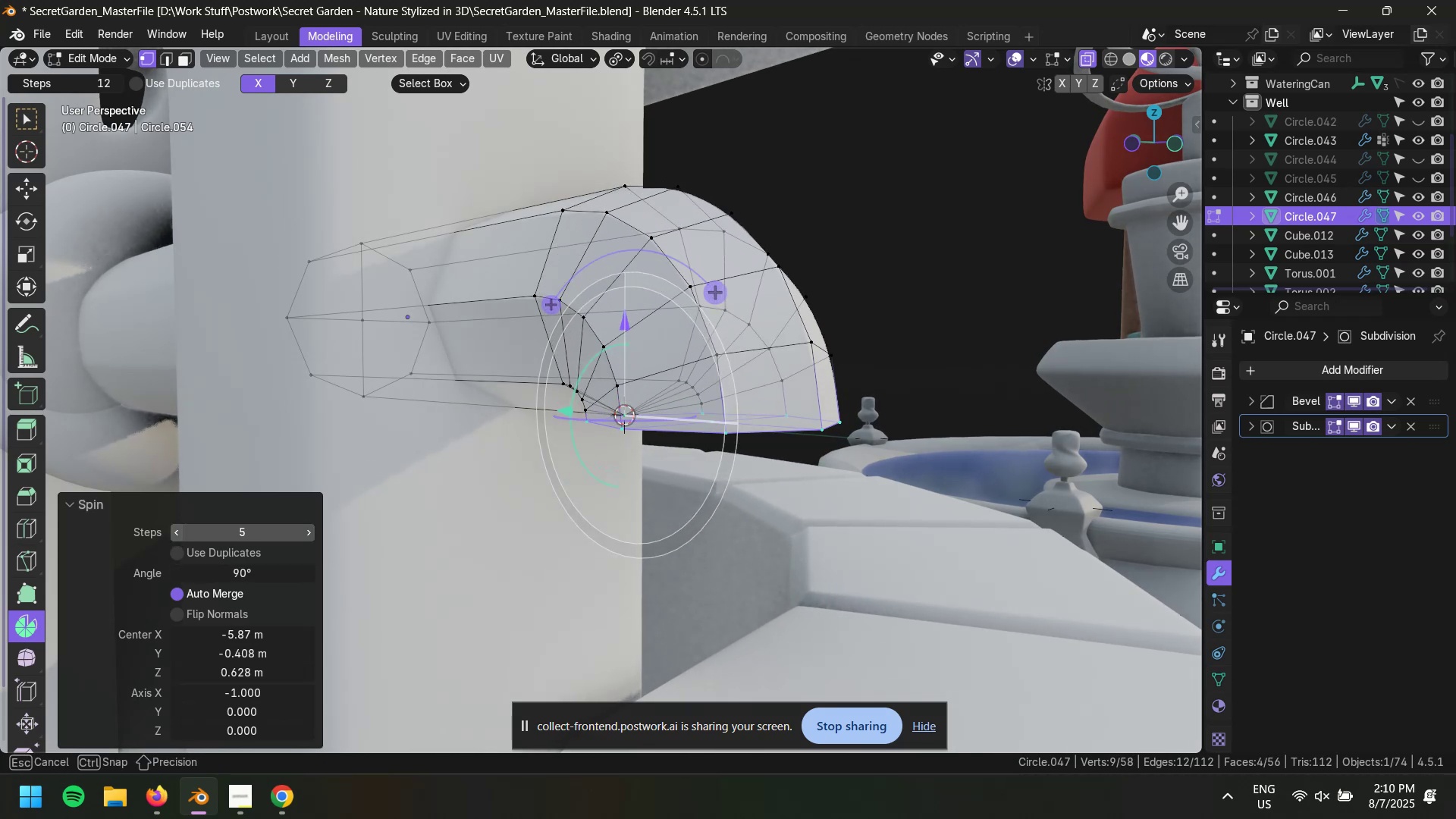 
triple_click([174, 537])
 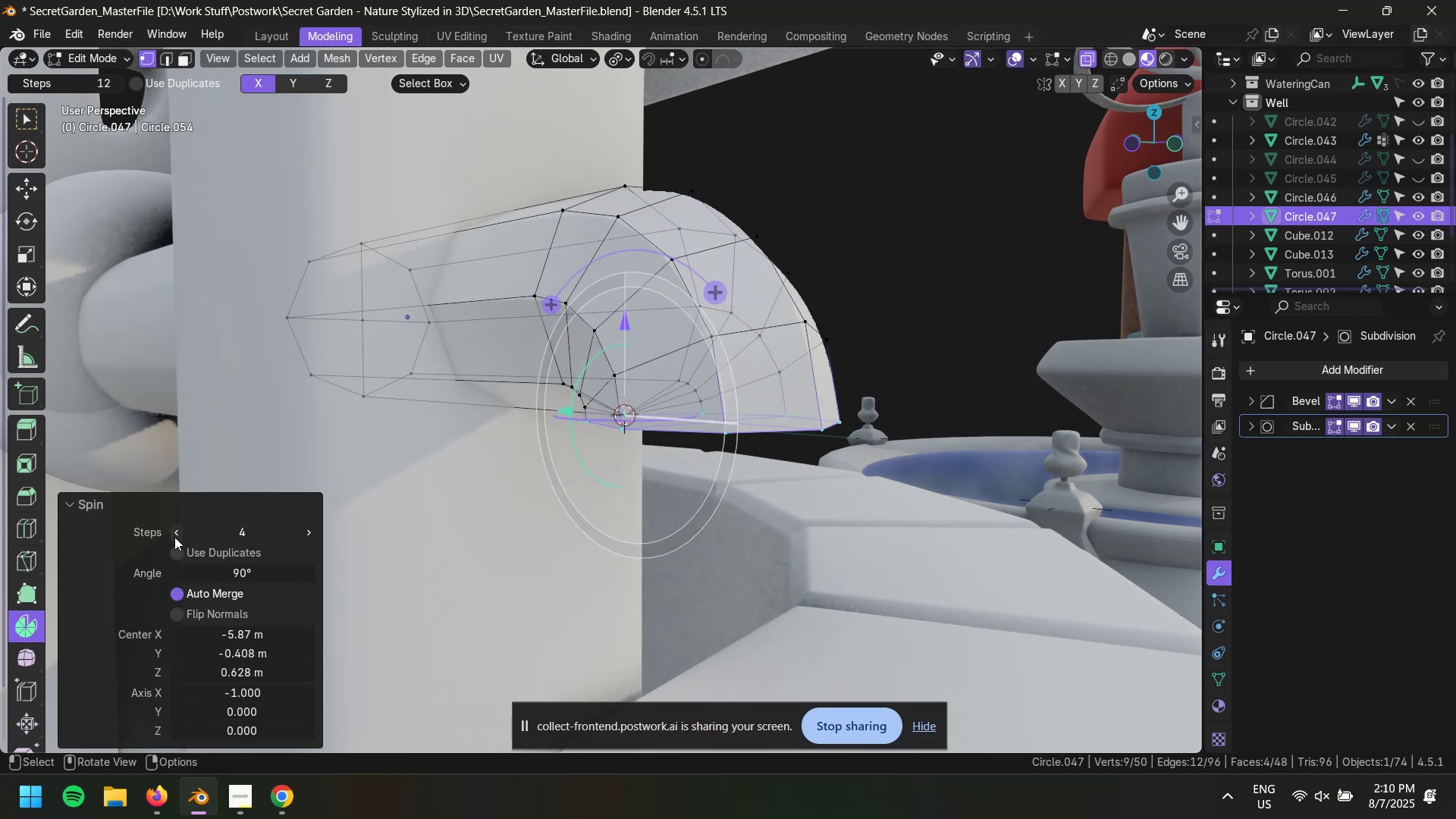 
triple_click([174, 537])
 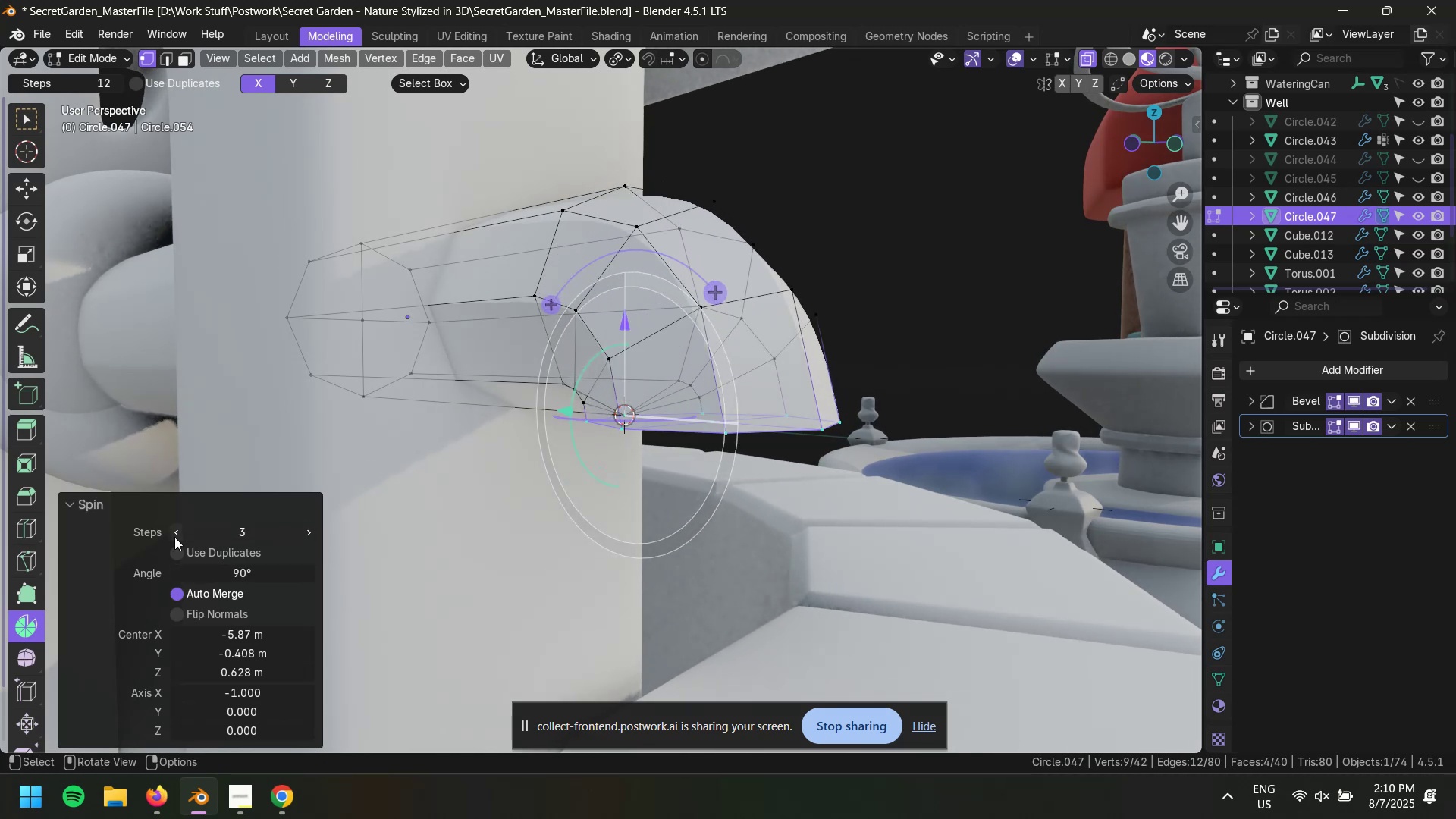 
triple_click([174, 537])
 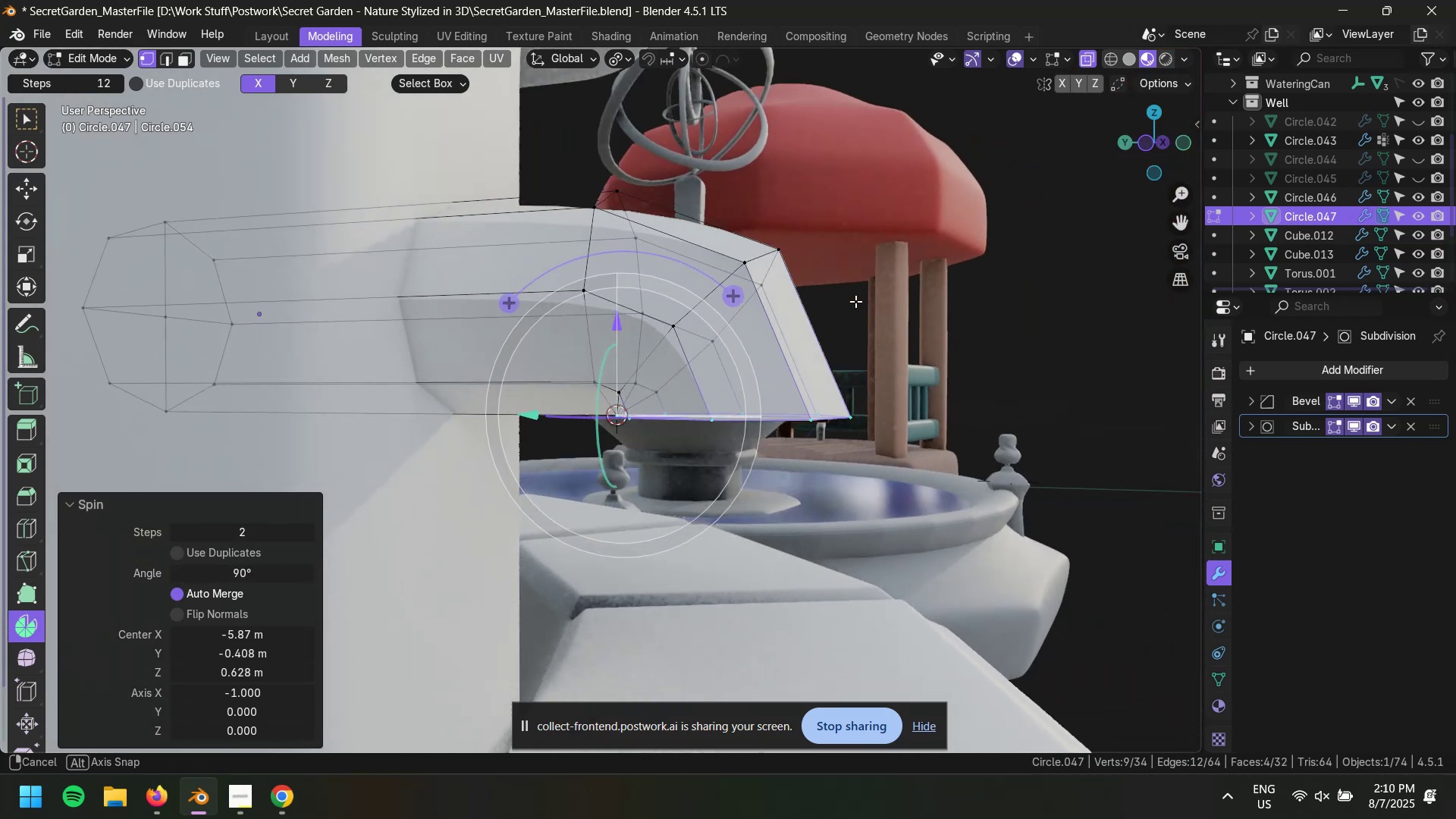 
scroll: coordinate [761, 365], scroll_direction: none, amount: 0.0
 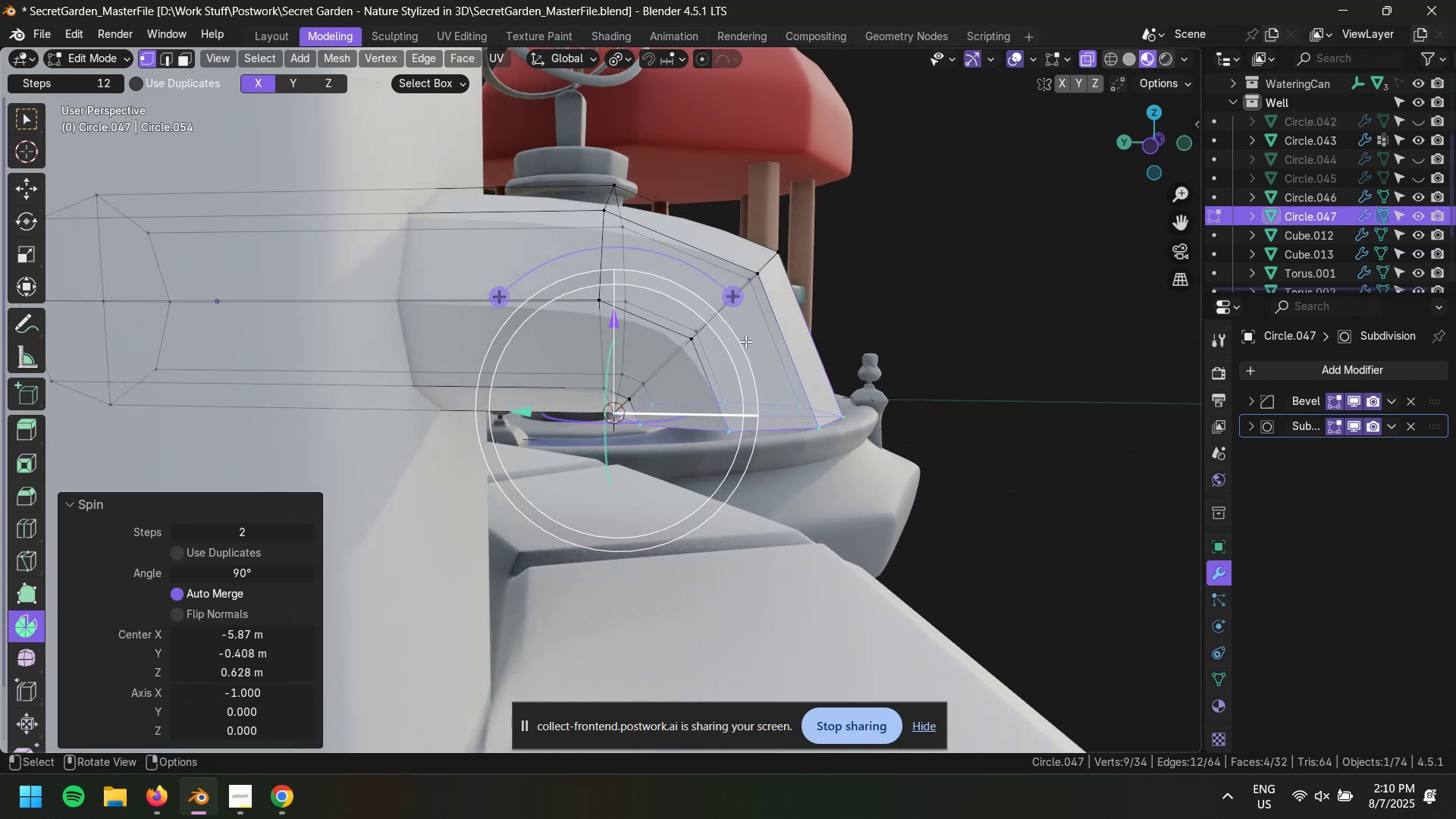 
key(Control+Z)
 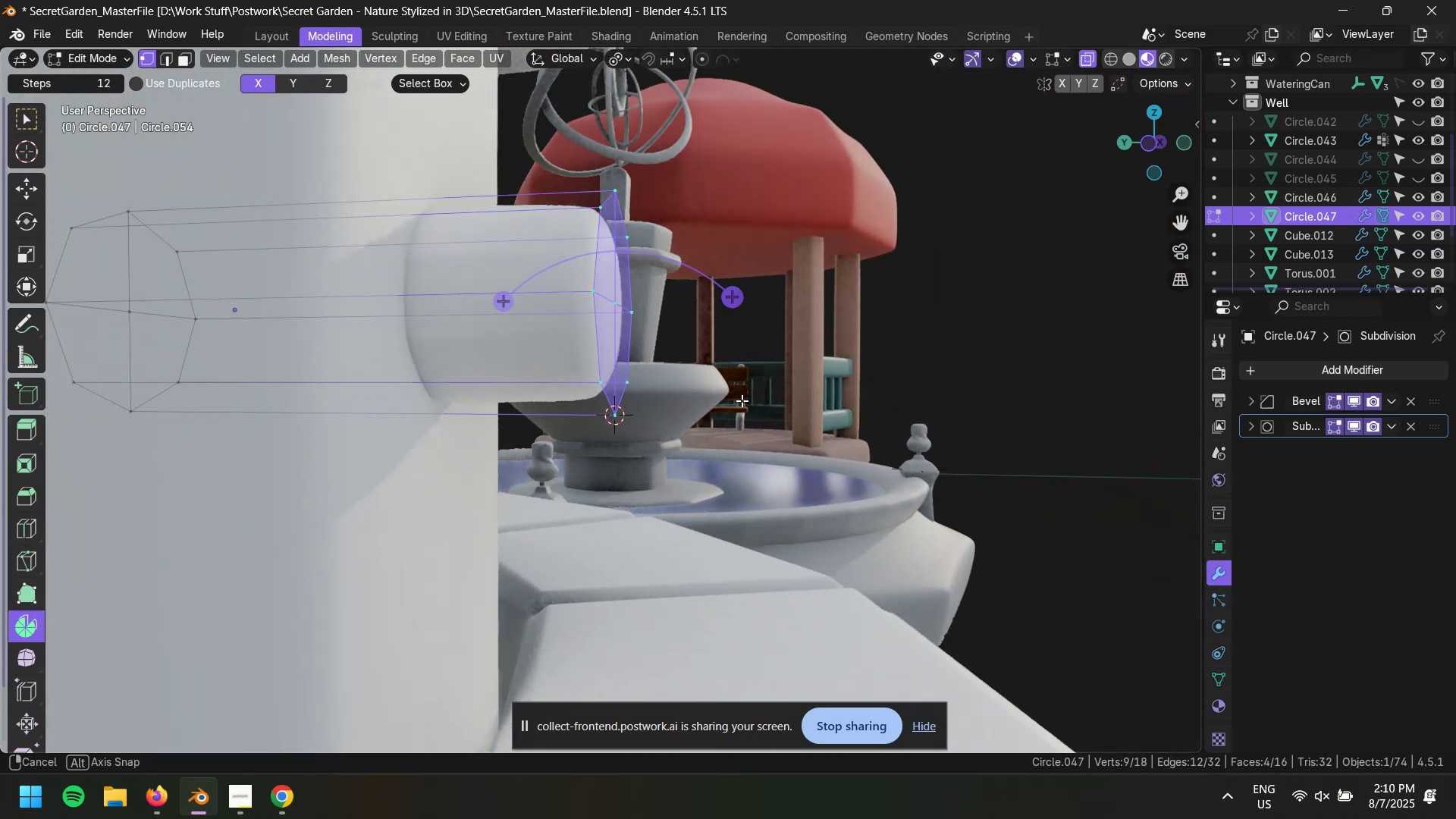 
wait(6.38)
 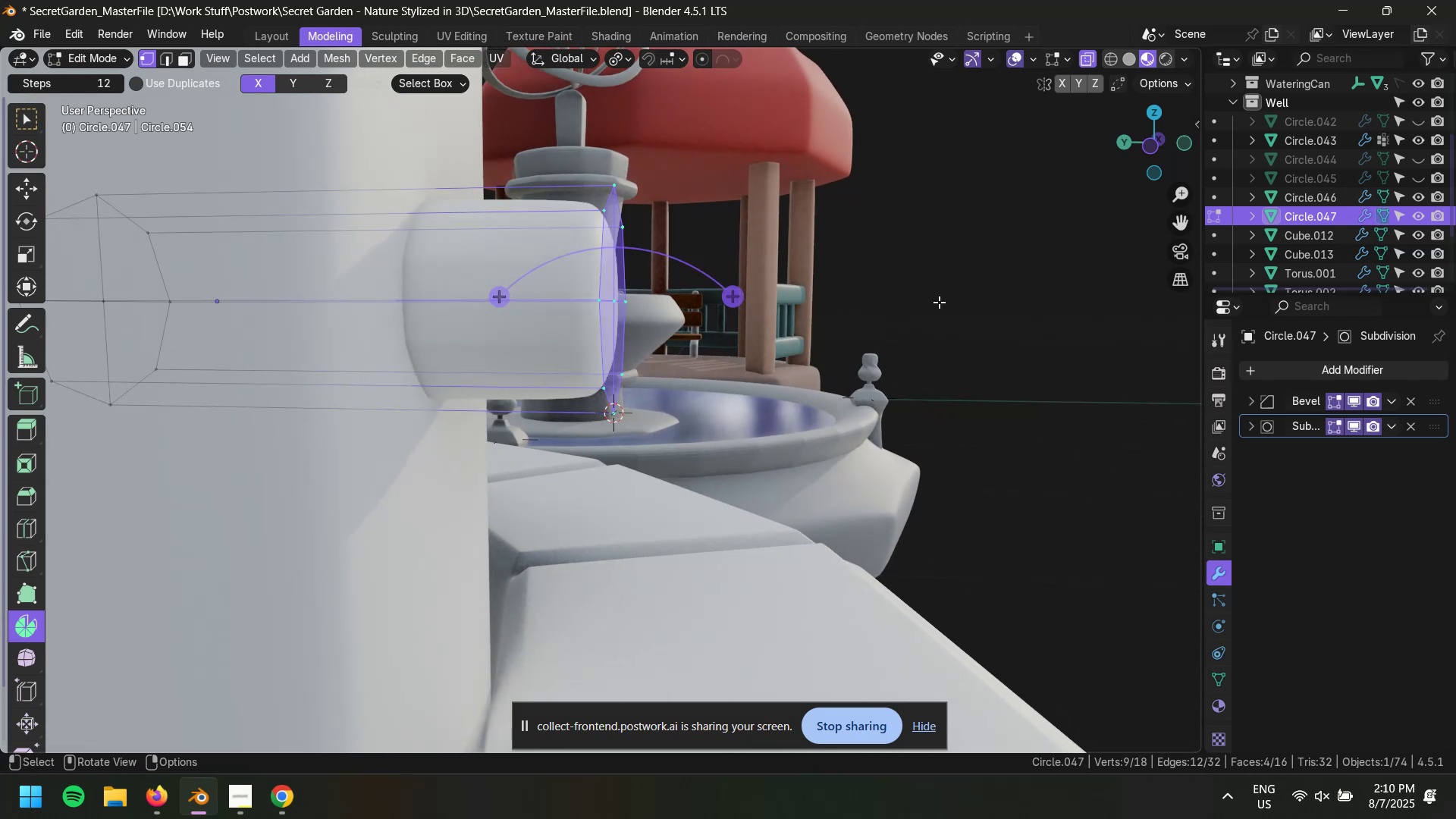 
key(N)
 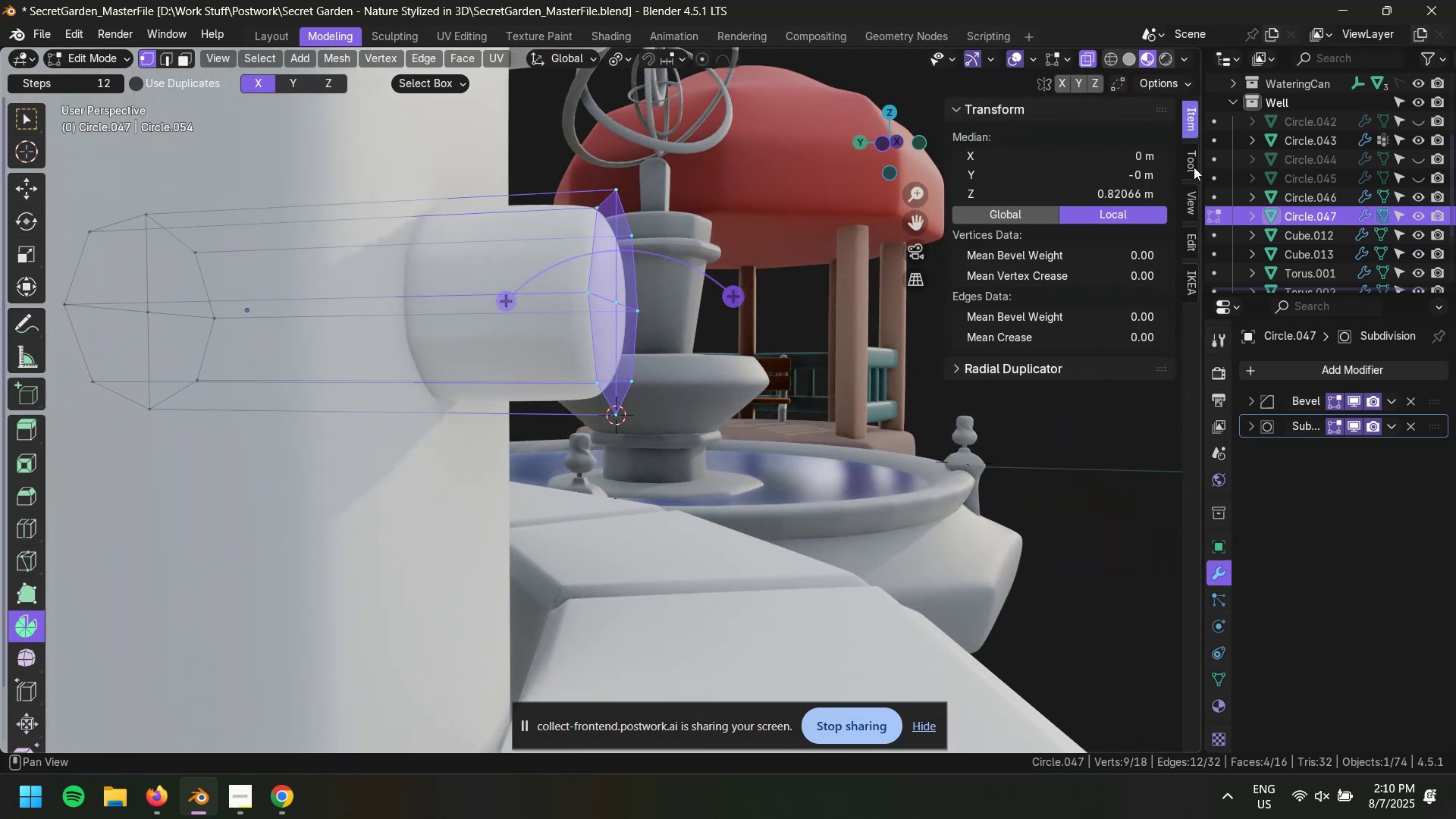 
left_click([1194, 165])
 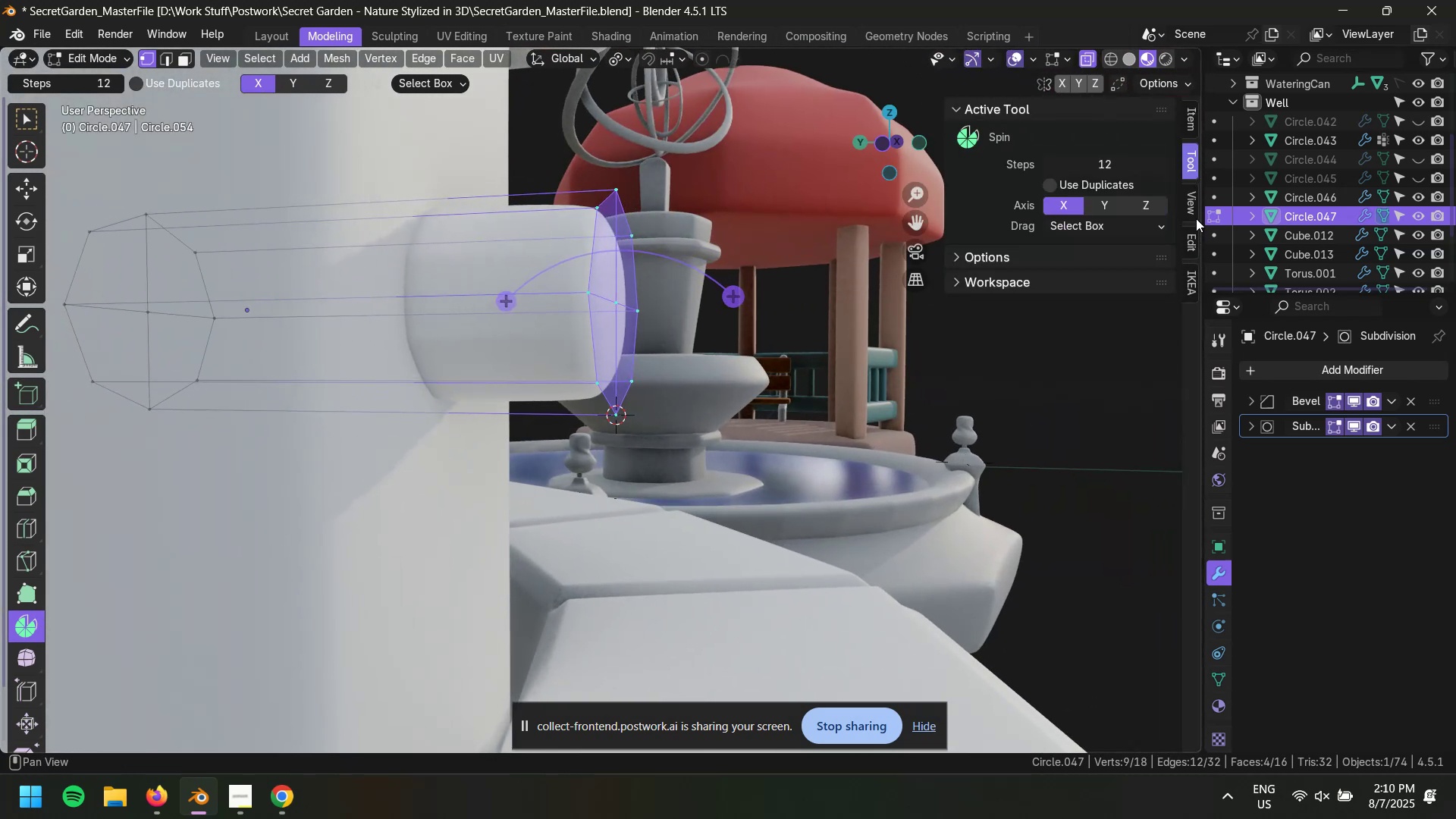 
left_click([1195, 215])
 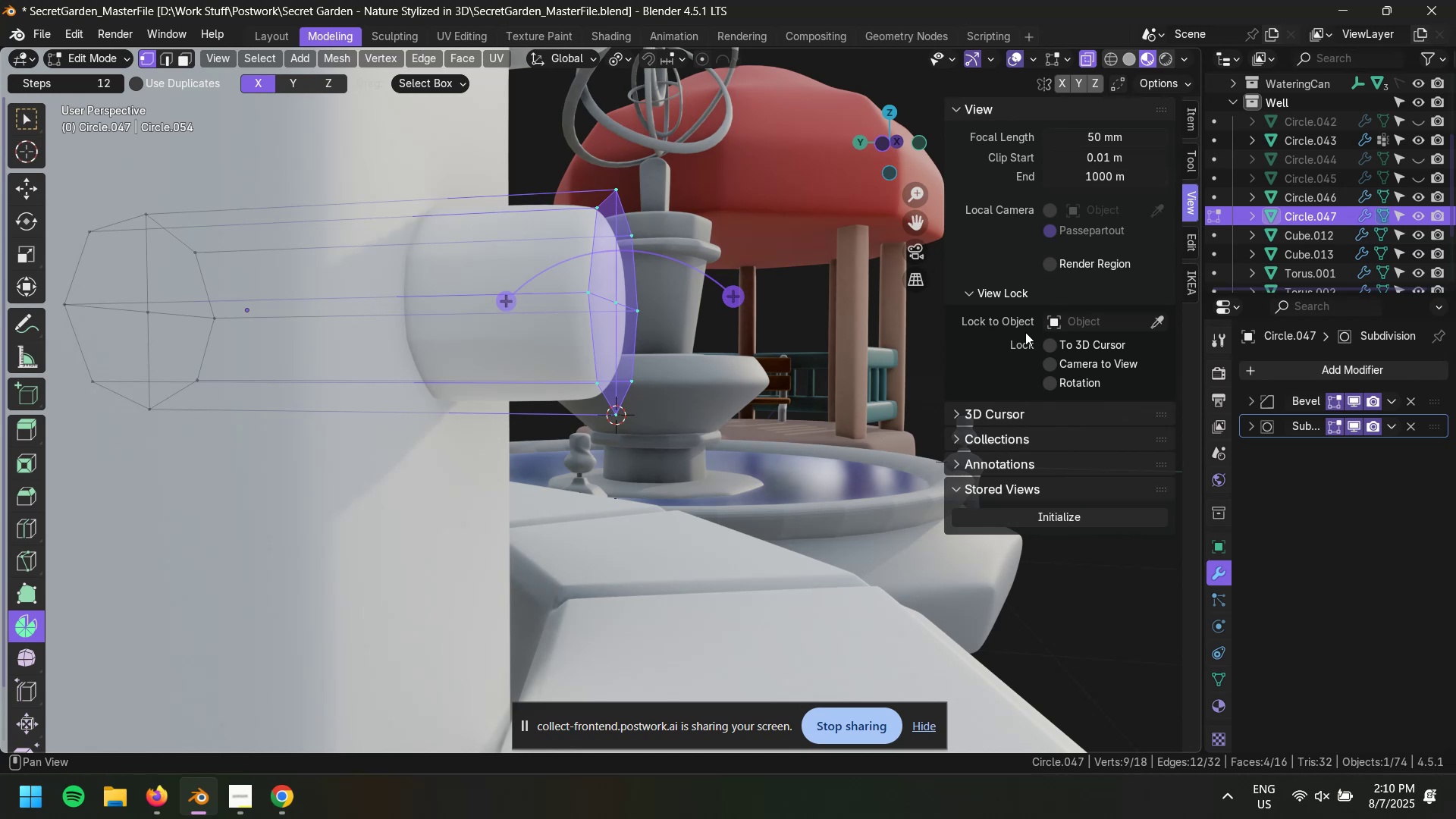 
left_click([973, 418])
 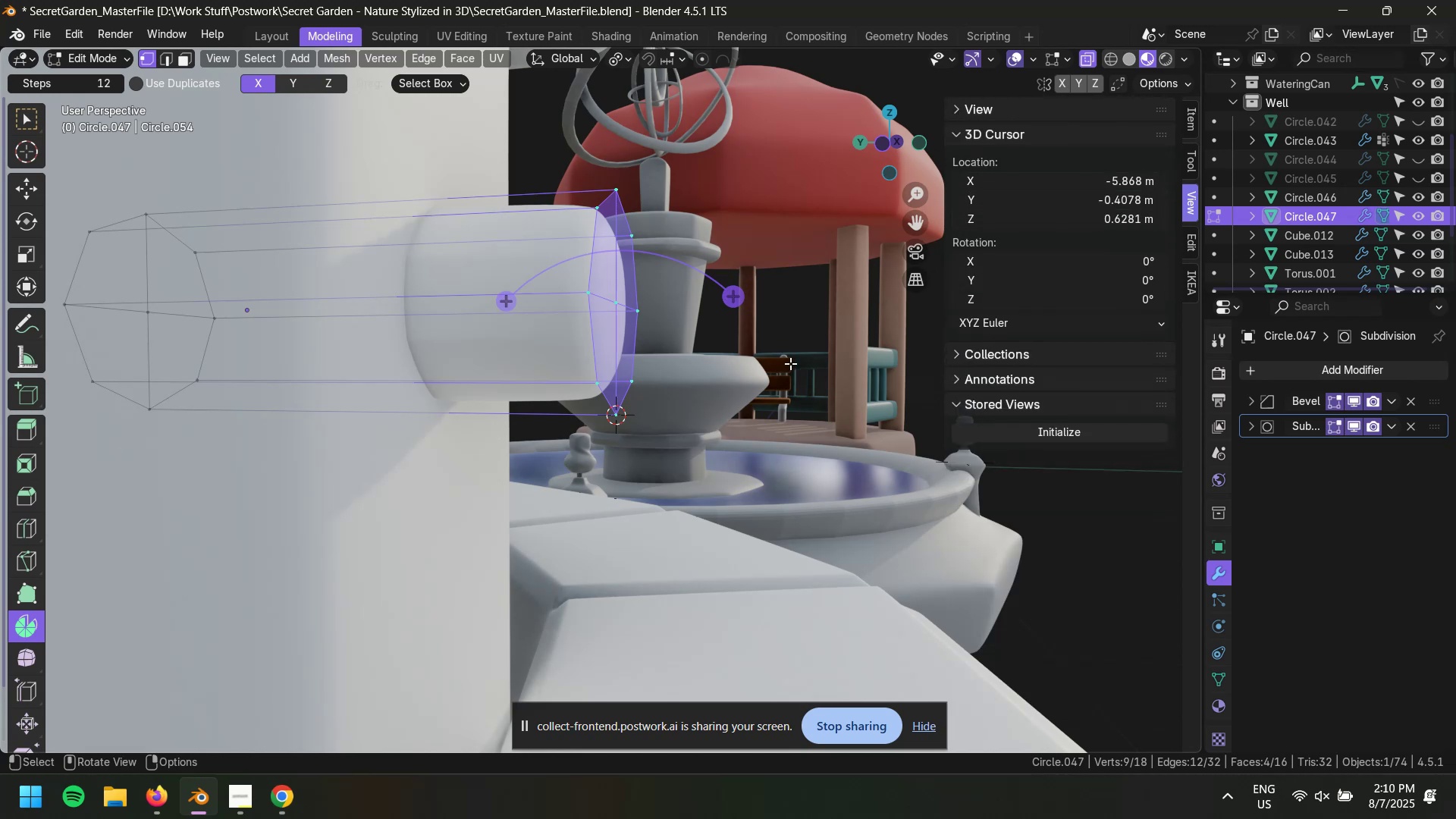 
wait(5.46)
 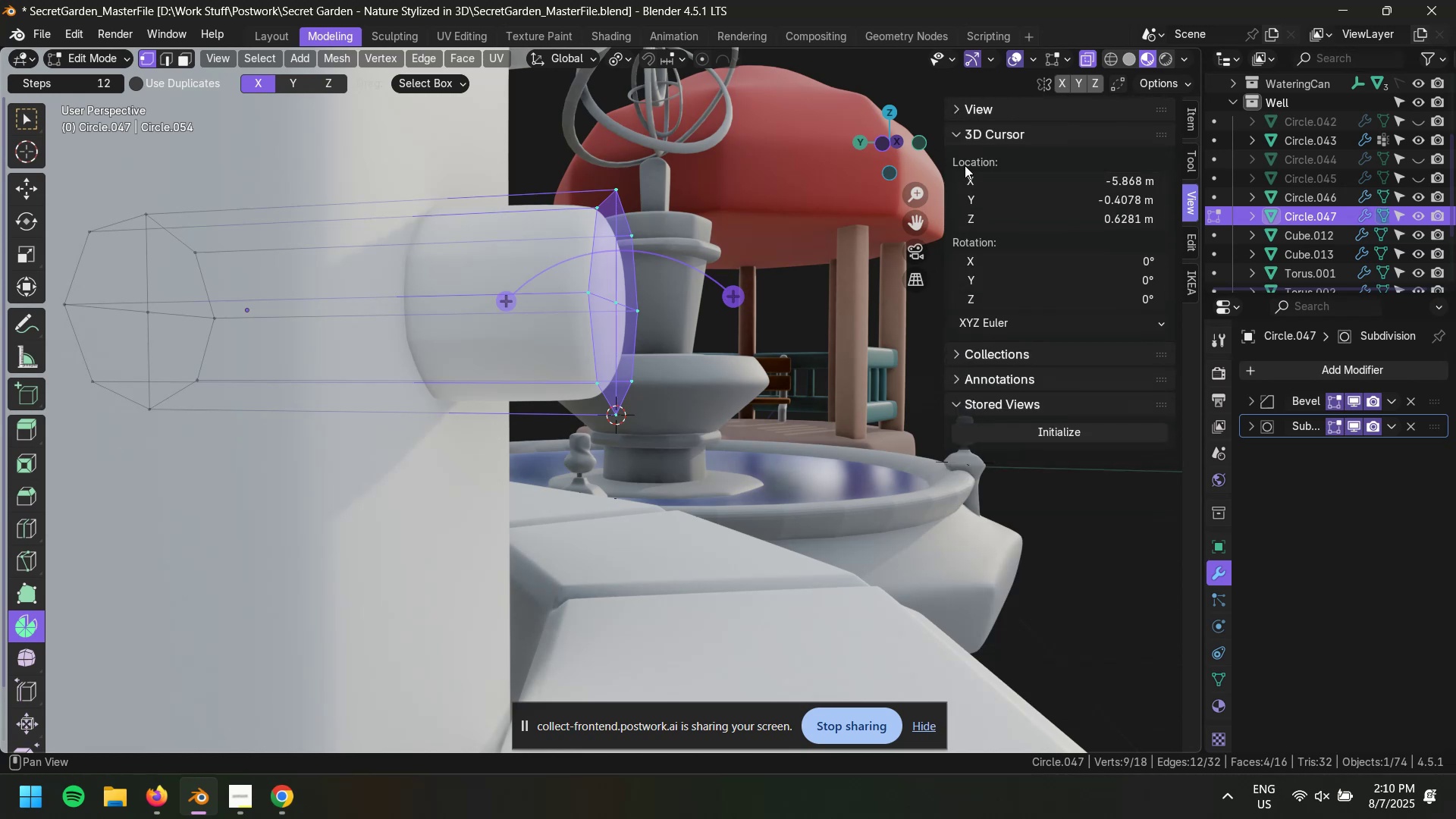 
hold_key(key=ShiftLeft, duration=1.52)
 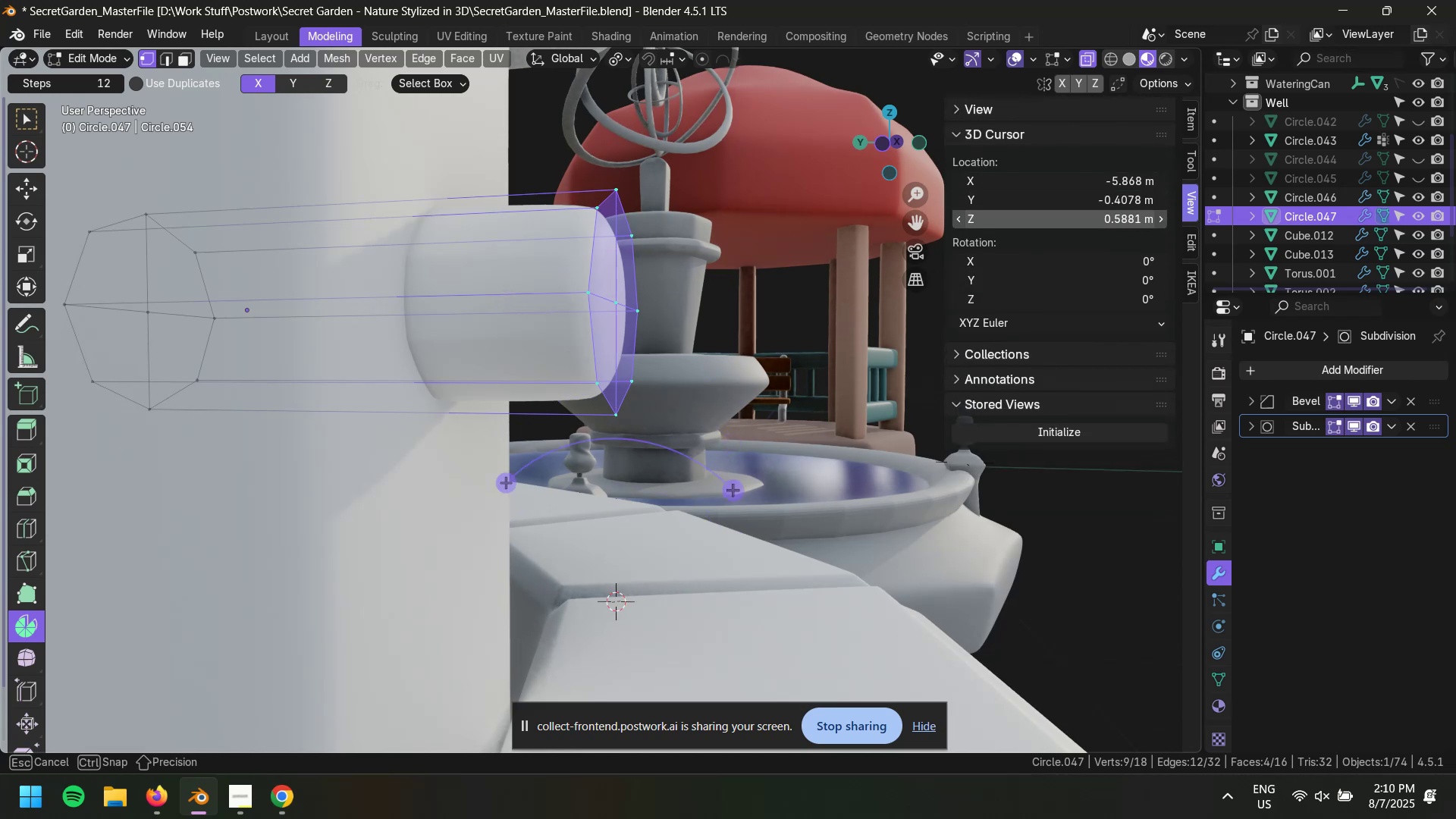 
hold_key(key=ShiftLeft, duration=1.5)
 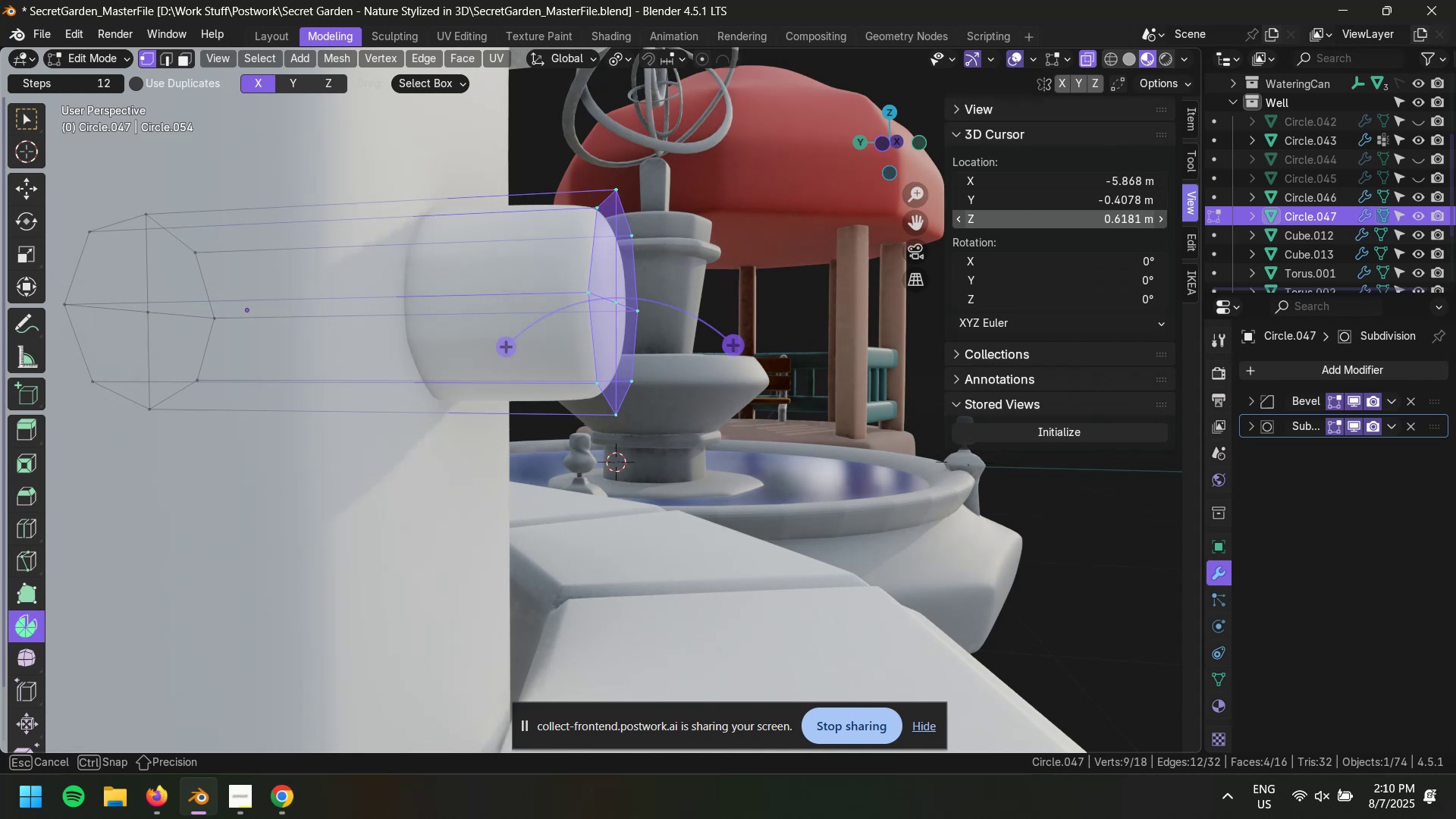 
hold_key(key=ShiftLeft, duration=1.5)
 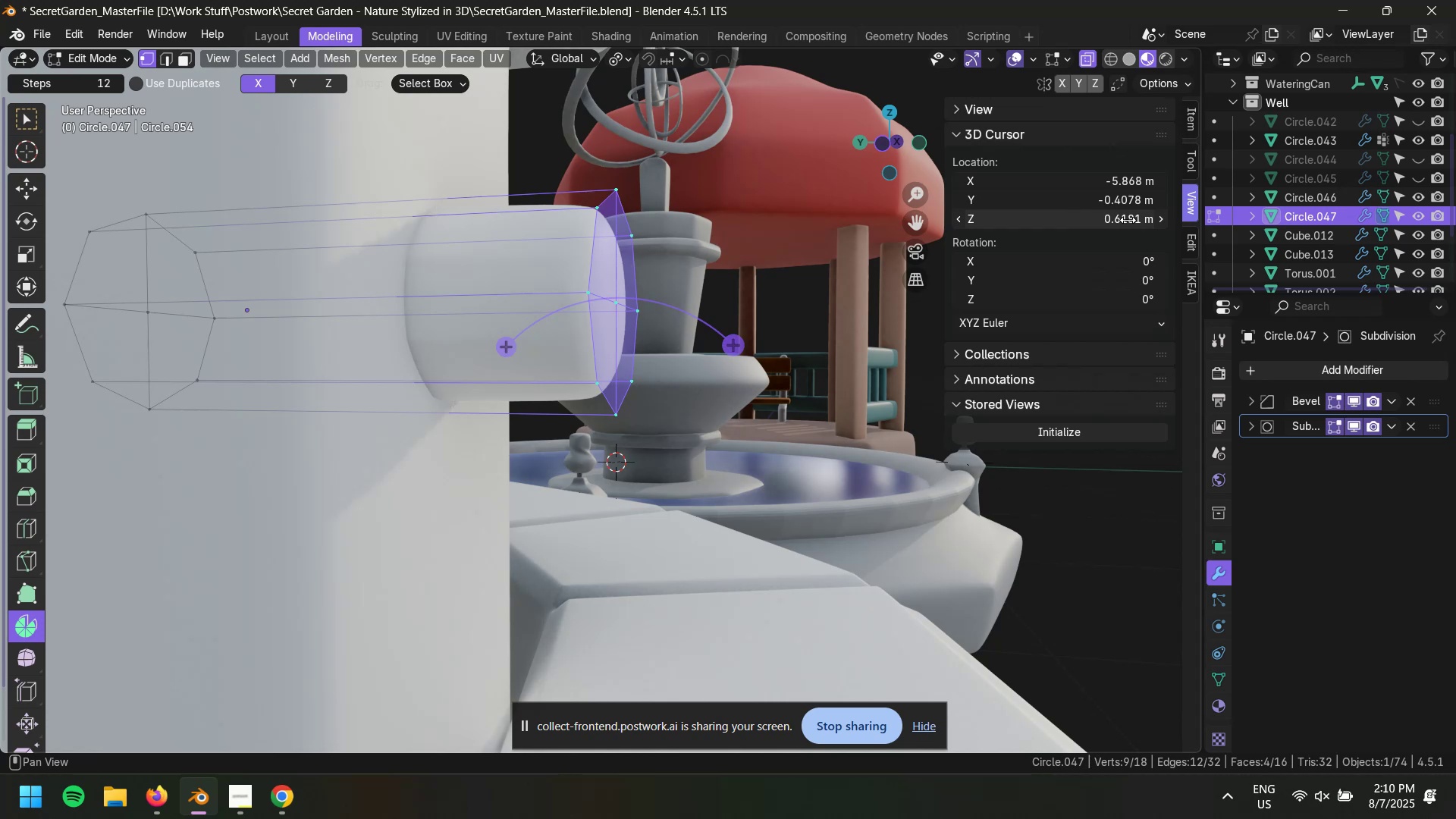 
wait(16.05)
 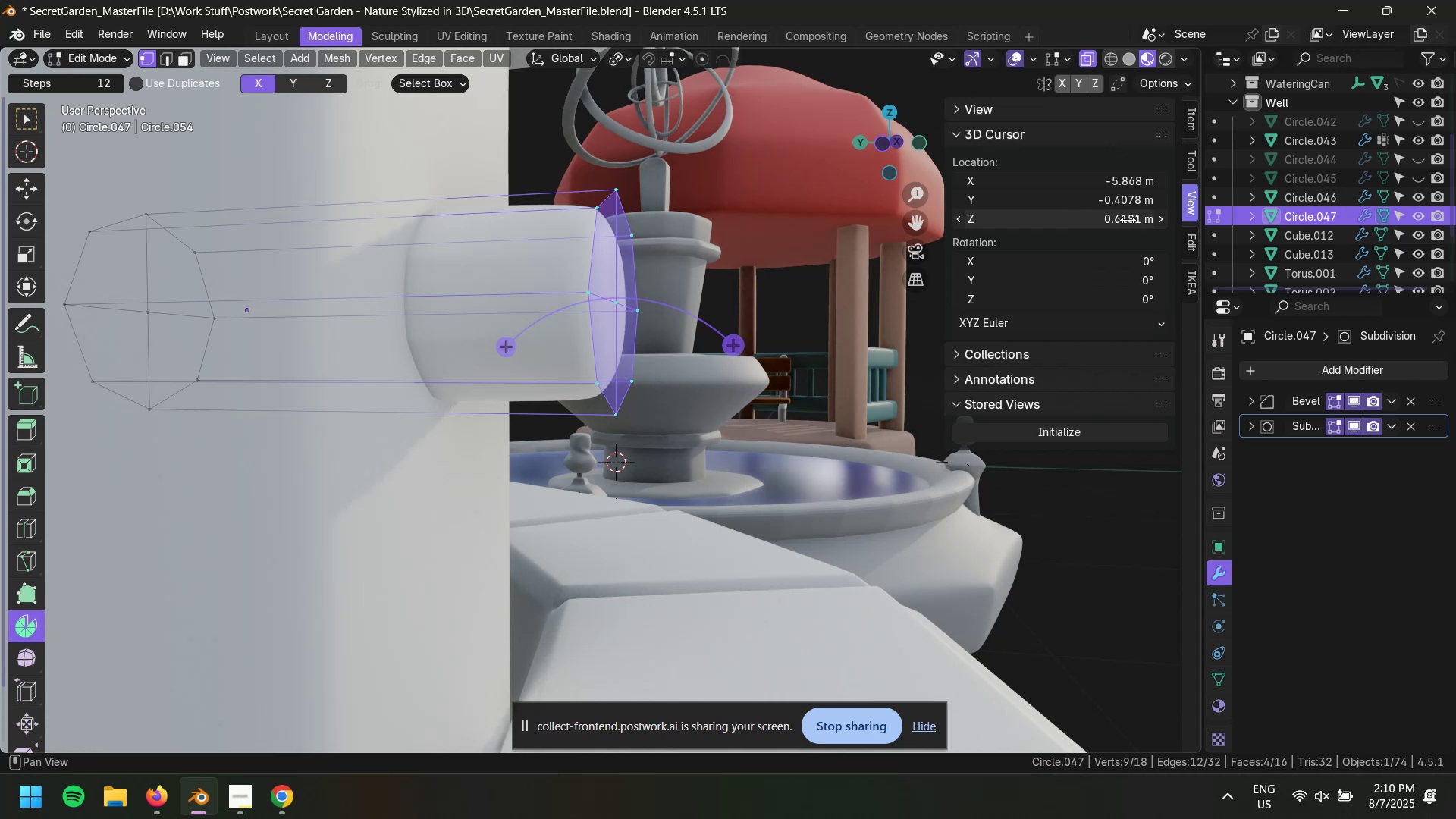 
left_click_drag(start_coordinate=[730, 344], to_coordinate=[759, 587])
 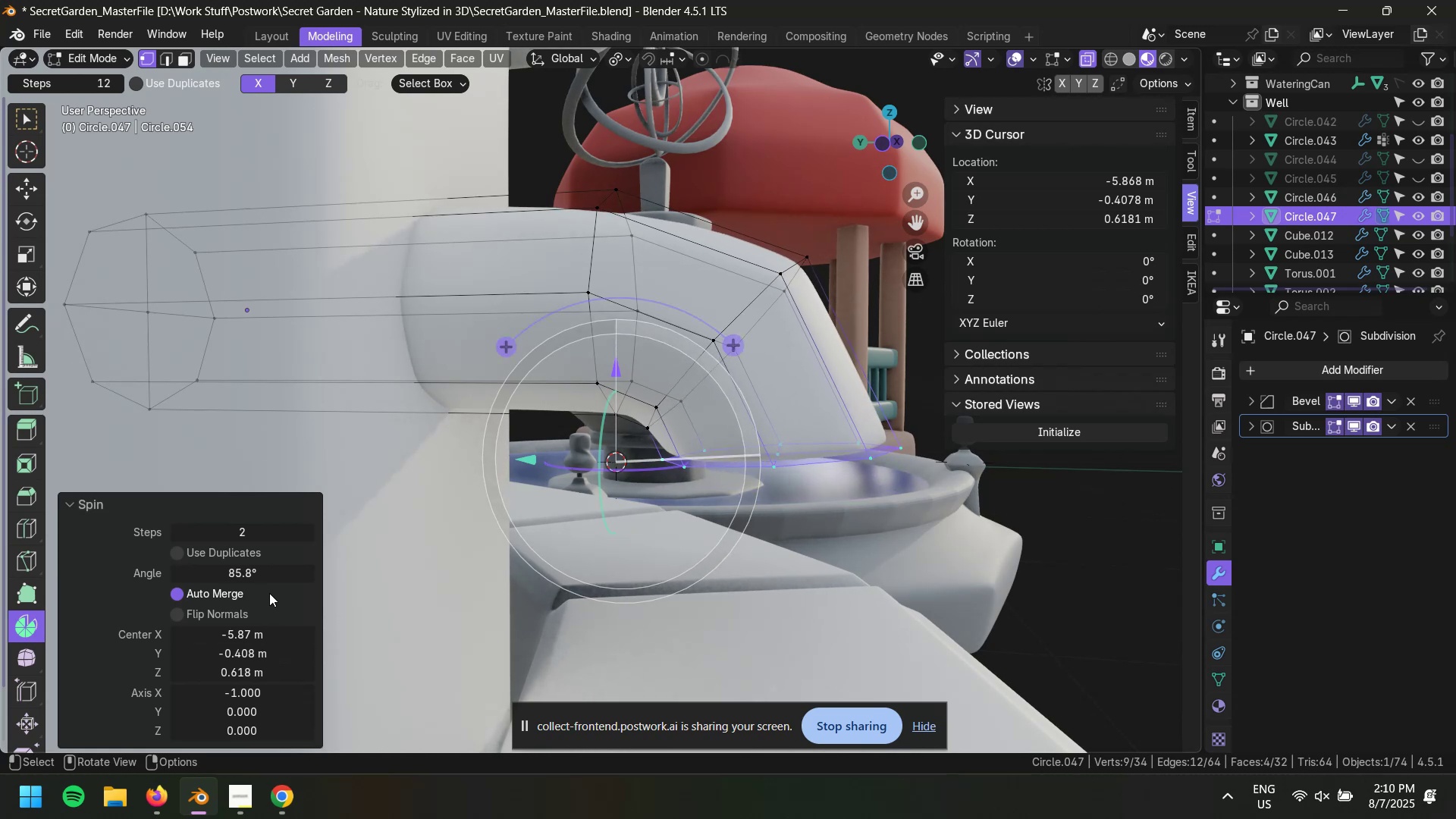 
left_click([246, 575])
 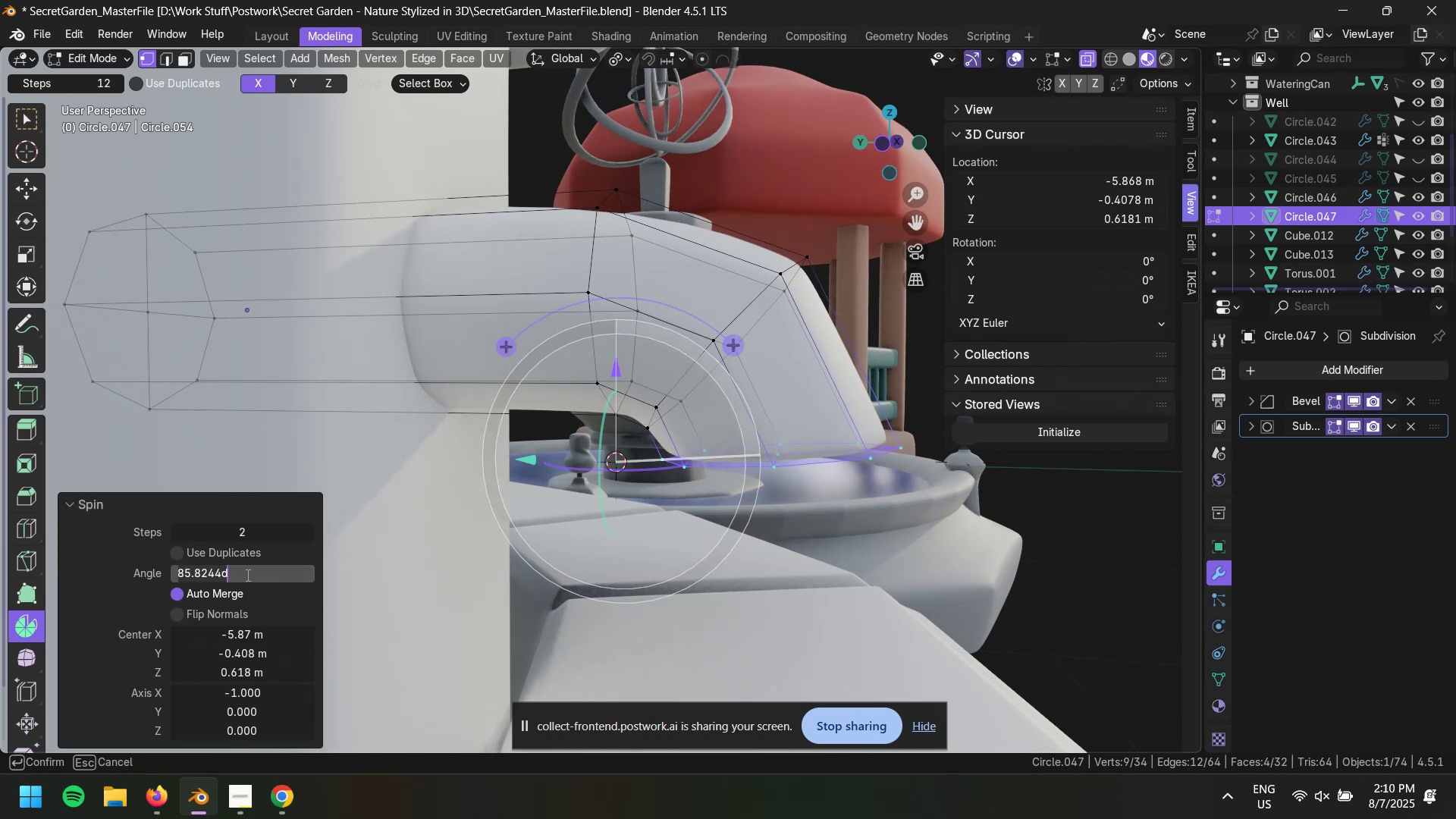 
key(Numpad9)
 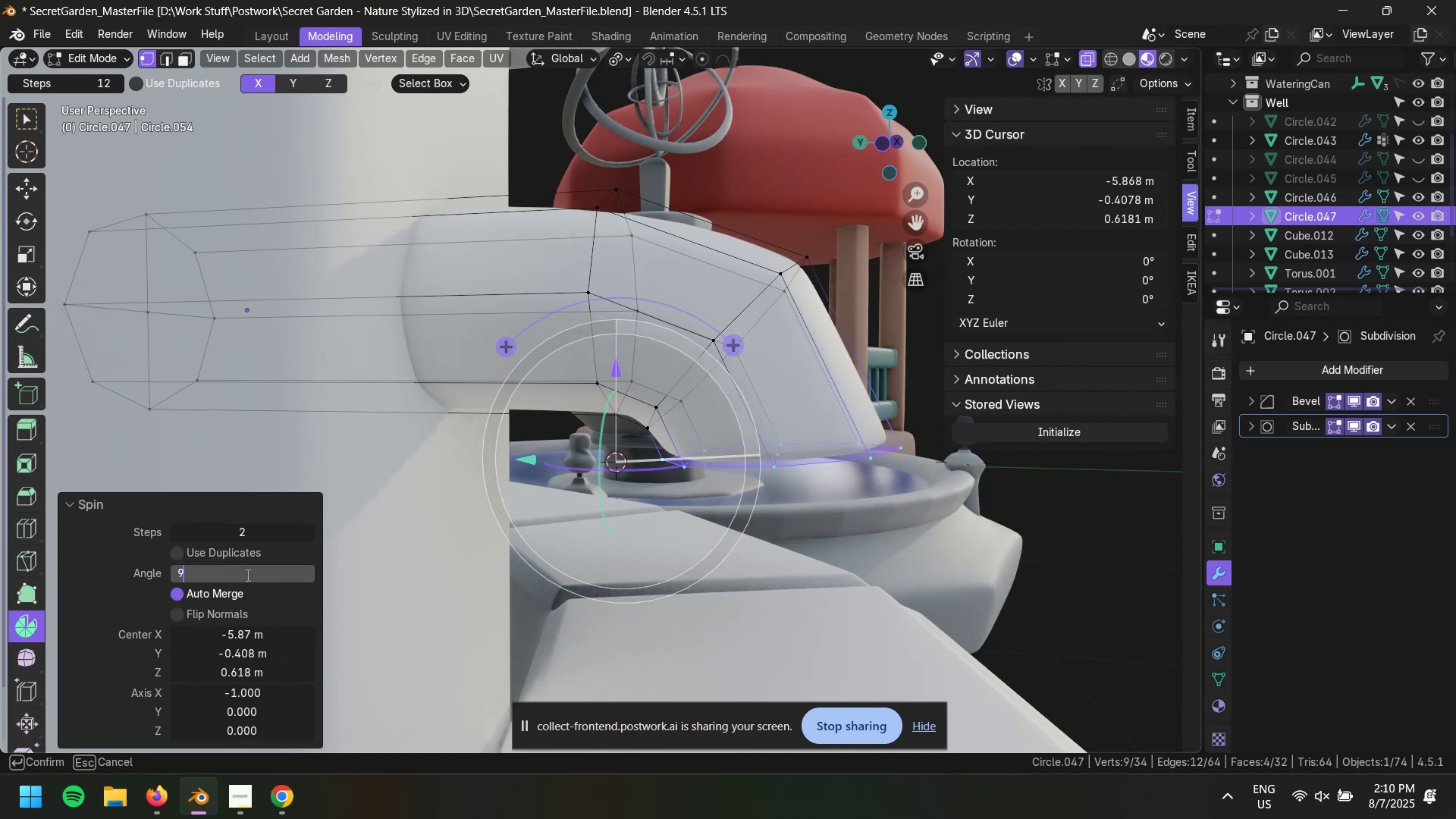 
key(Numpad0)
 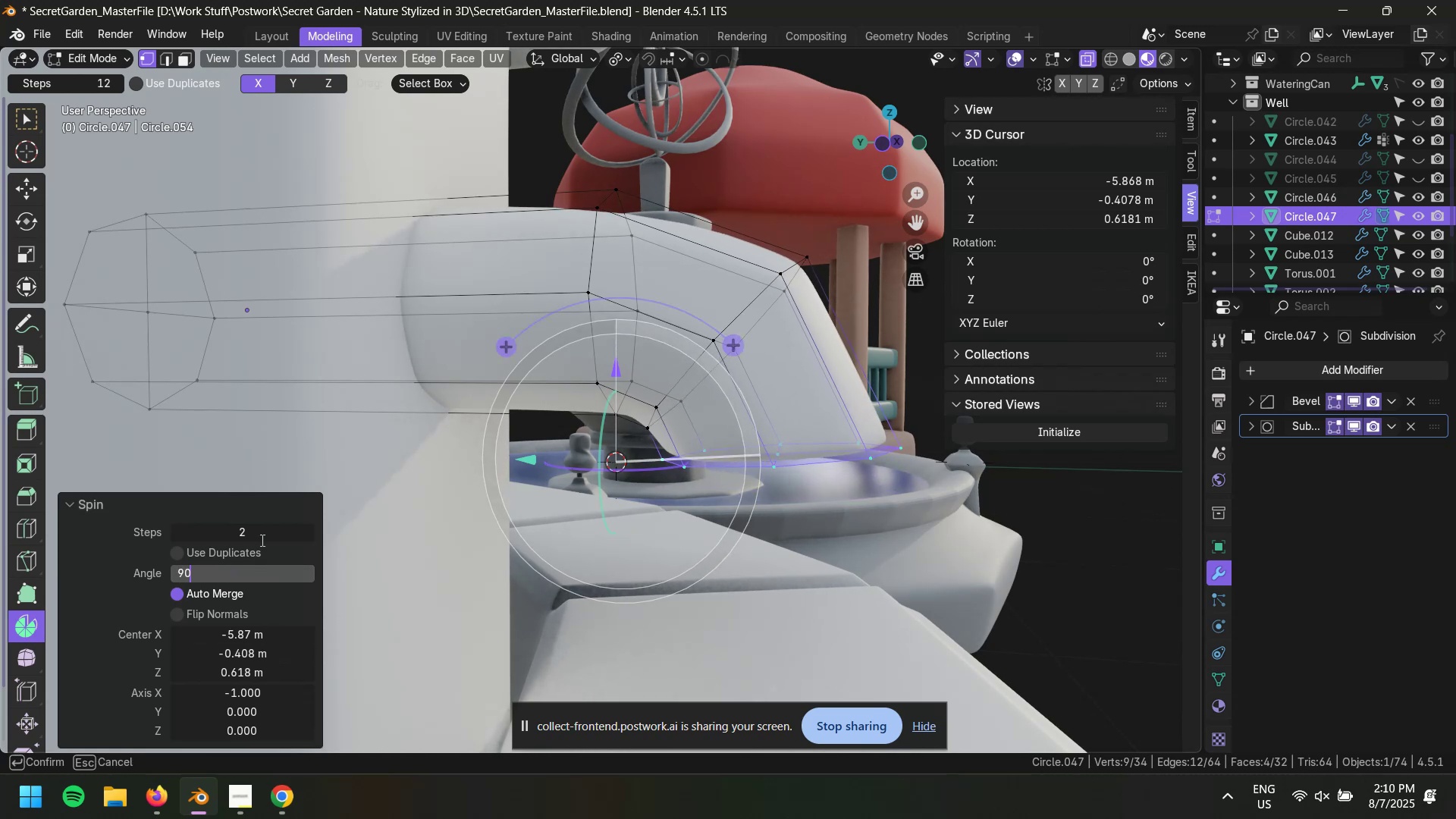 
left_click([261, 534])
 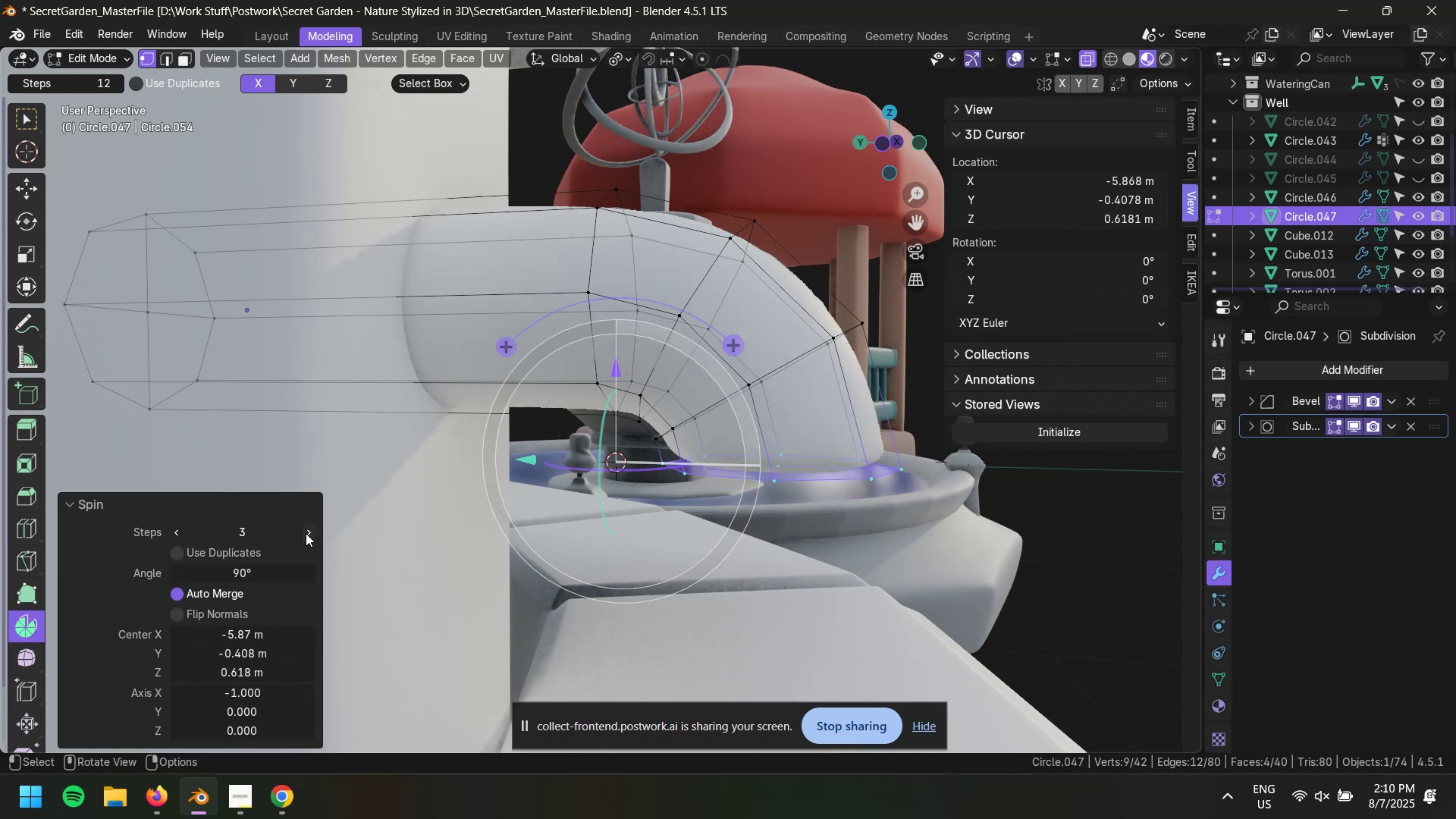 
double_click([306, 532])
 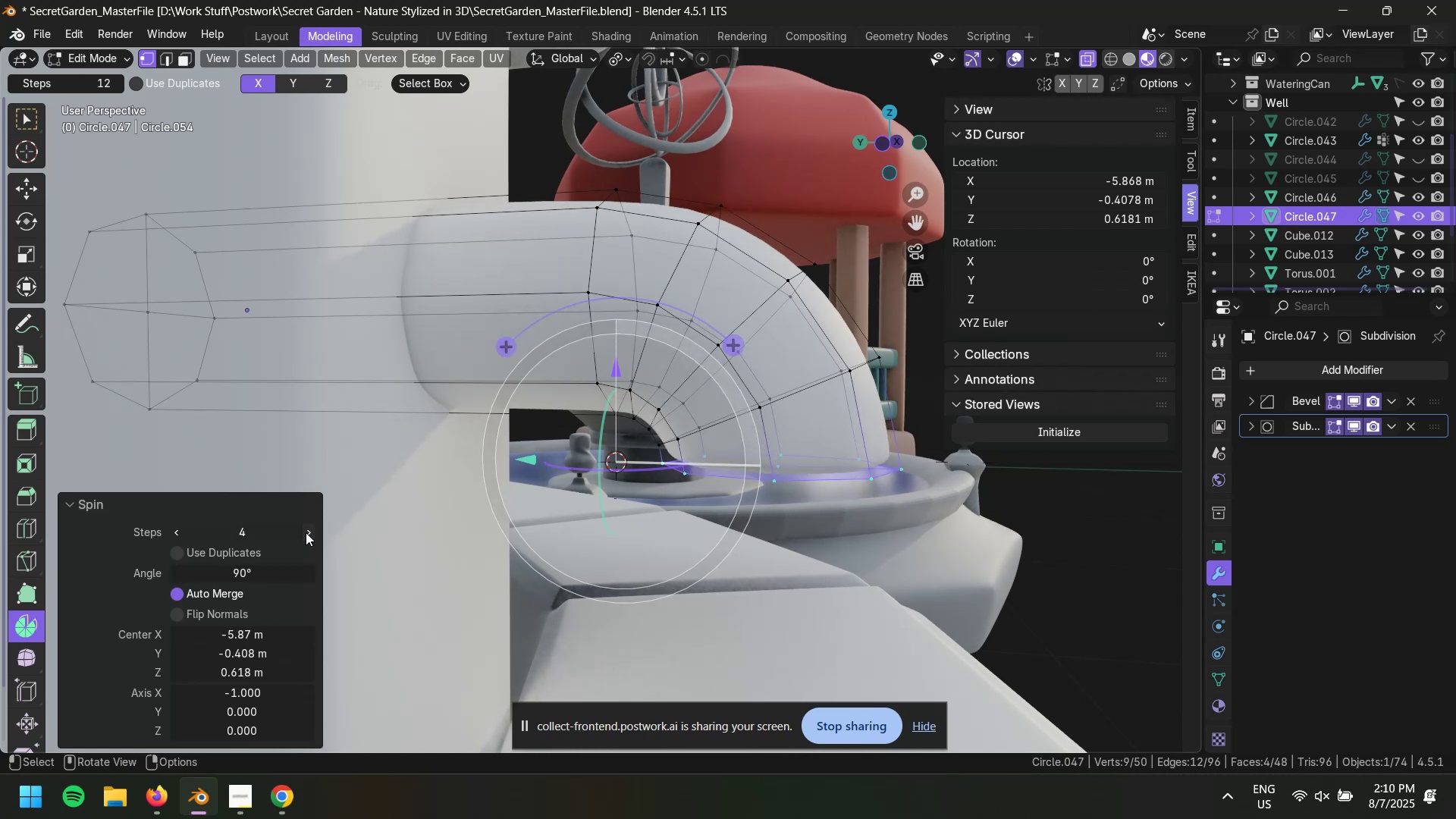 
left_click([306, 532])
 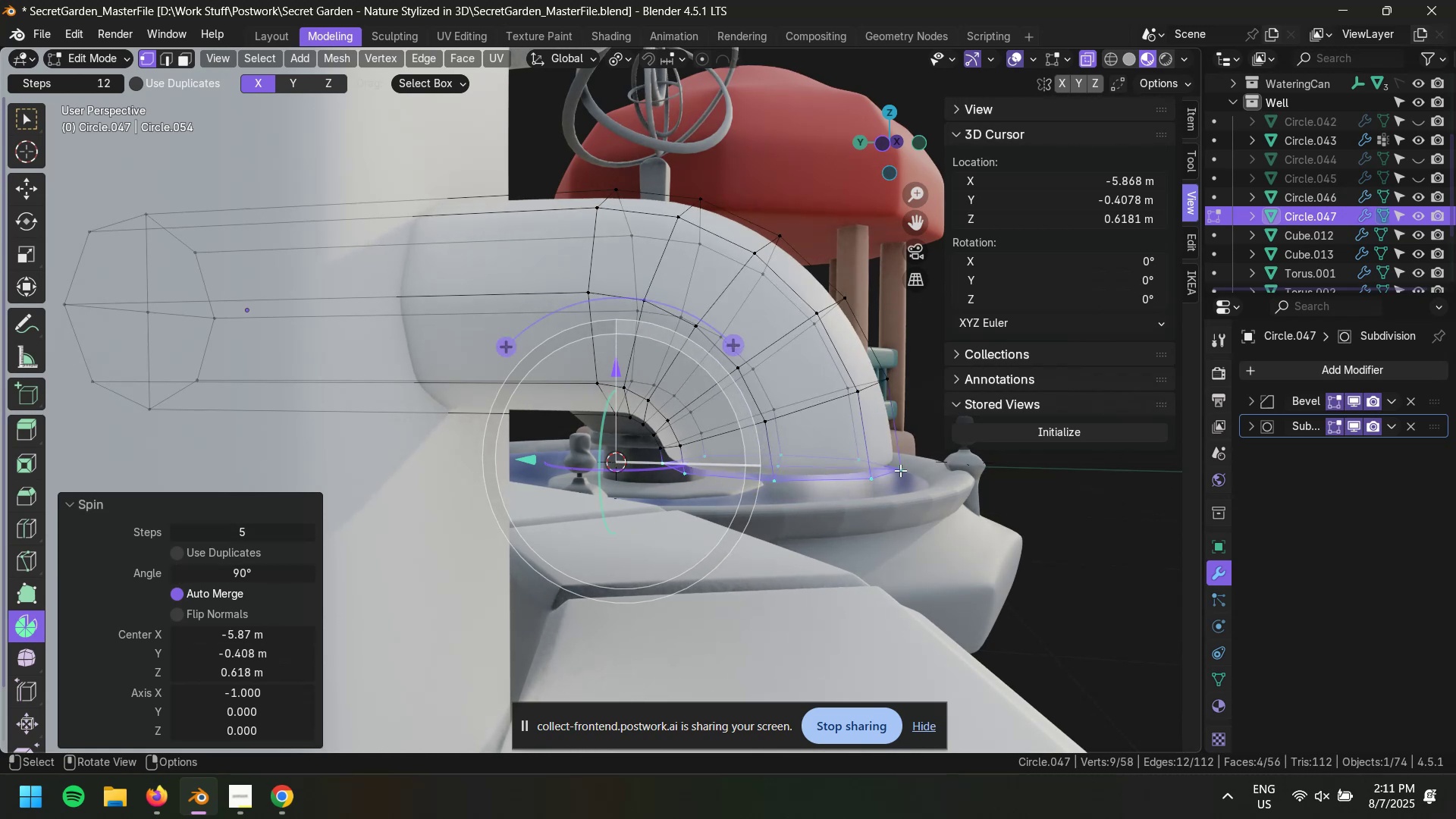 
scroll: coordinate [722, 450], scroll_direction: down, amount: 5.0
 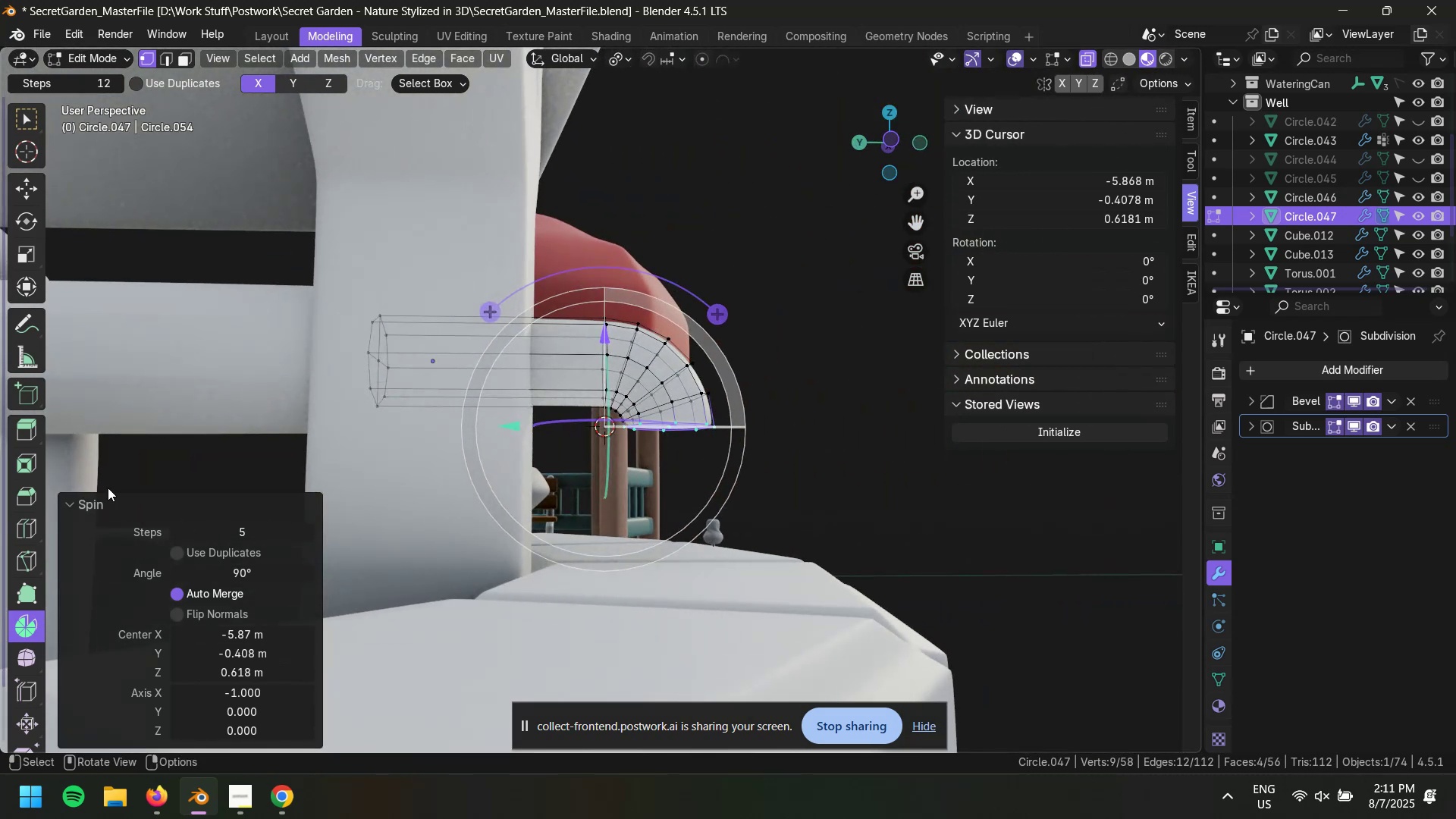 
type(we)
 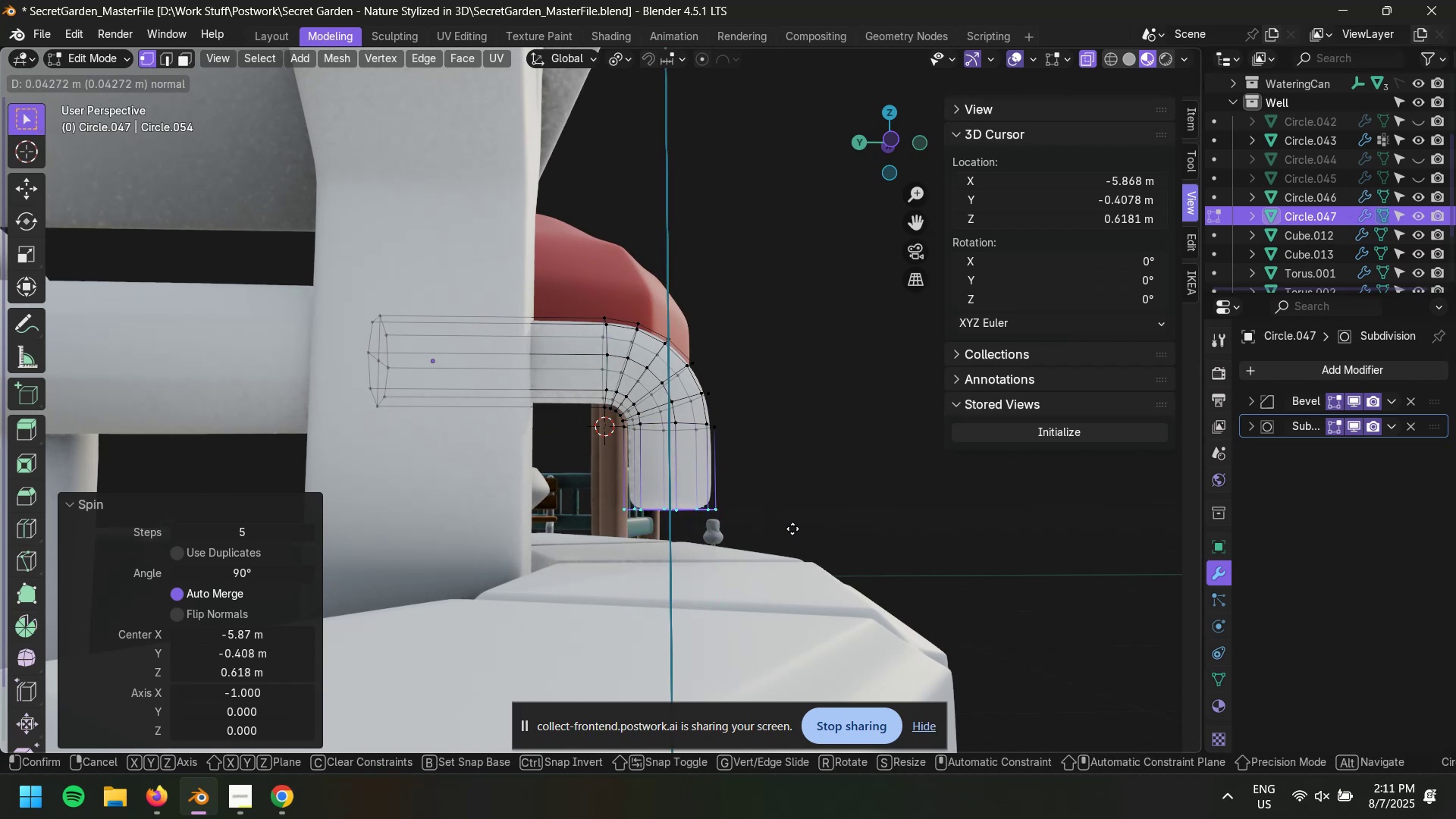 
wait(5.85)
 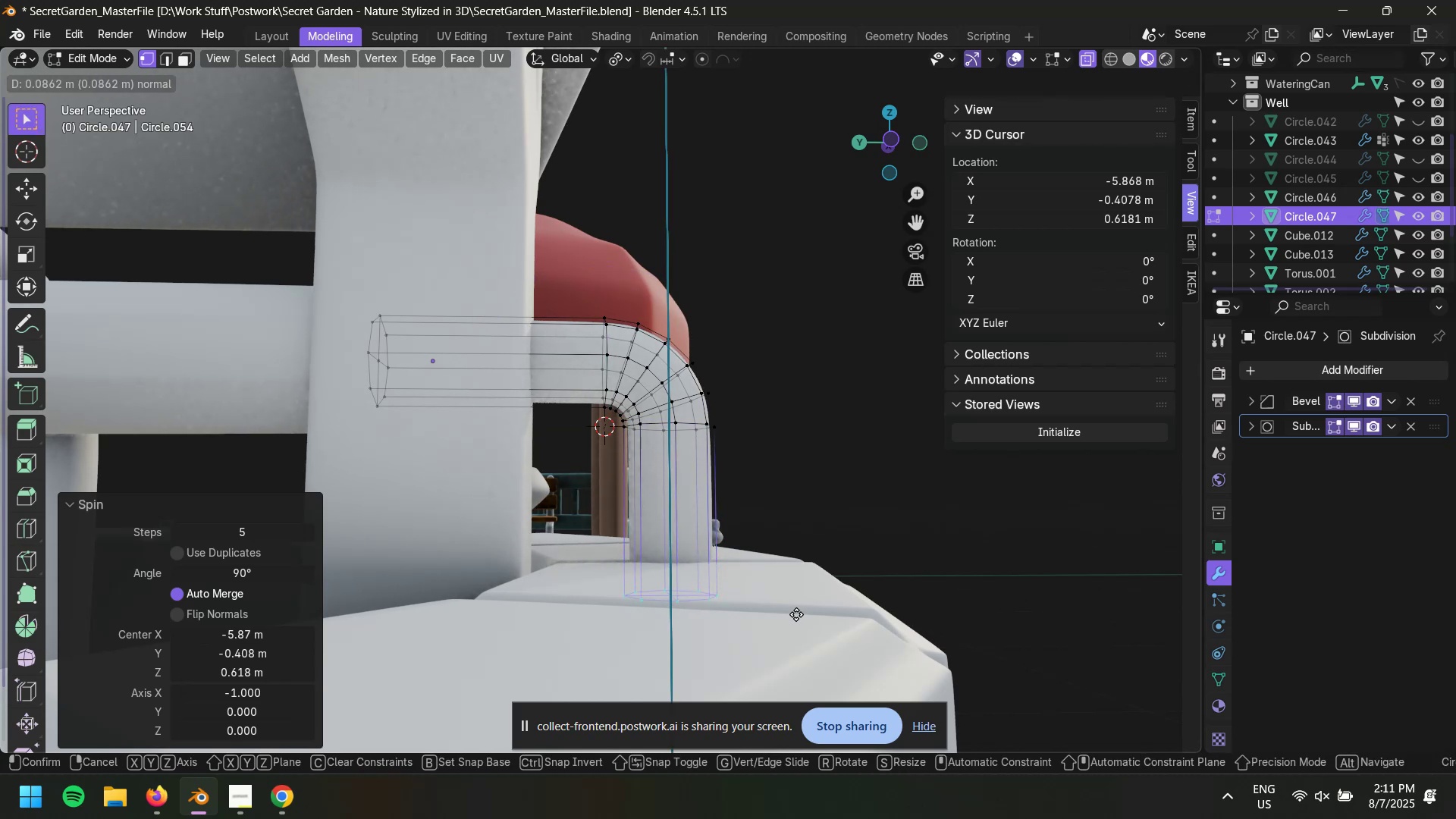 
left_click([785, 498])
 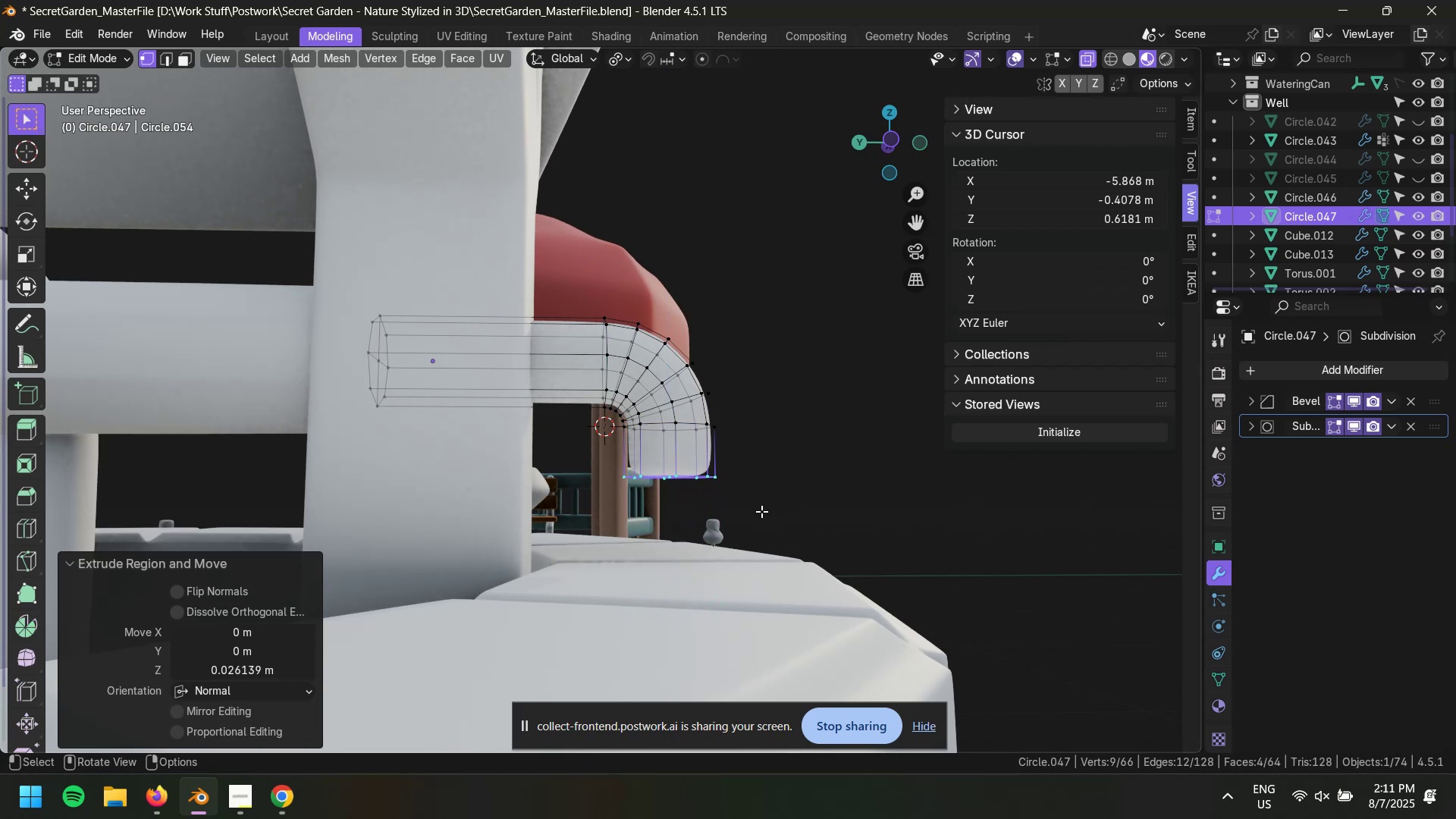 
type(S1)
 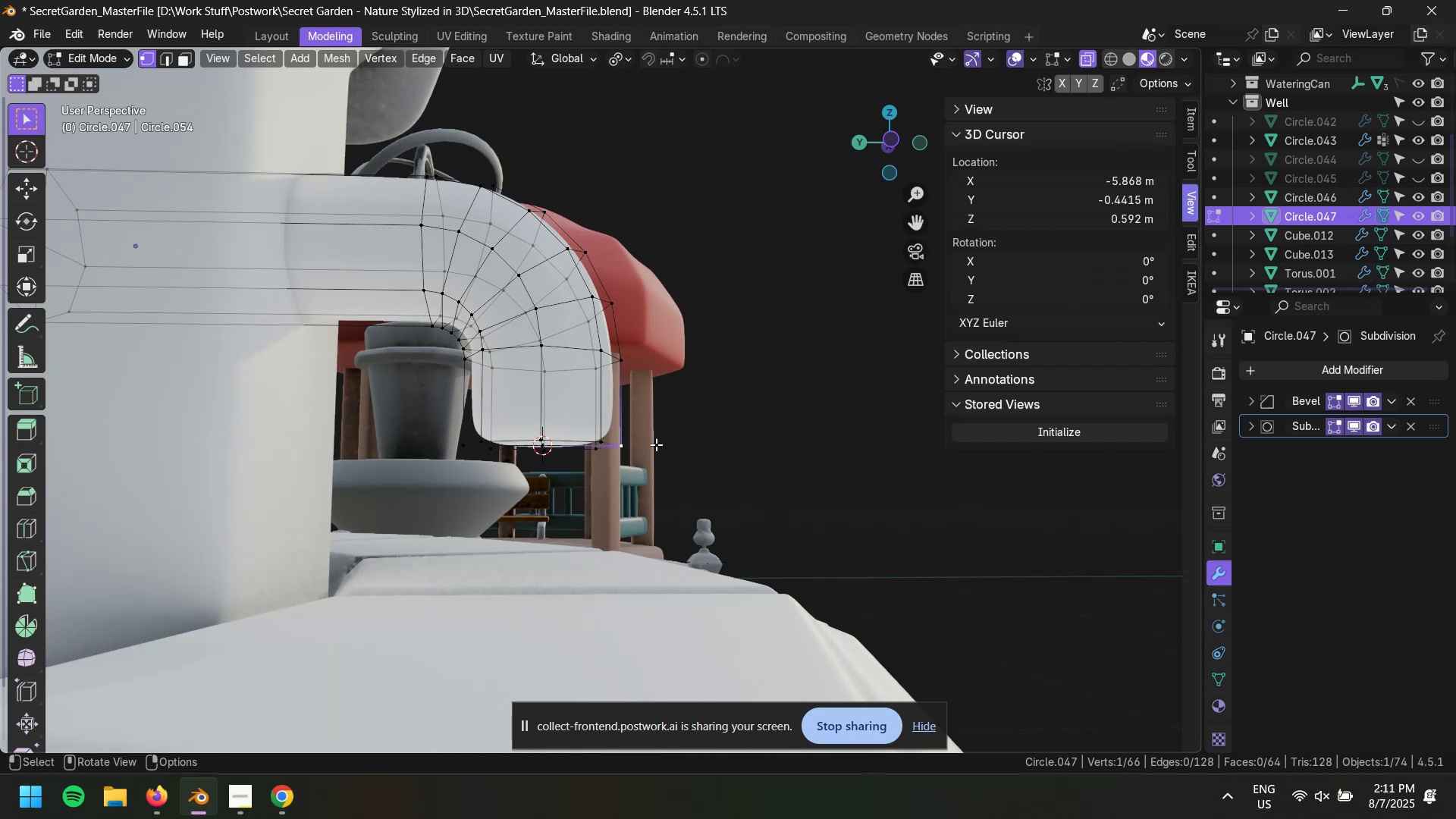 
scroll: coordinate [767, 489], scroll_direction: up, amount: 3.0
 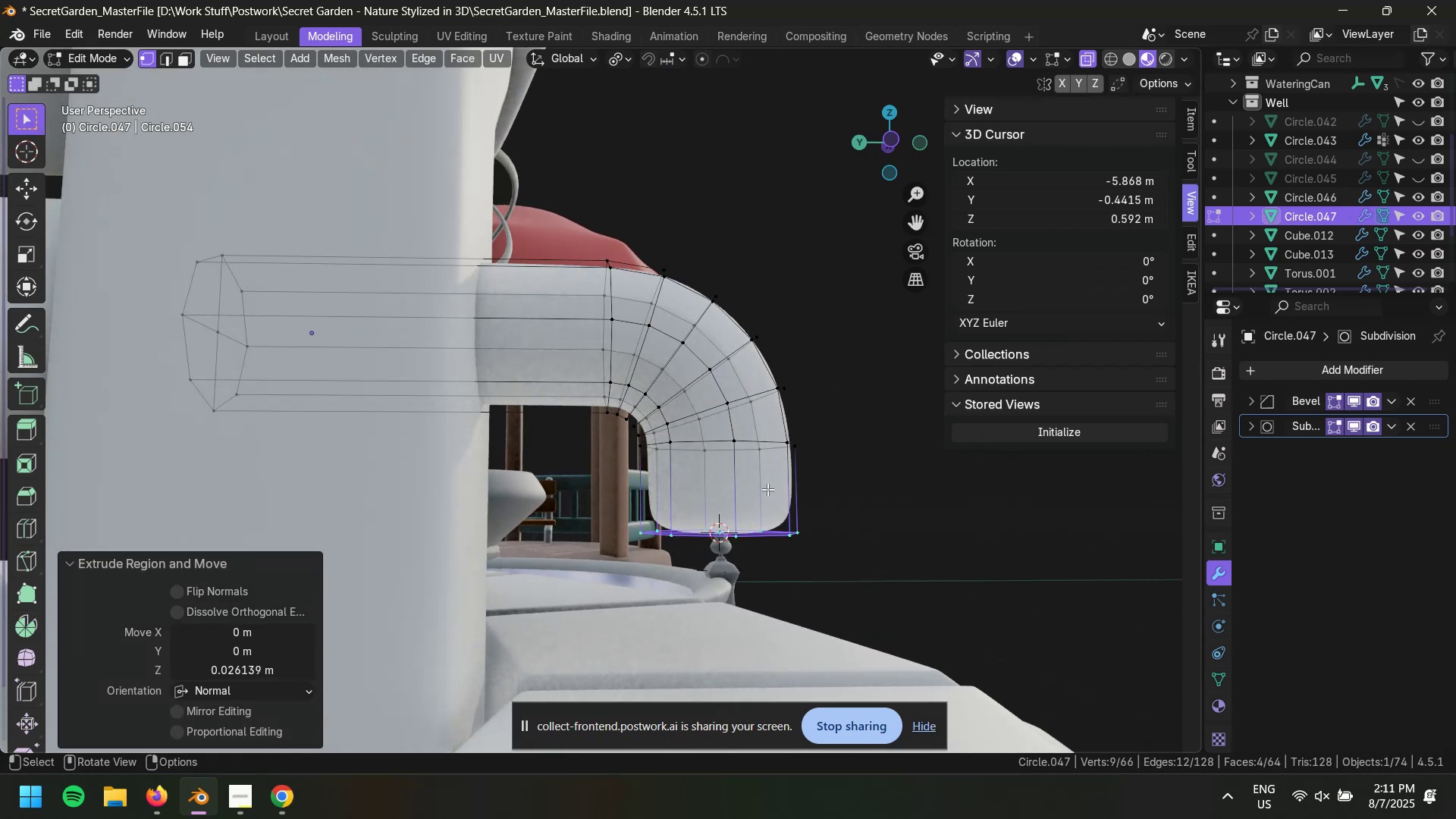 
left_click([623, 446])
 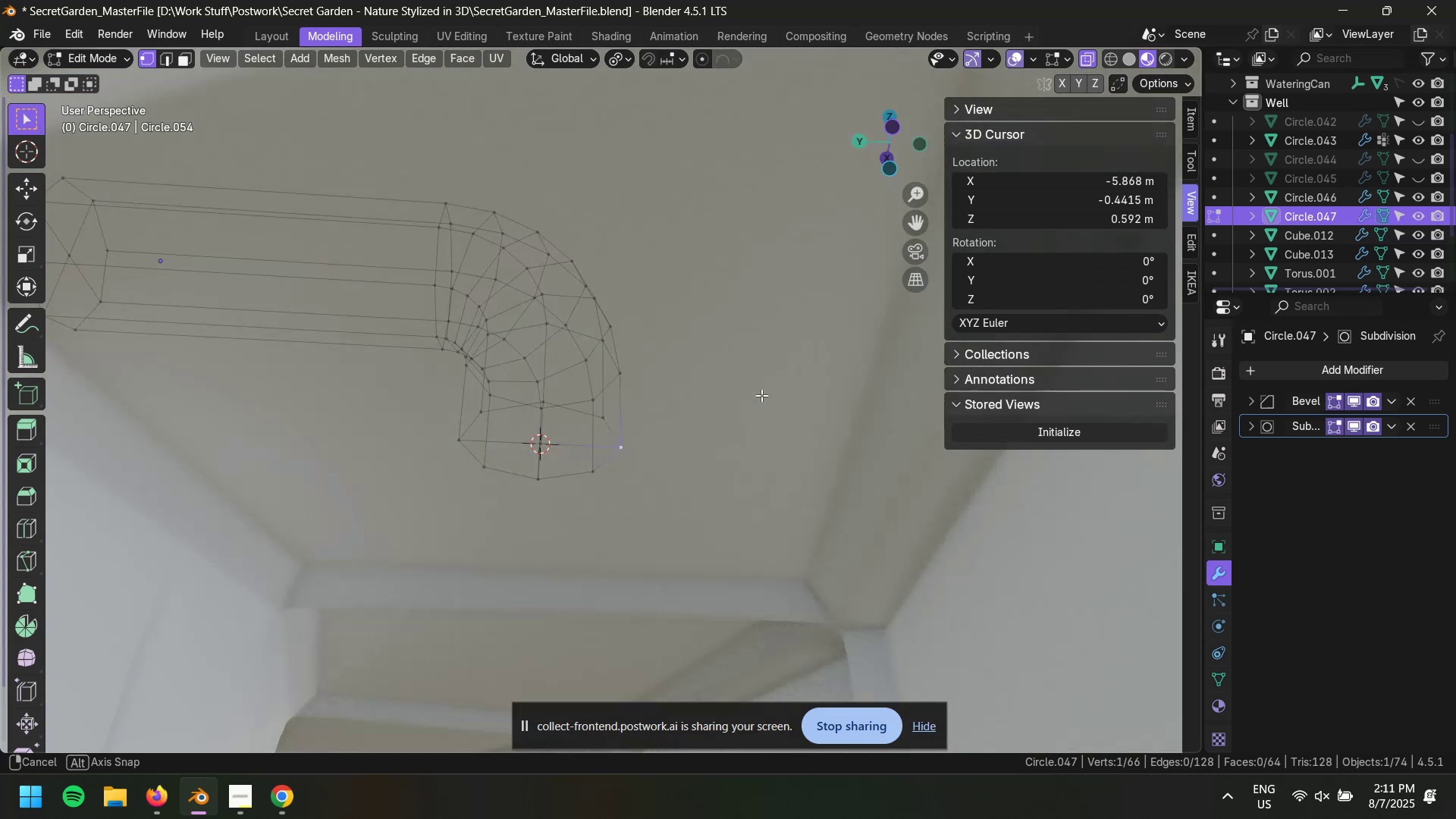 
key(Shift+S)
 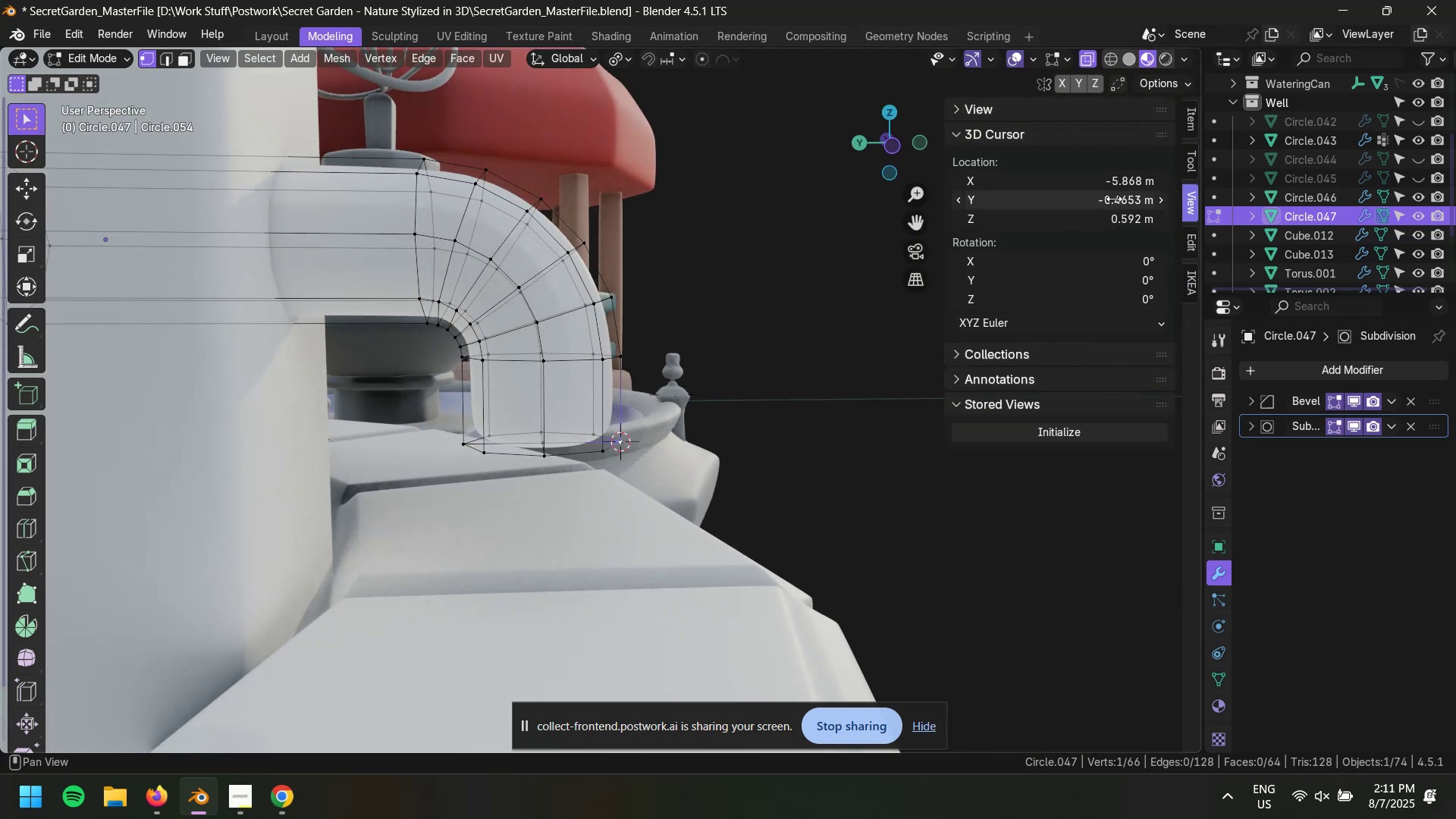 
hold_key(key=ShiftLeft, duration=1.52)
 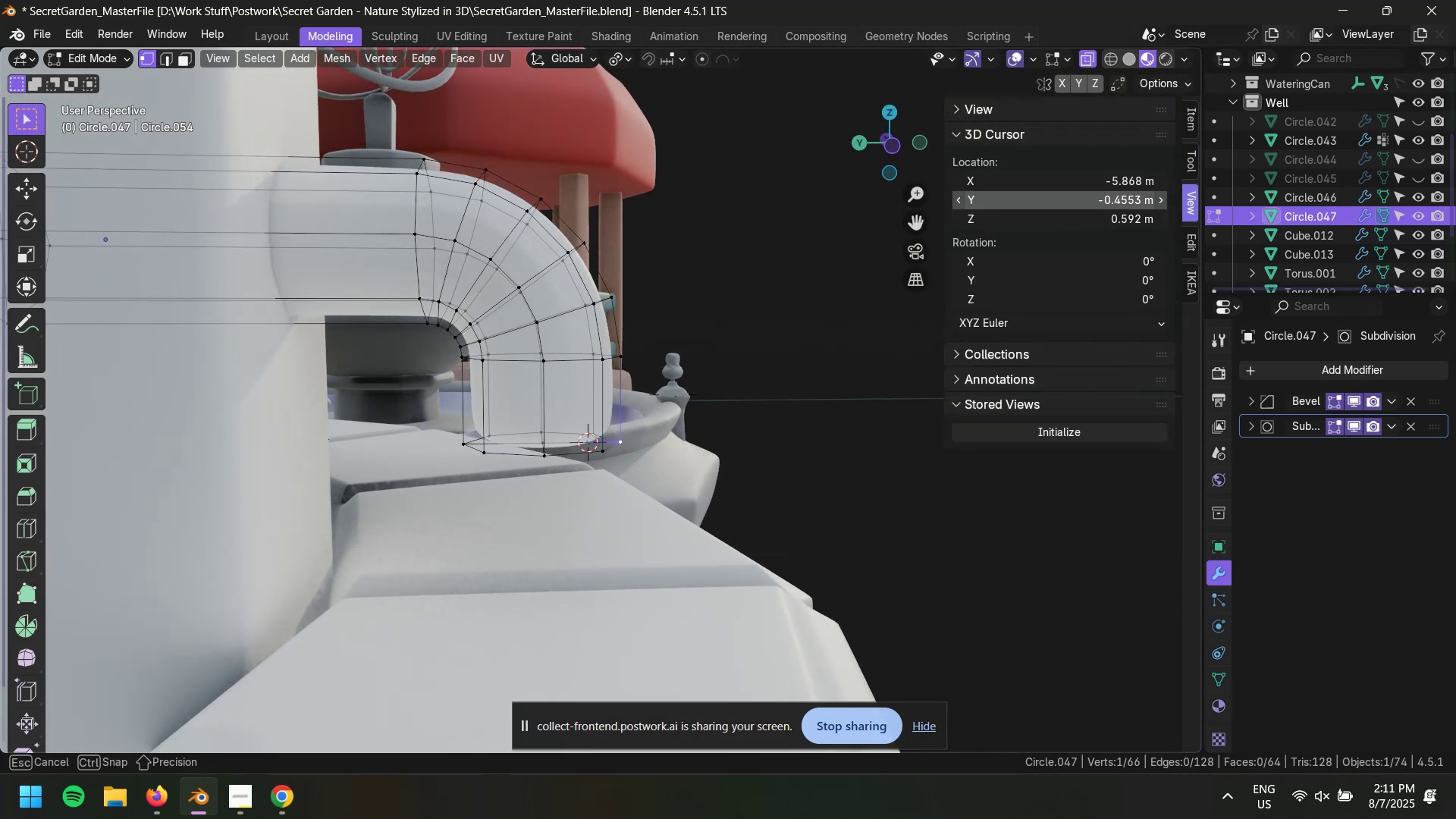 
hold_key(key=ShiftLeft, duration=1.5)
 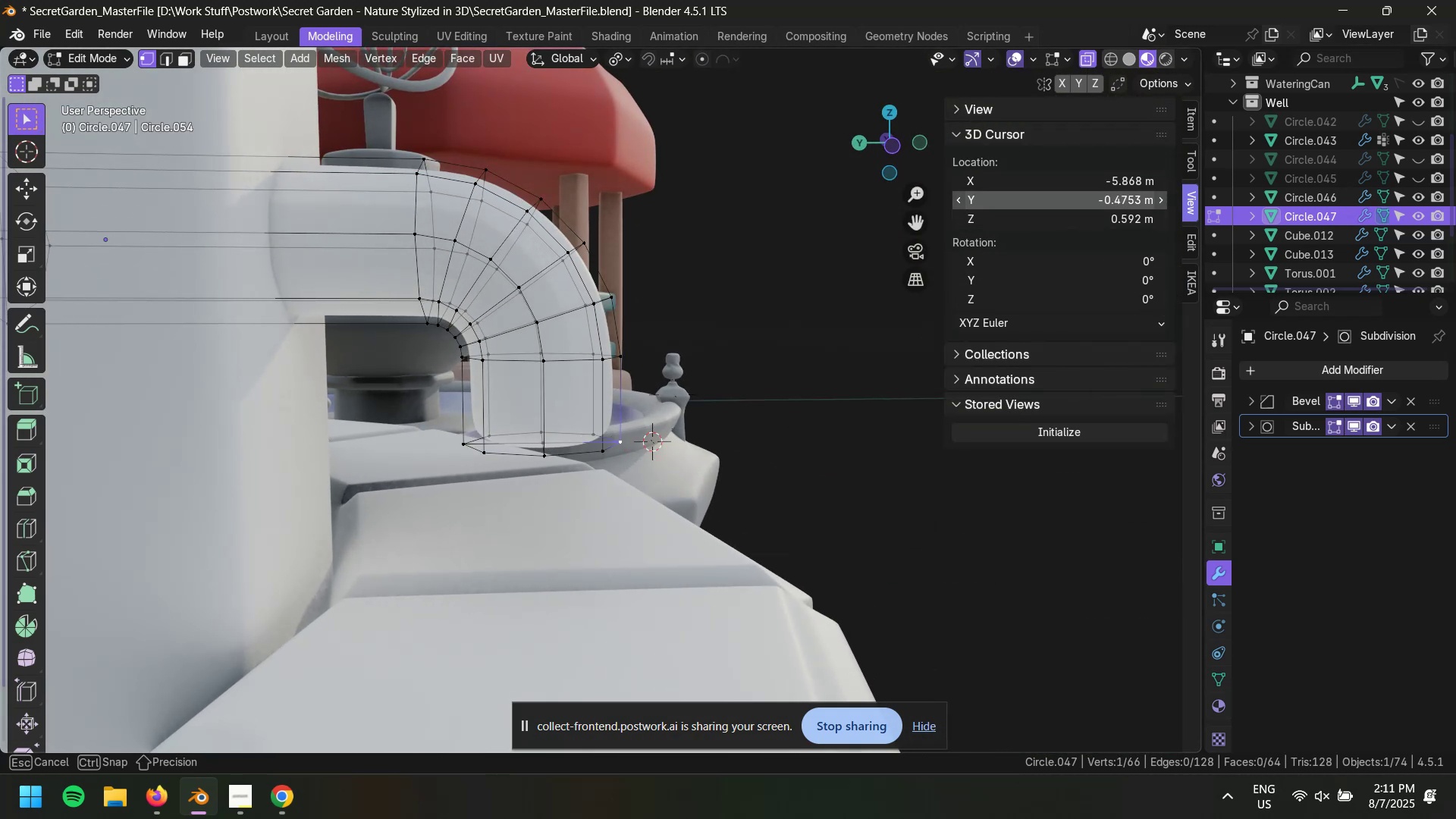 
hold_key(key=ShiftLeft, duration=1.5)
 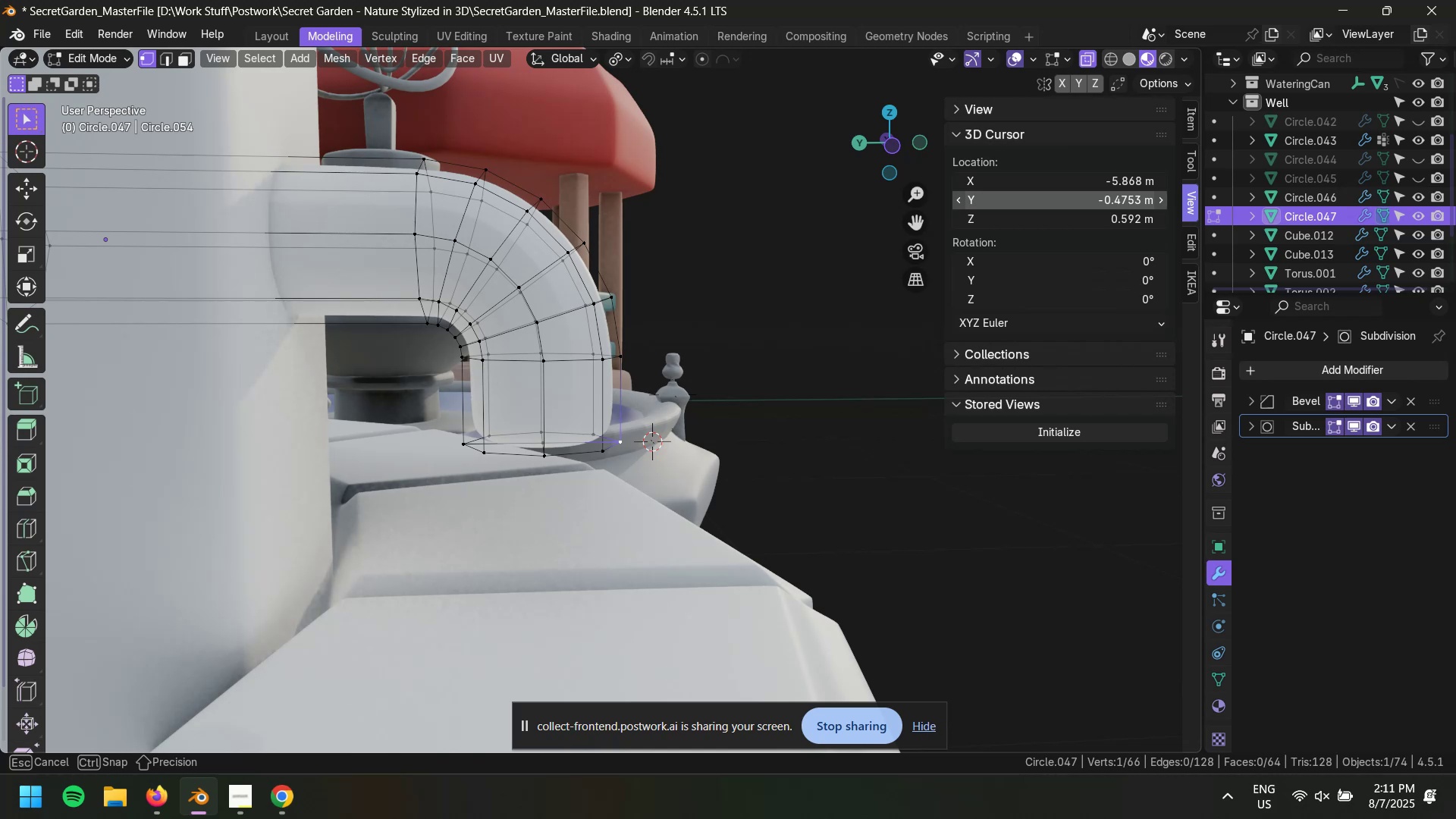 
hold_key(key=ShiftLeft, duration=1.53)
 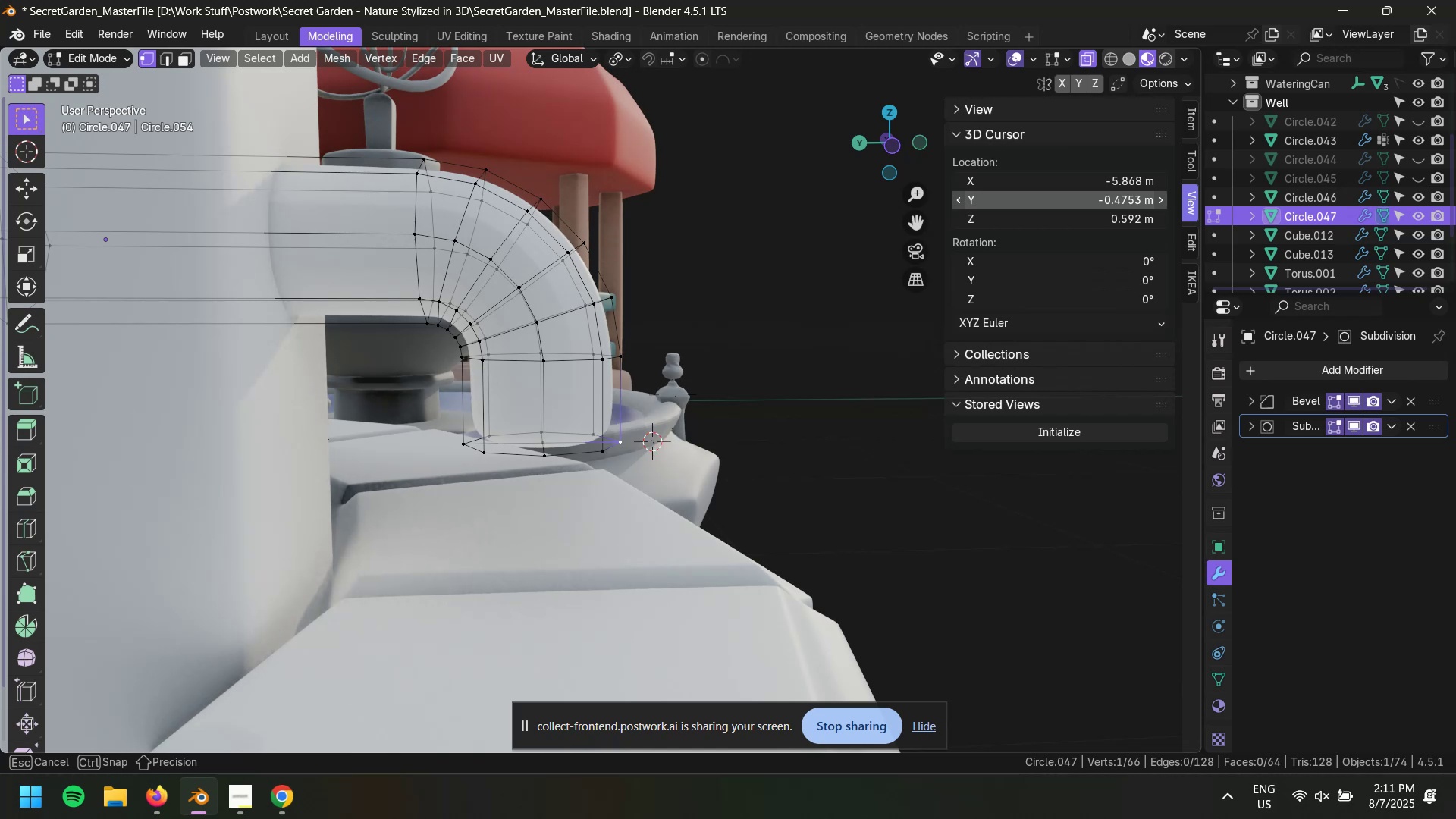 
hold_key(key=ShiftLeft, duration=1.5)
 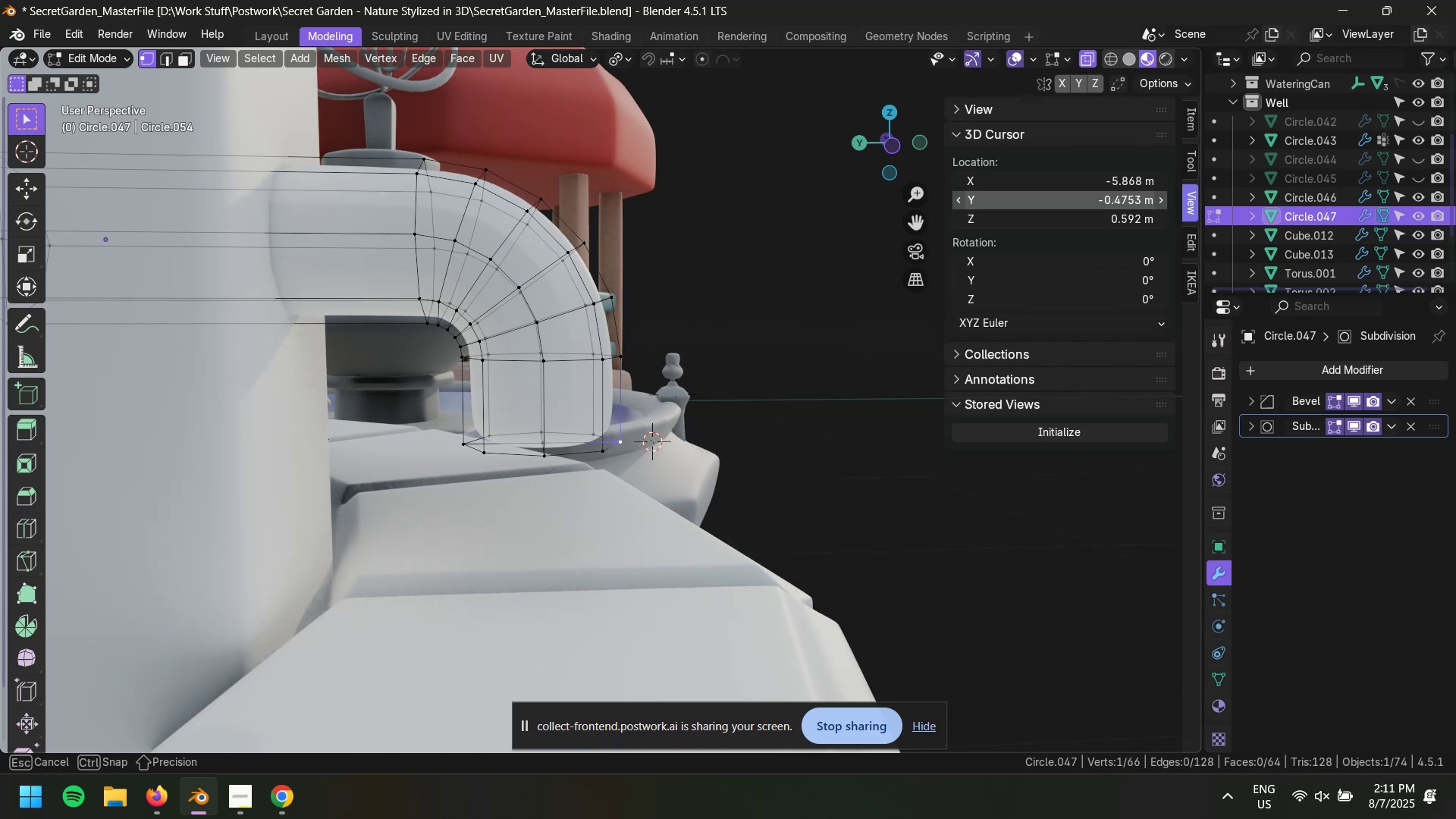 
hold_key(key=ShiftLeft, duration=1.18)
 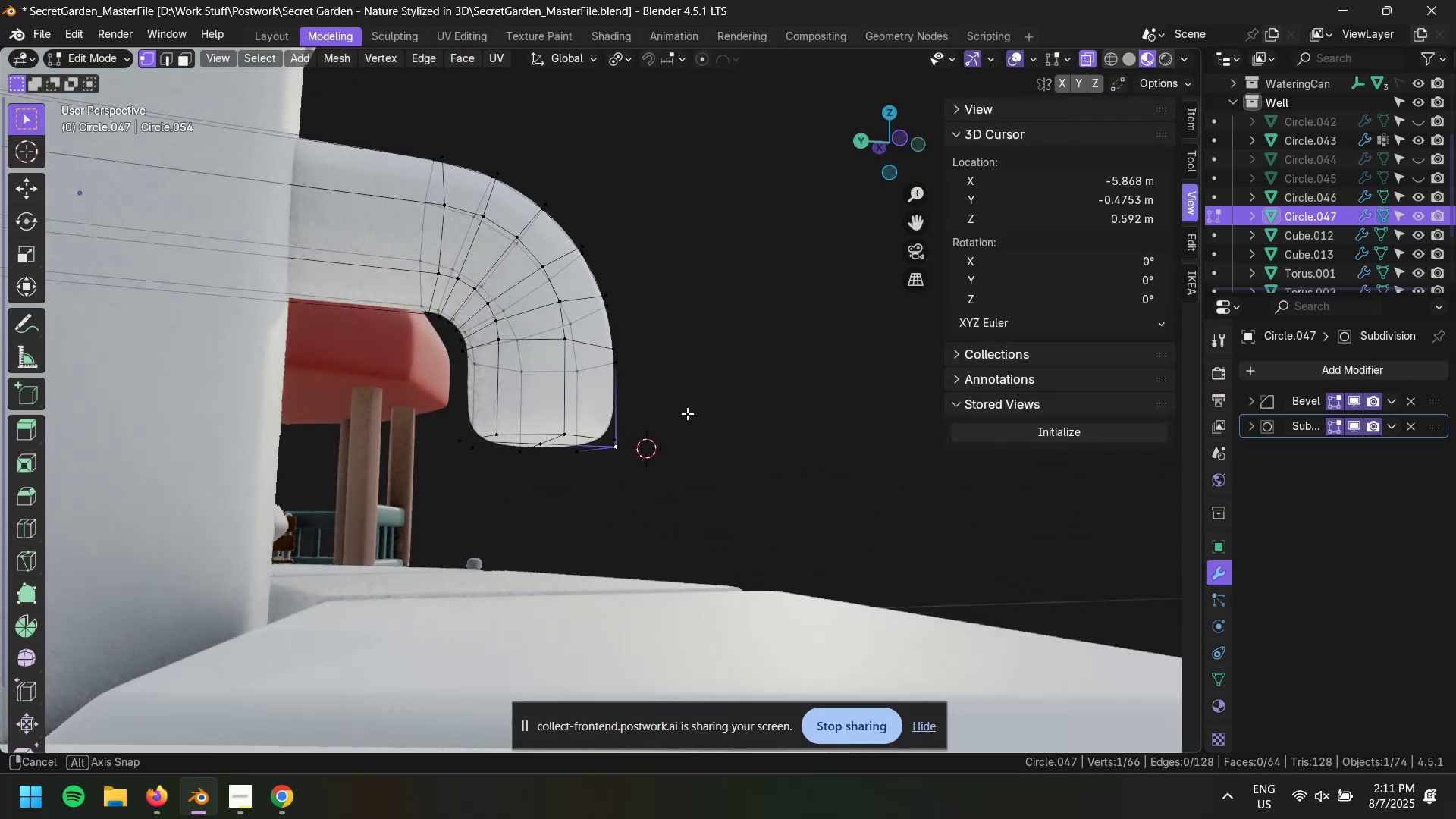 
key(3)
 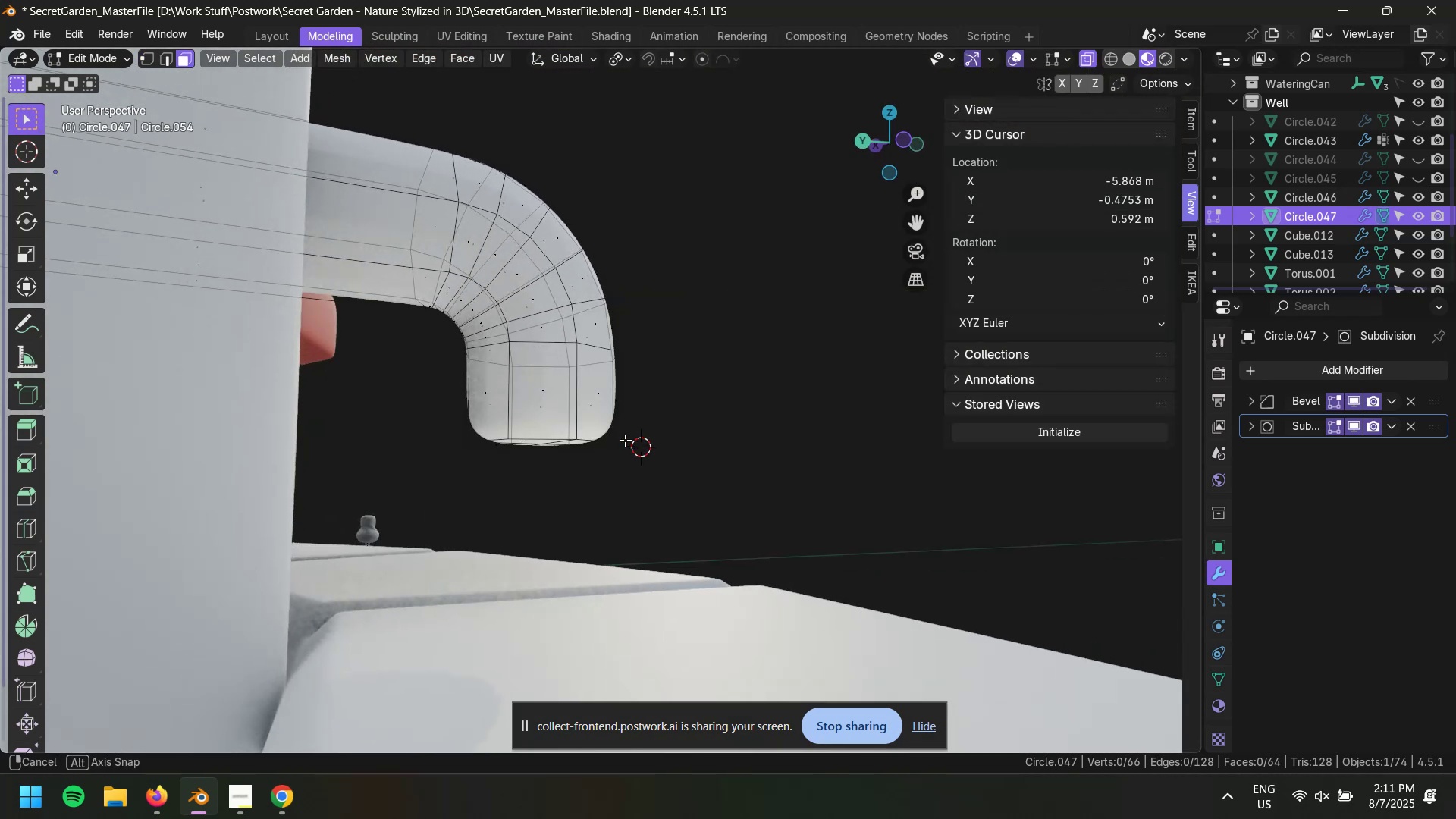 
left_click([516, 442])
 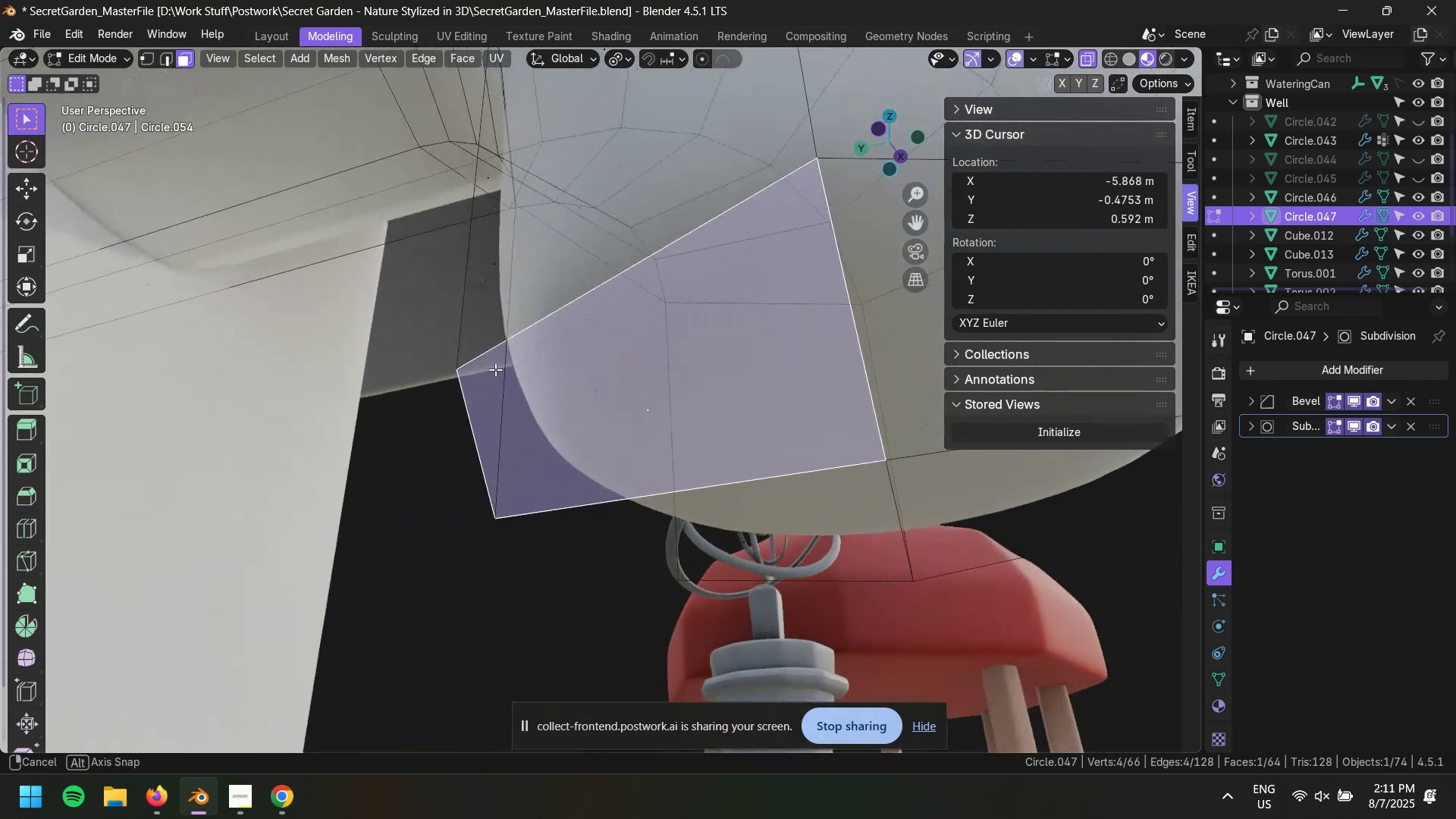 
hold_key(key=ShiftLeft, duration=0.61)
double_click([921, 529])
 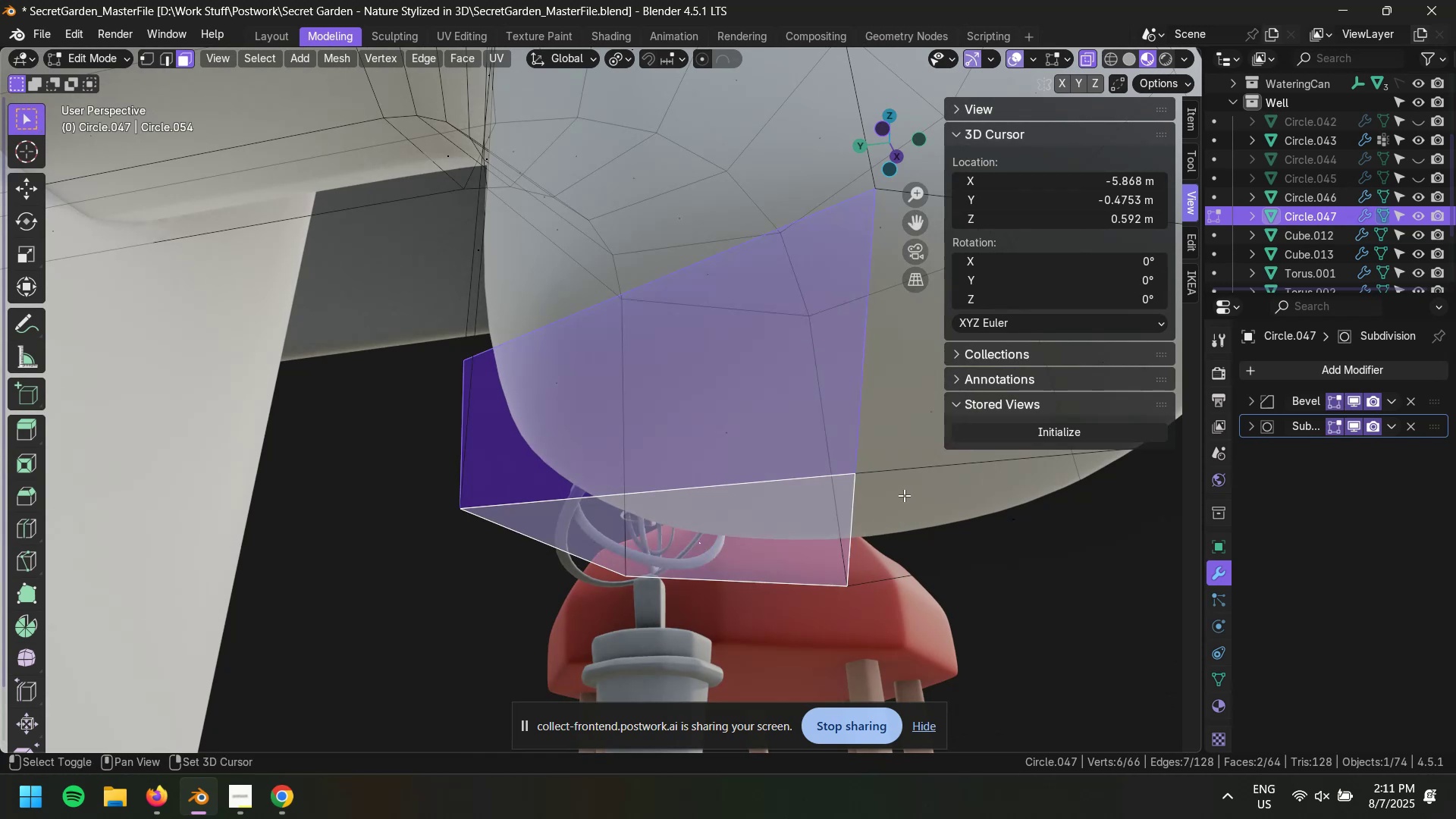 
scroll: coordinate [899, 494], scroll_direction: down, amount: 3.0
 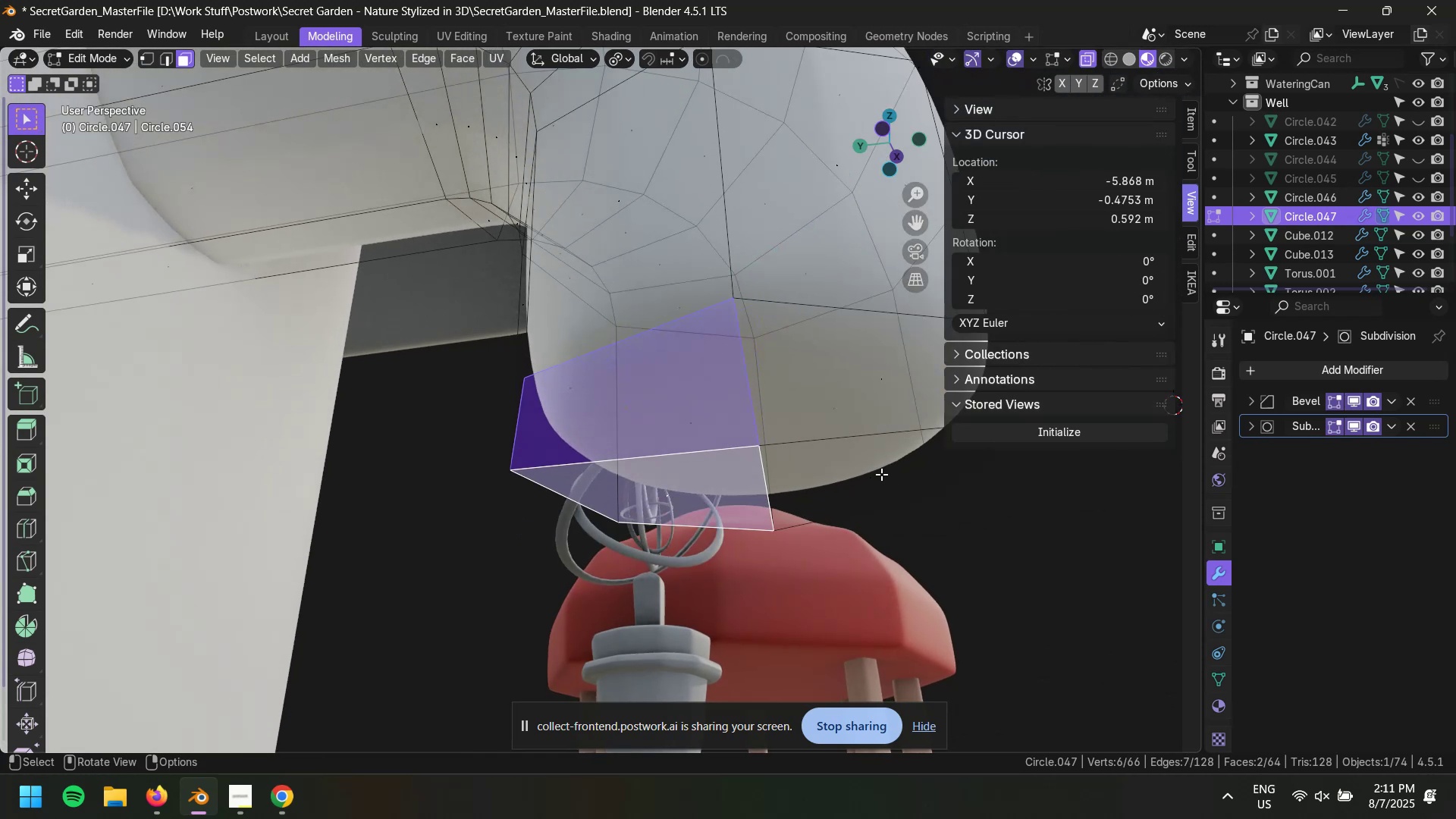 
hold_key(key=ShiftLeft, duration=0.76)
left_click([835, 394])
 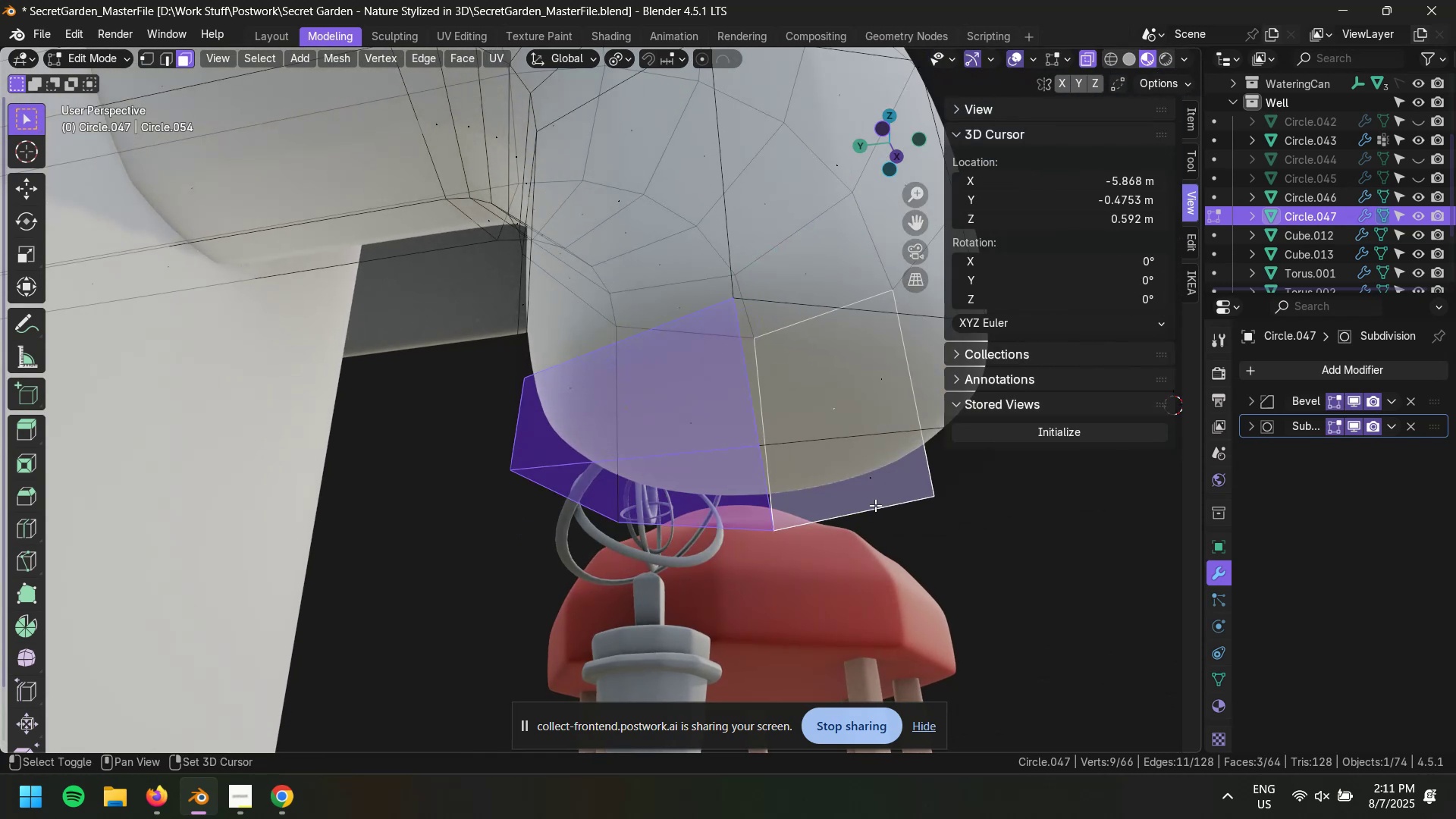 
double_click([874, 504])
 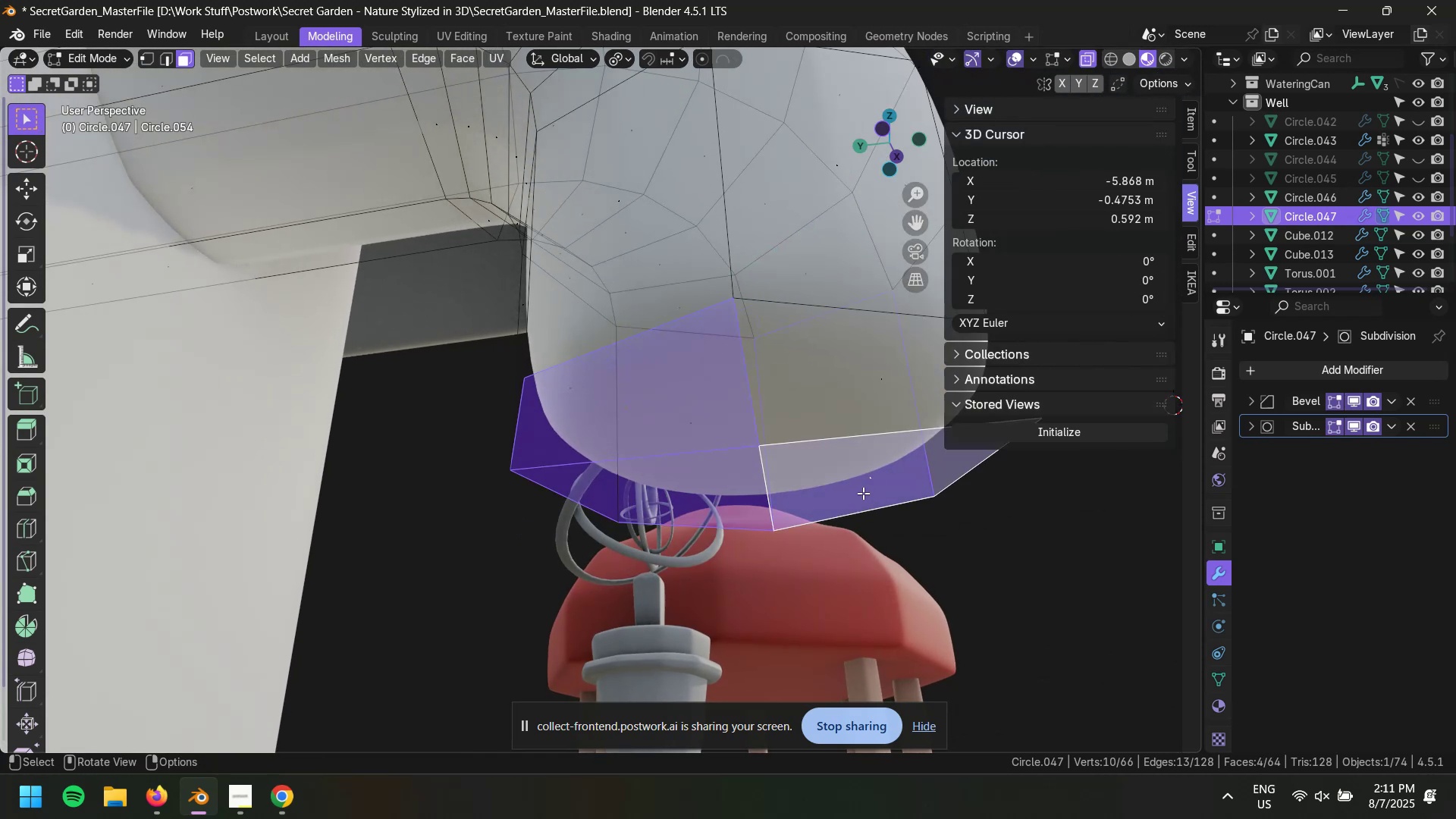 
left_click([844, 383])
 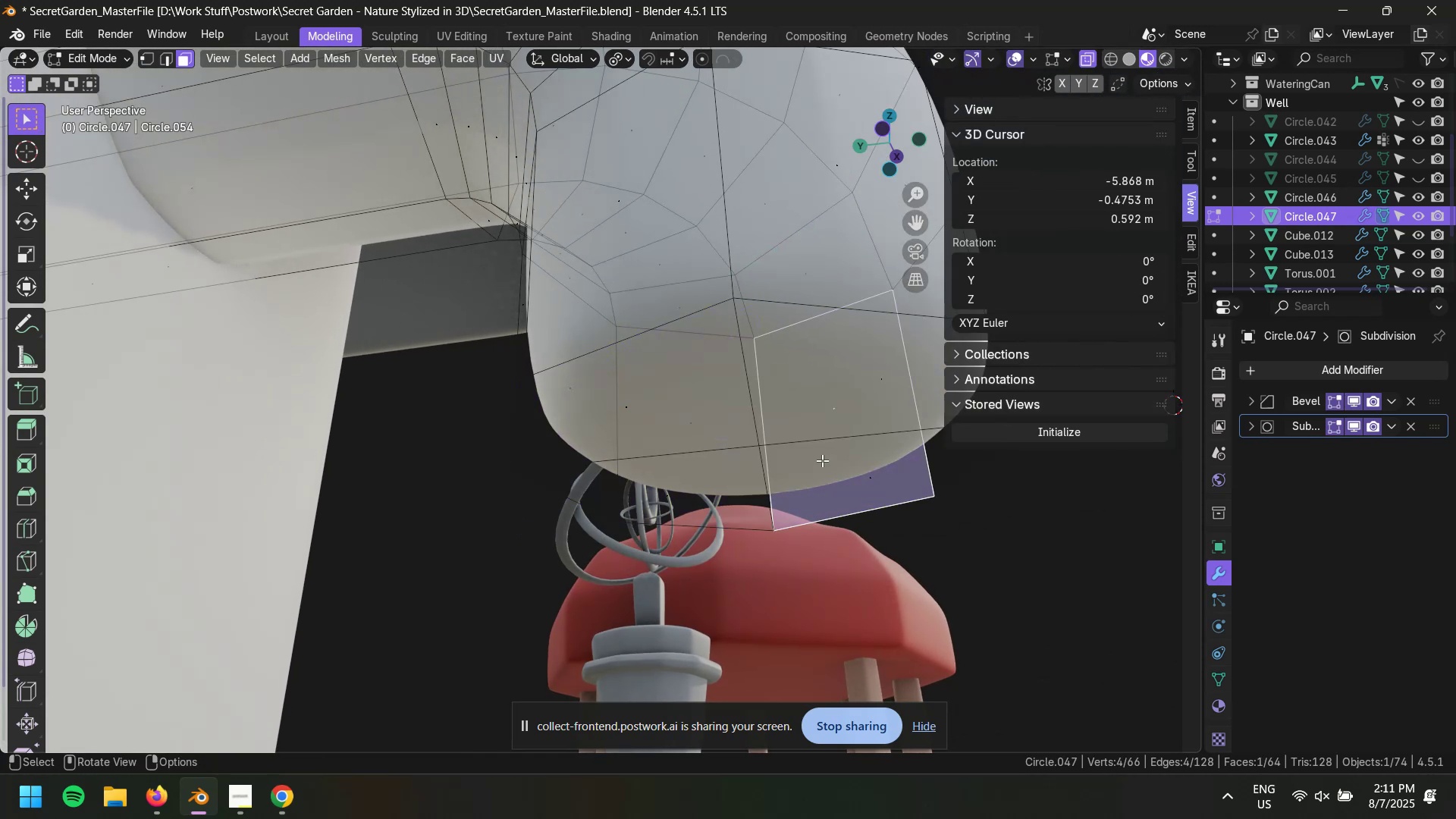 
key(1)
 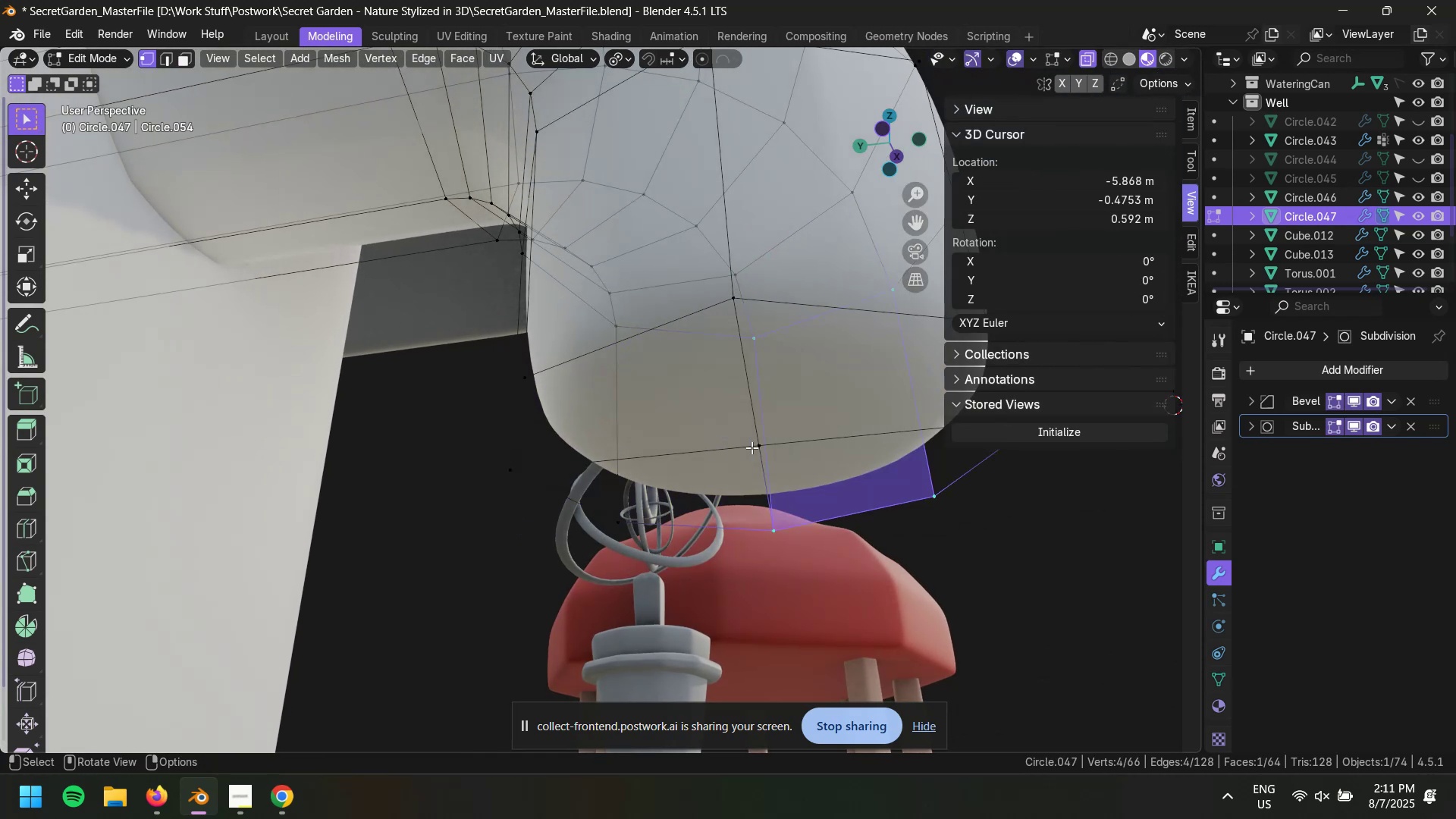 
left_click([752, 447])
 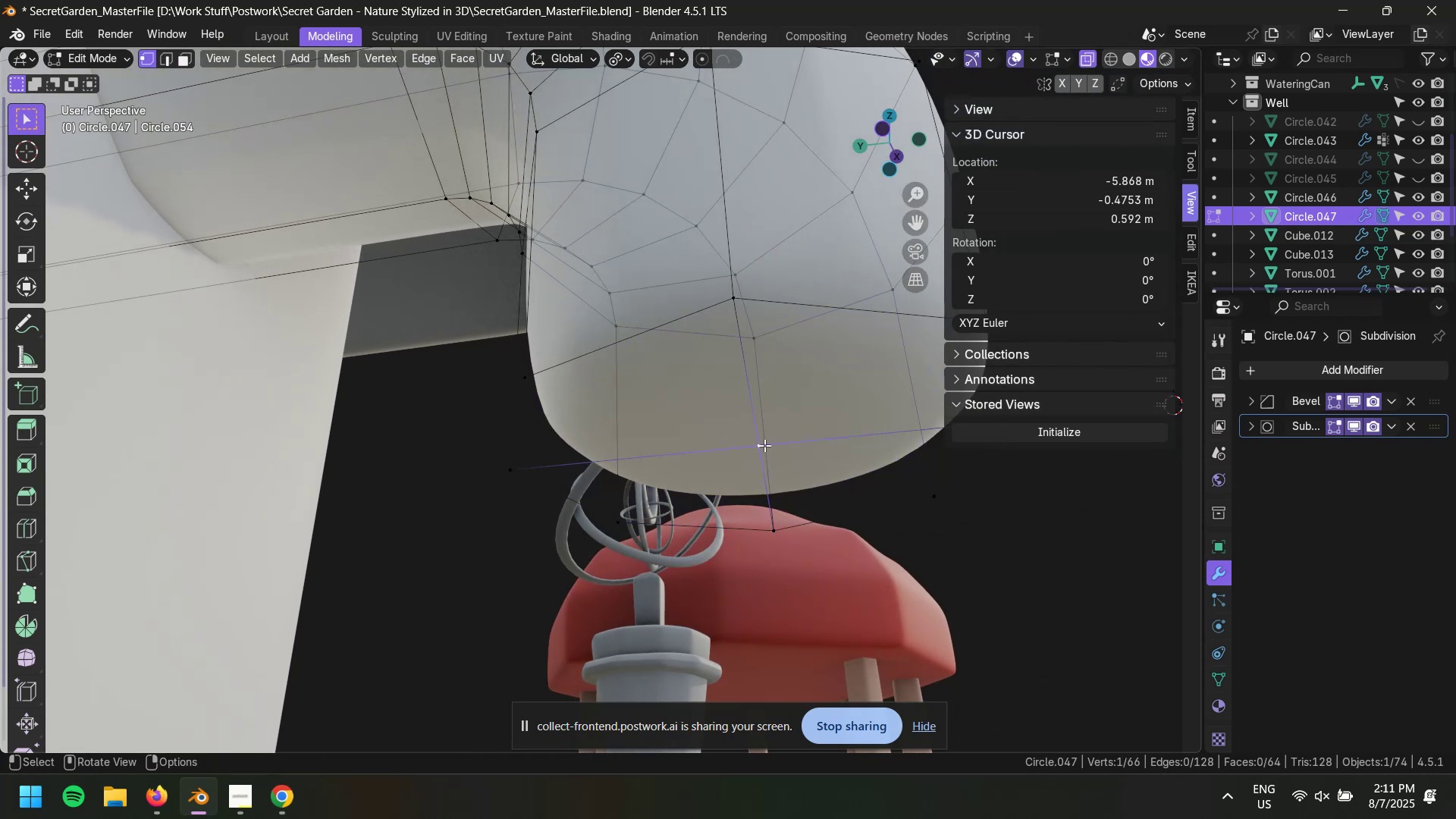 
key(Control+Equal)
 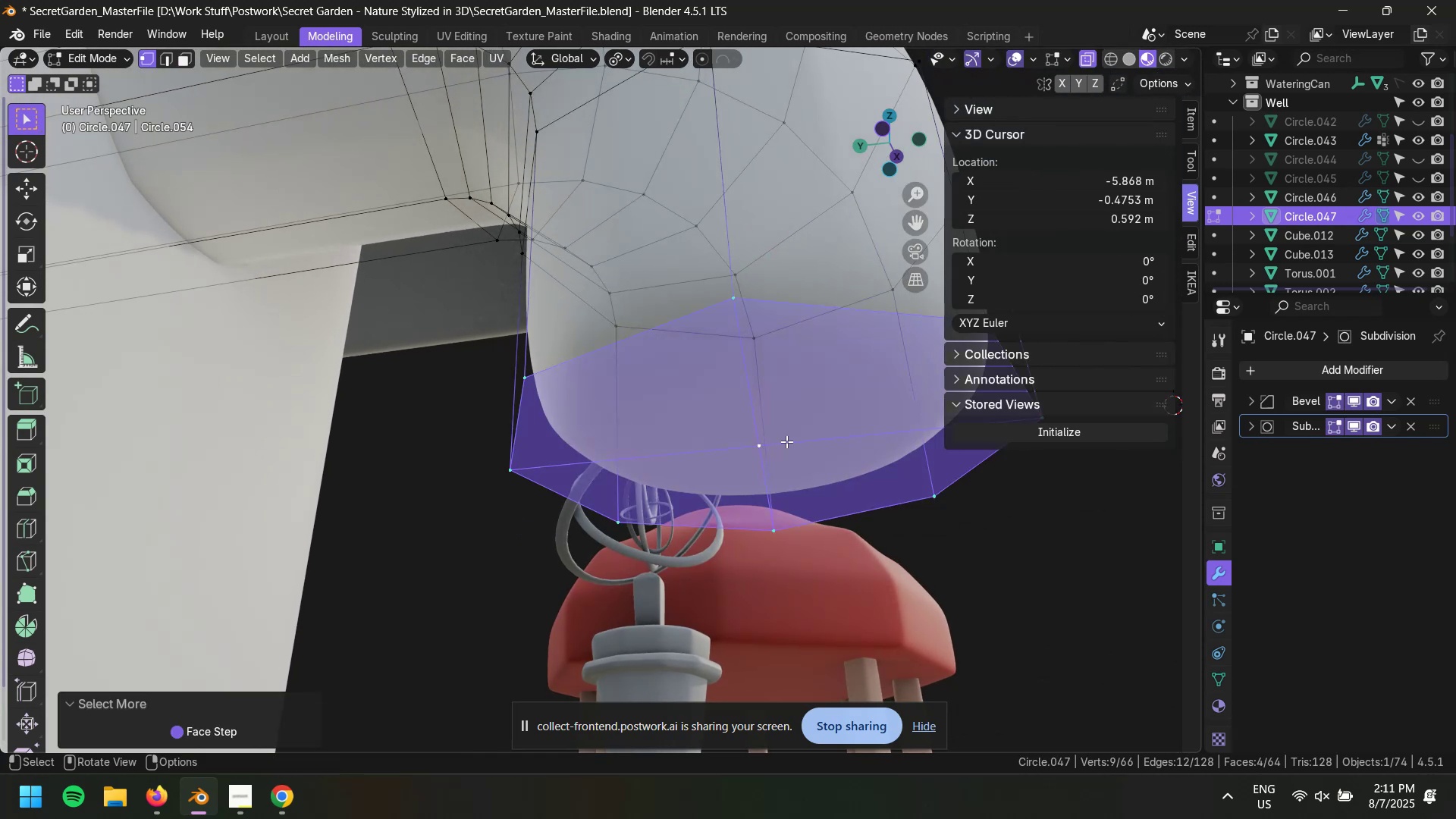 
scroll: coordinate [809, 462], scroll_direction: down, amount: 5.0
 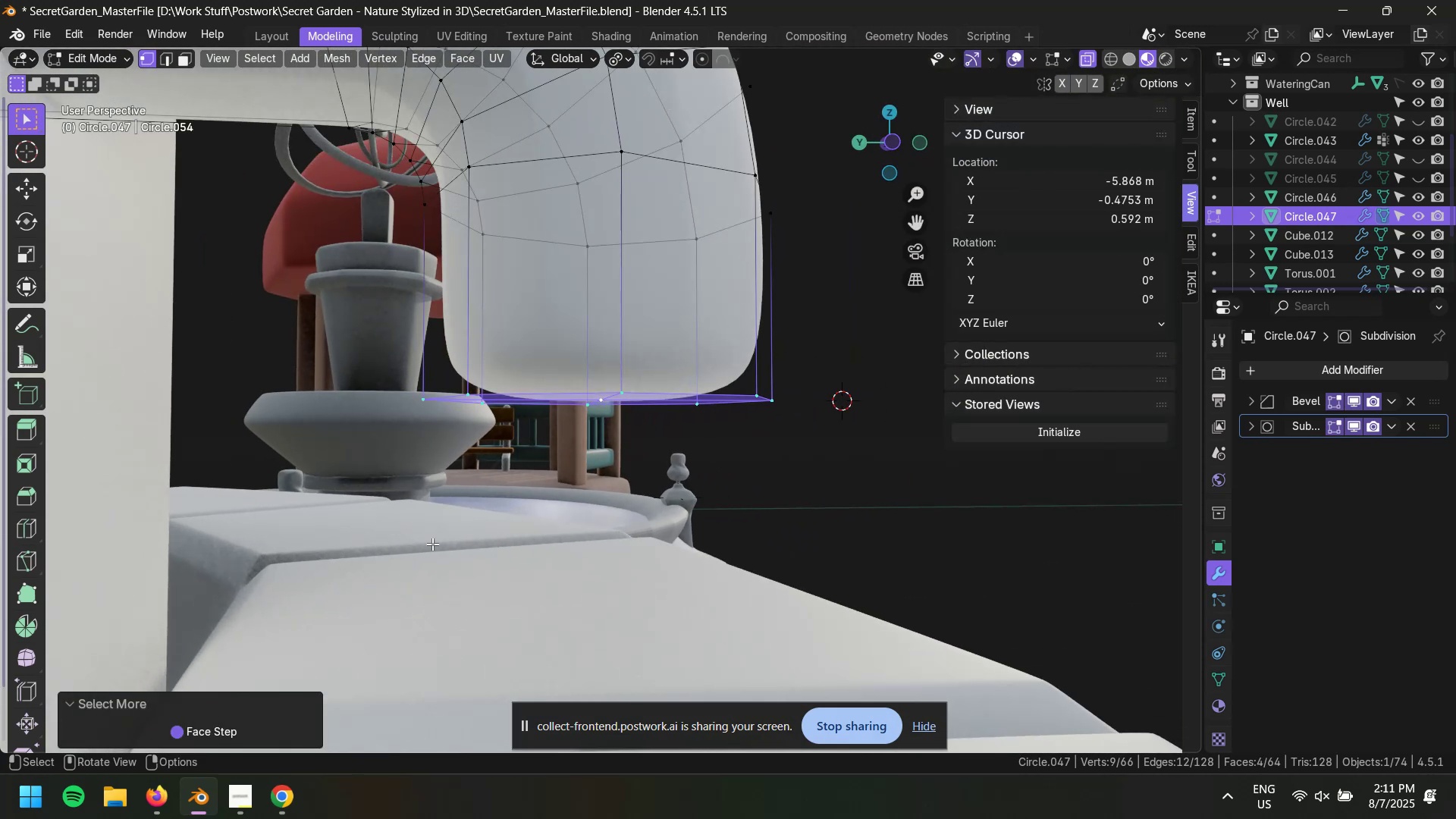 
key(Shift+ShiftLeft)
 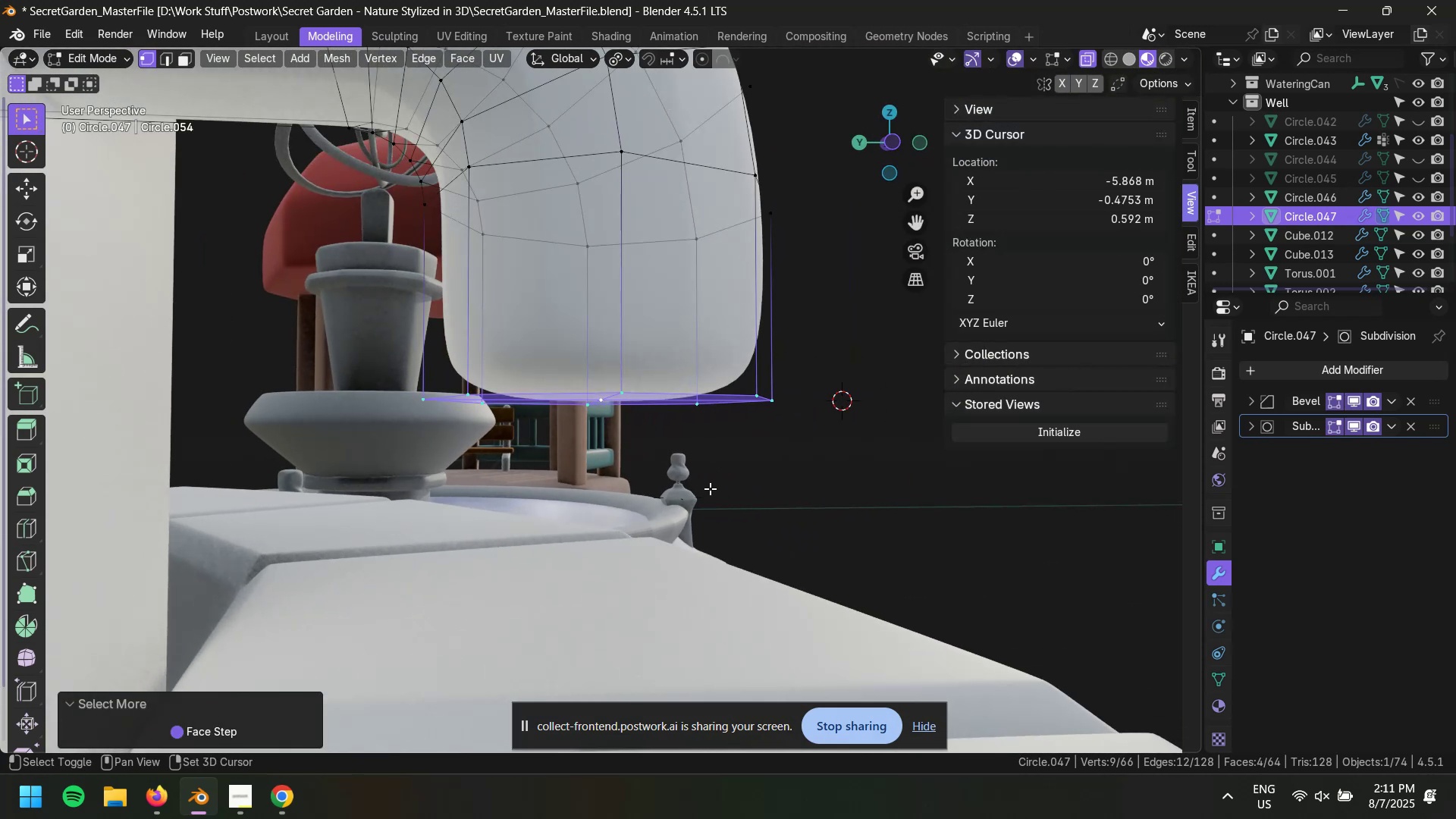 
key(Shift+Space)
 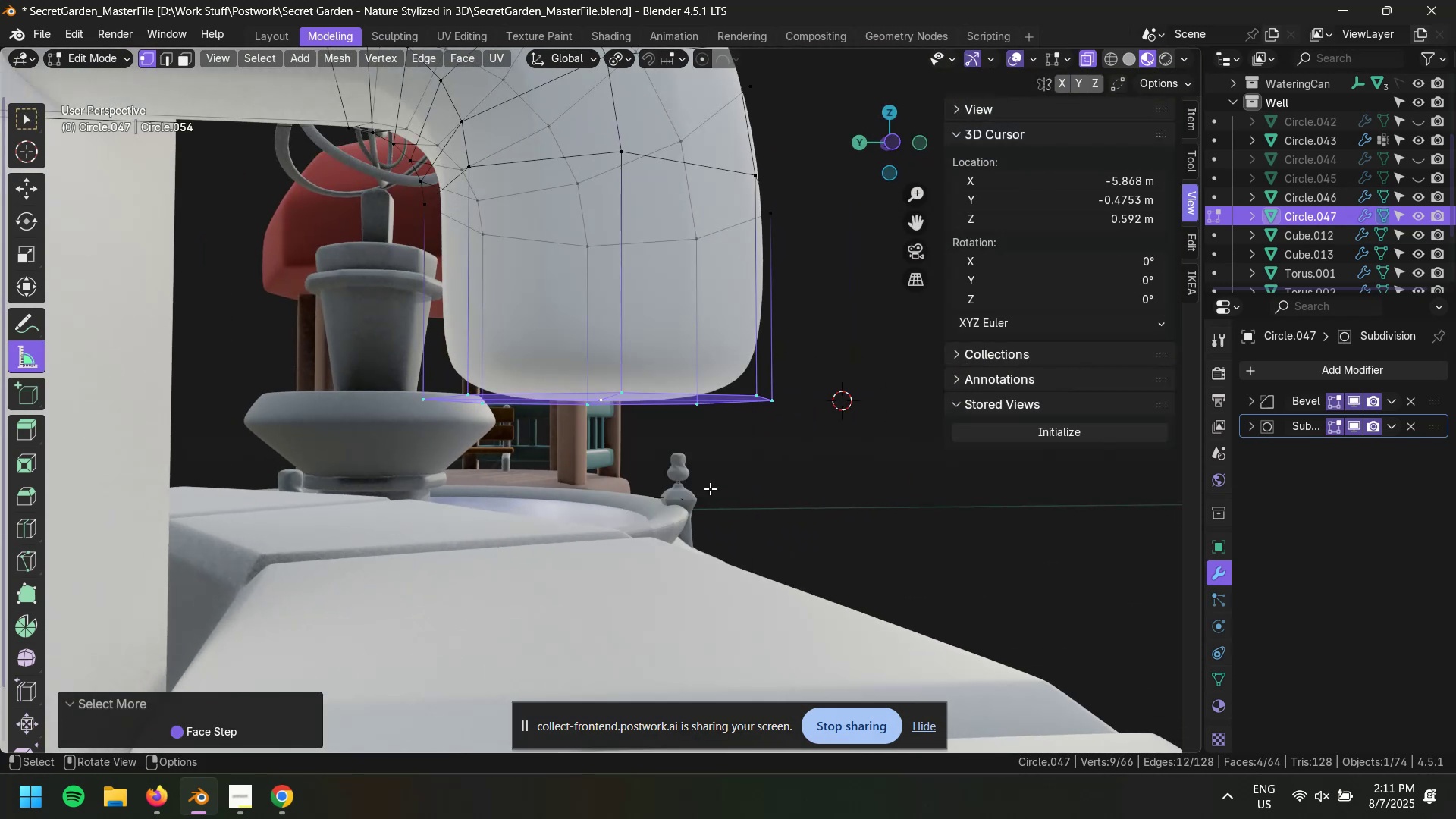 
key(Shift+O)
 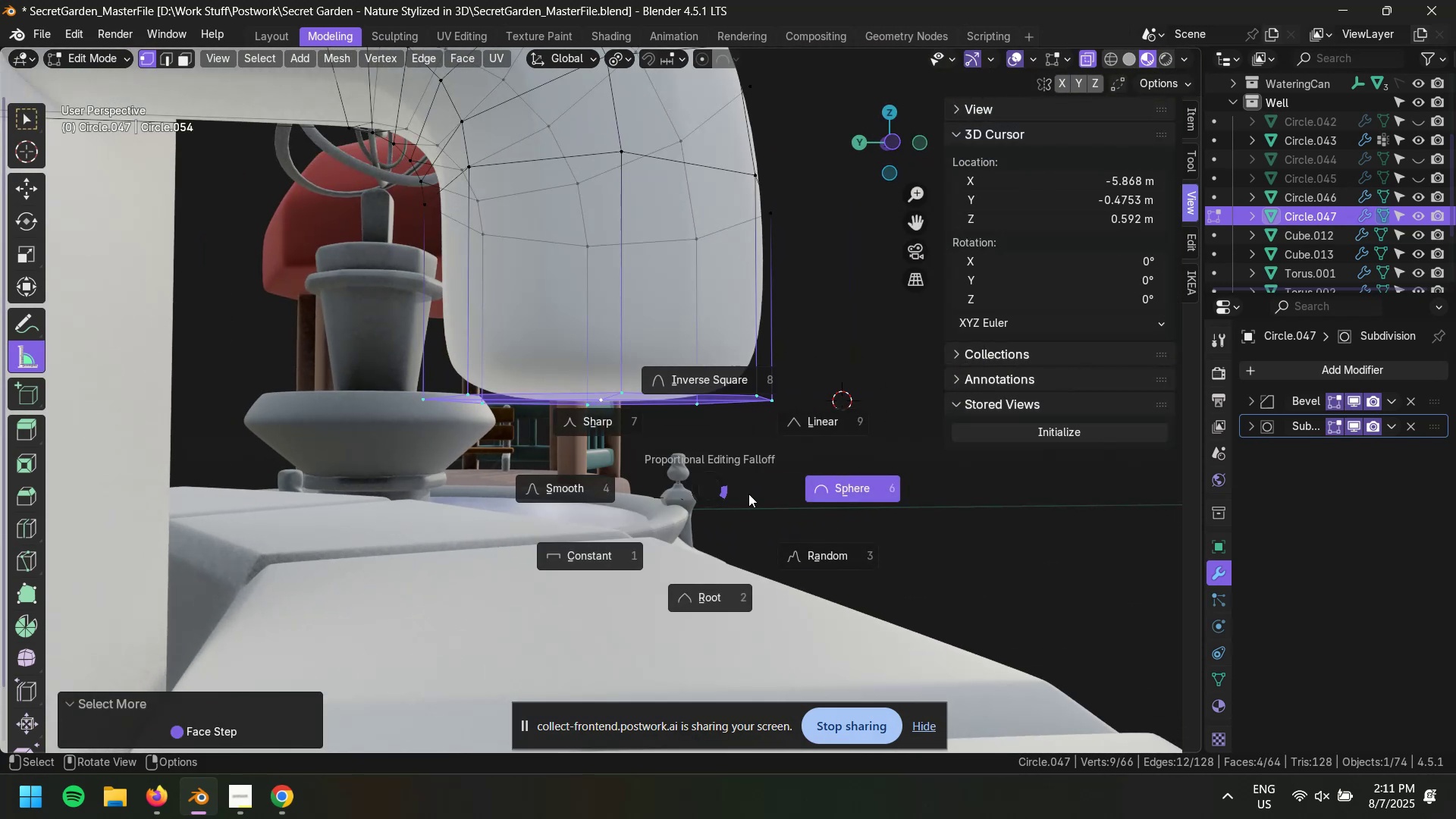 
key(Escape)
 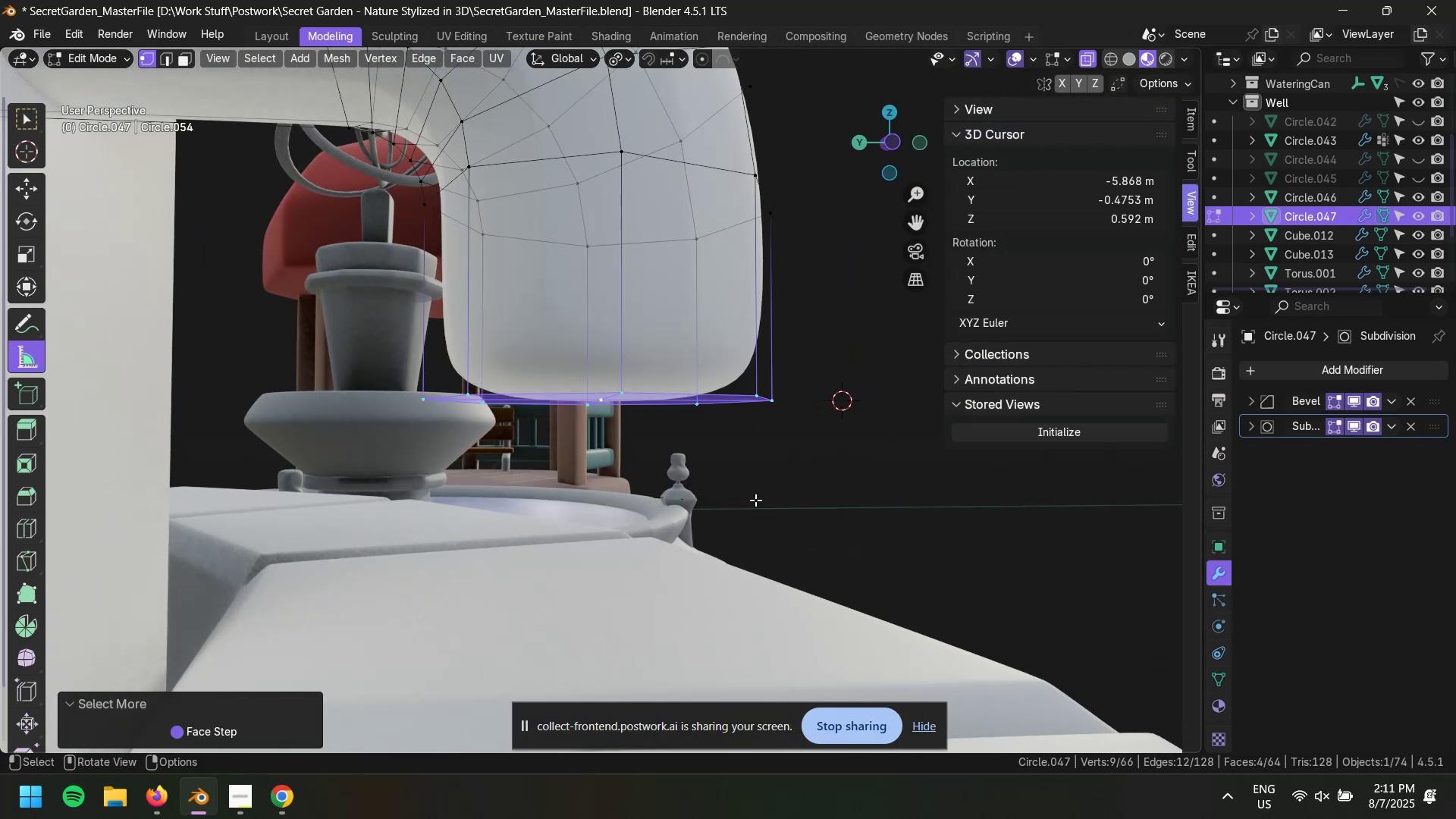 
hold_key(key=ShiftLeft, duration=0.99)
 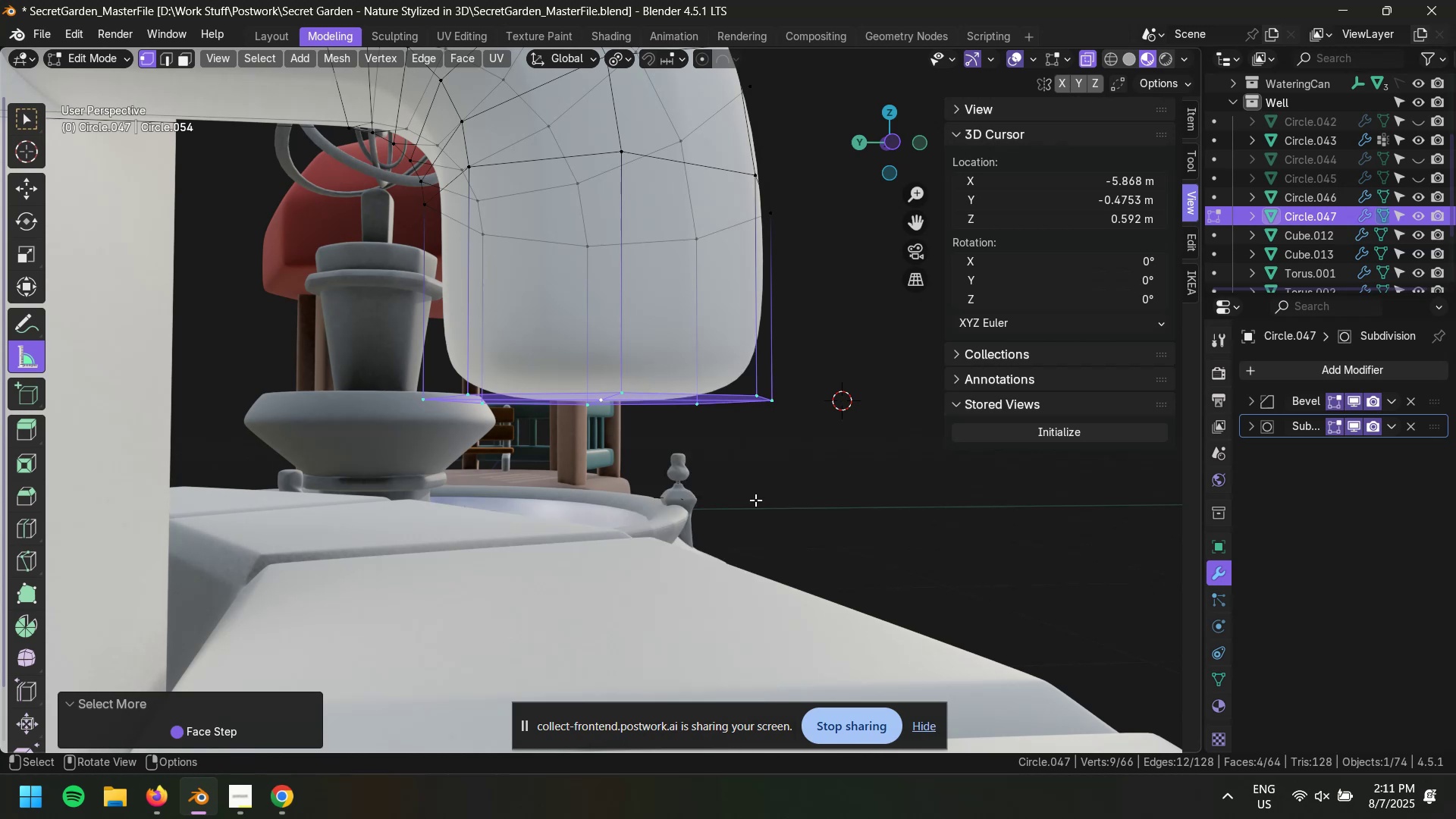 
hold_key(key=Space, duration=0.59)
 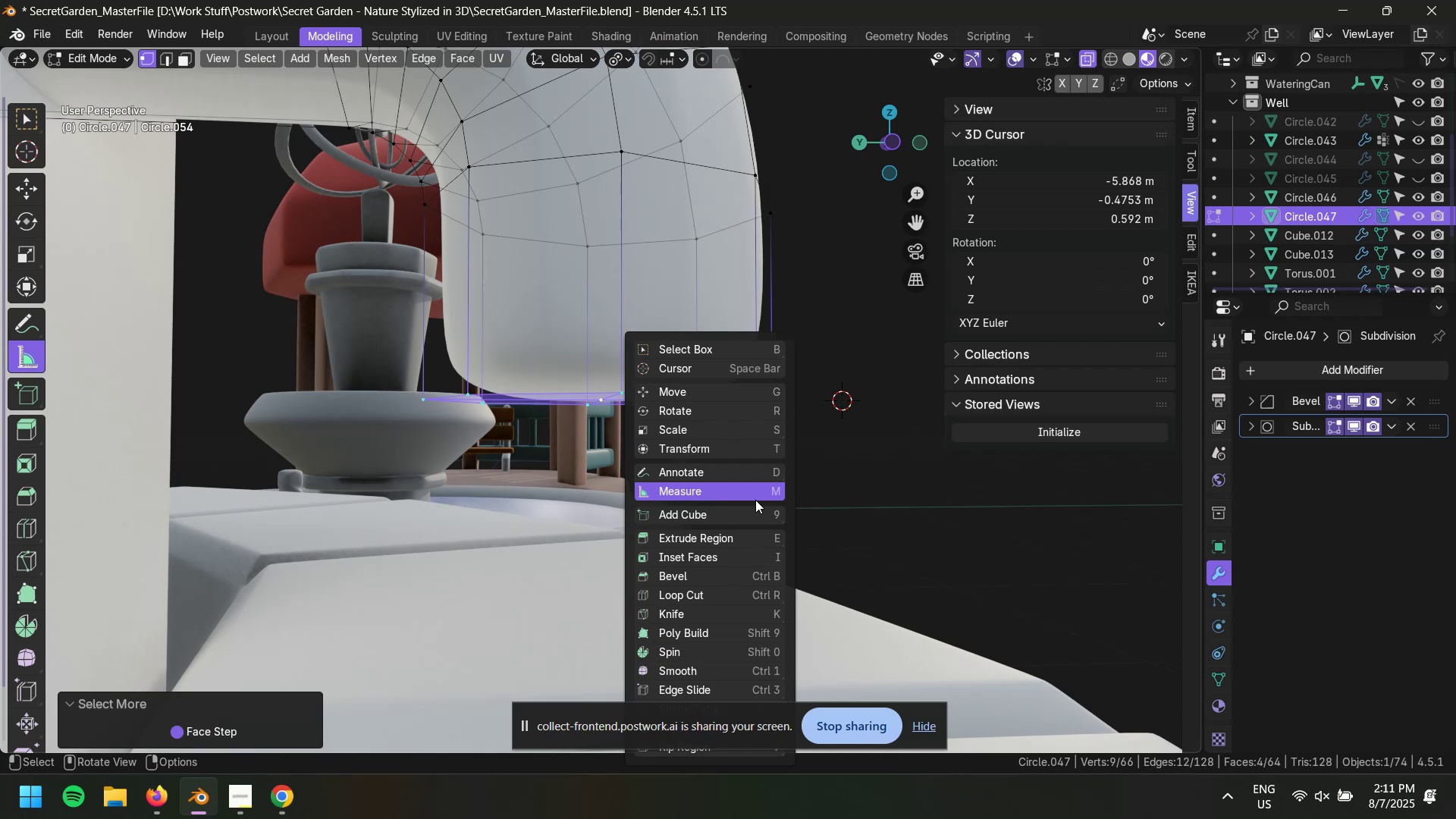 
key(Escape)
 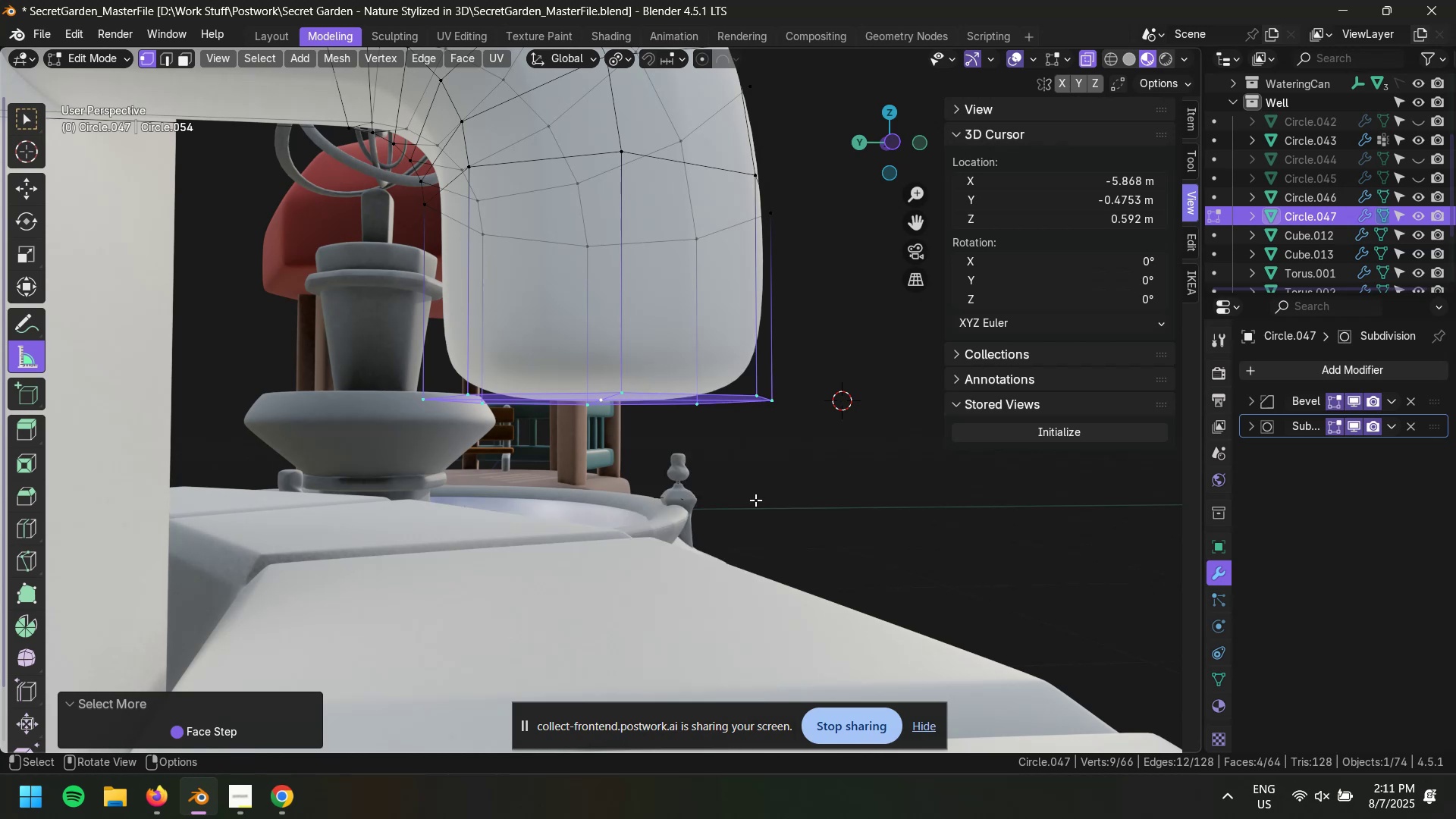 
key(Control+Space)
 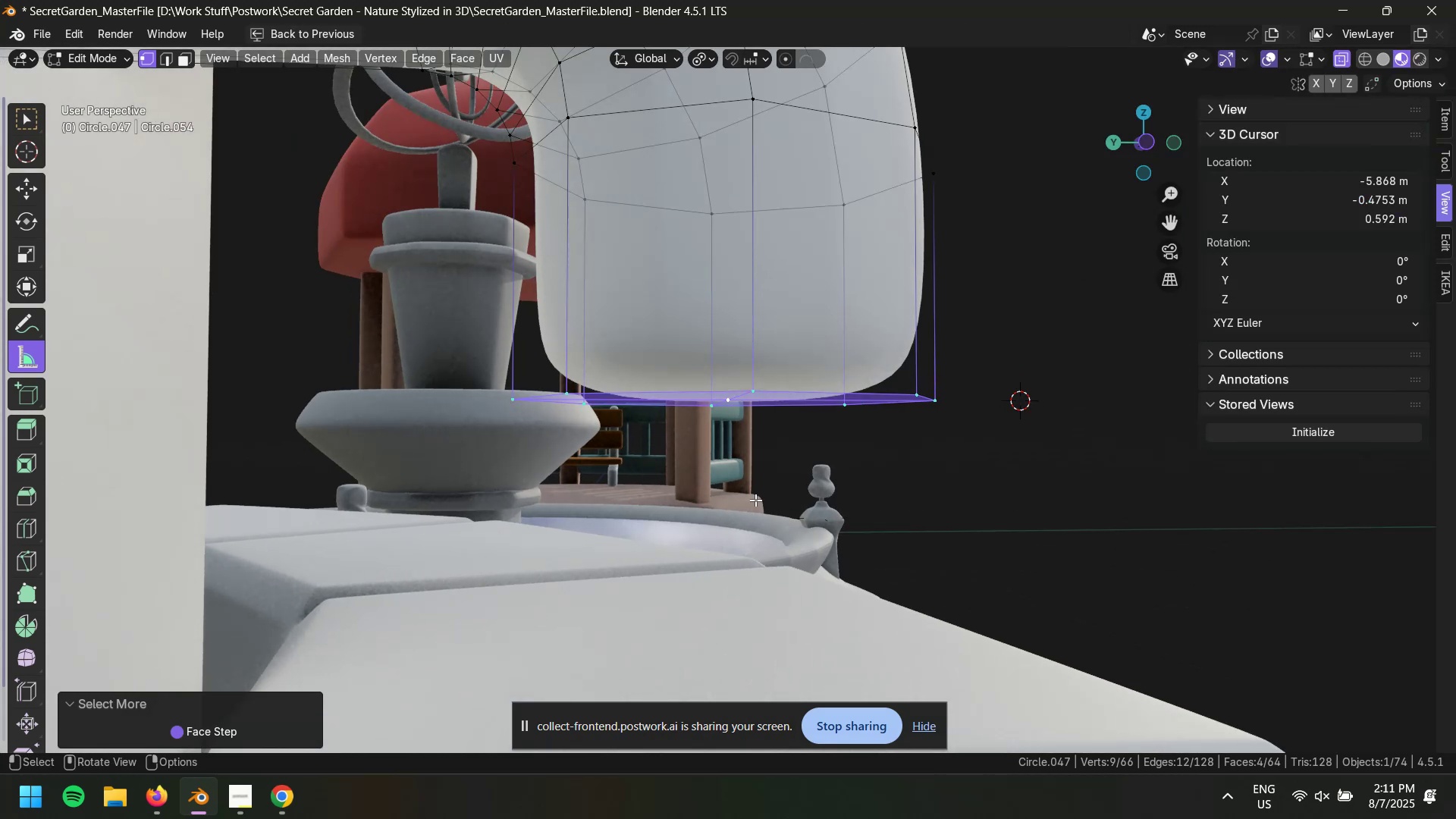 
key(Control+Space)
 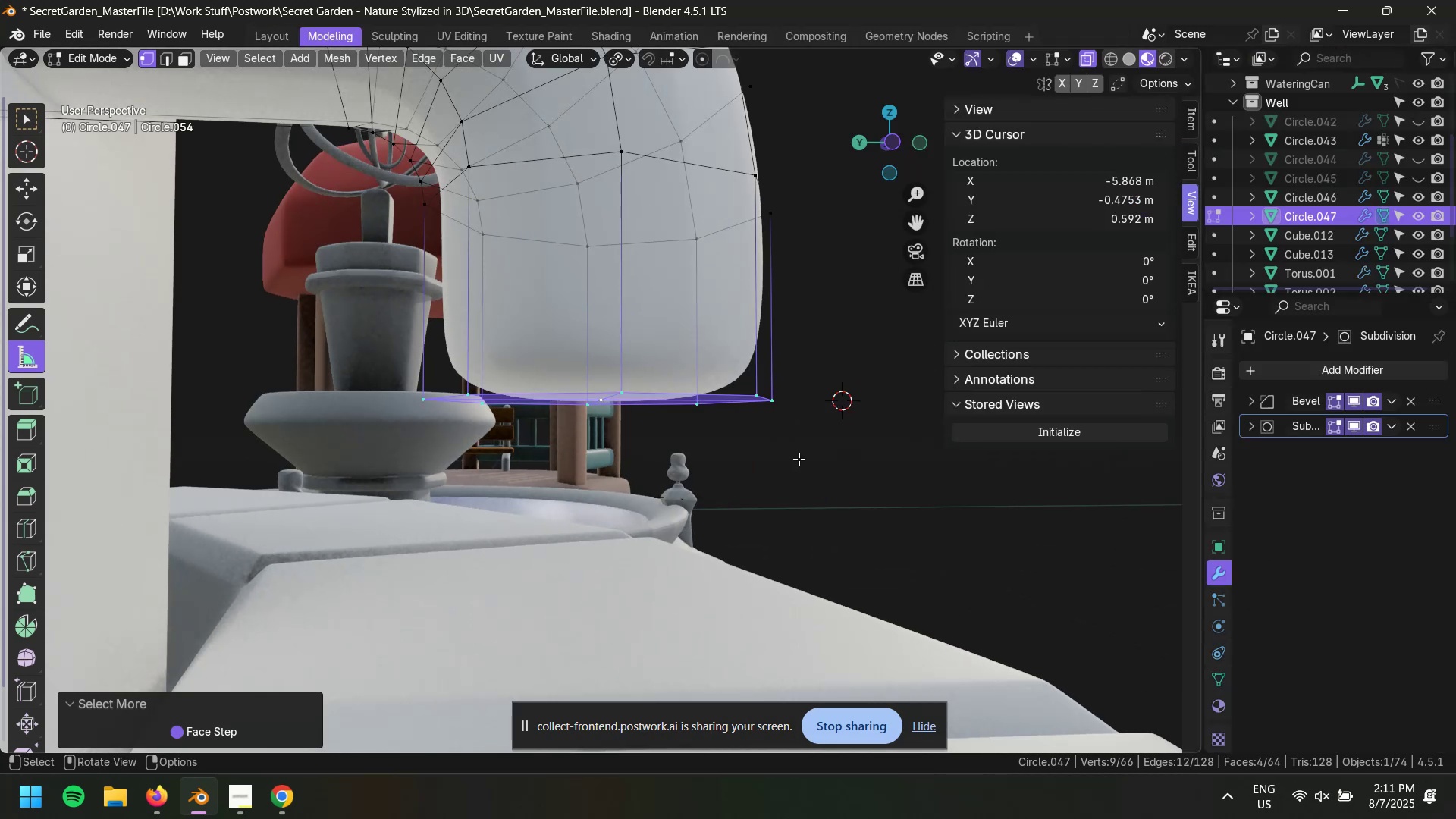 
key(Shift+Space)
 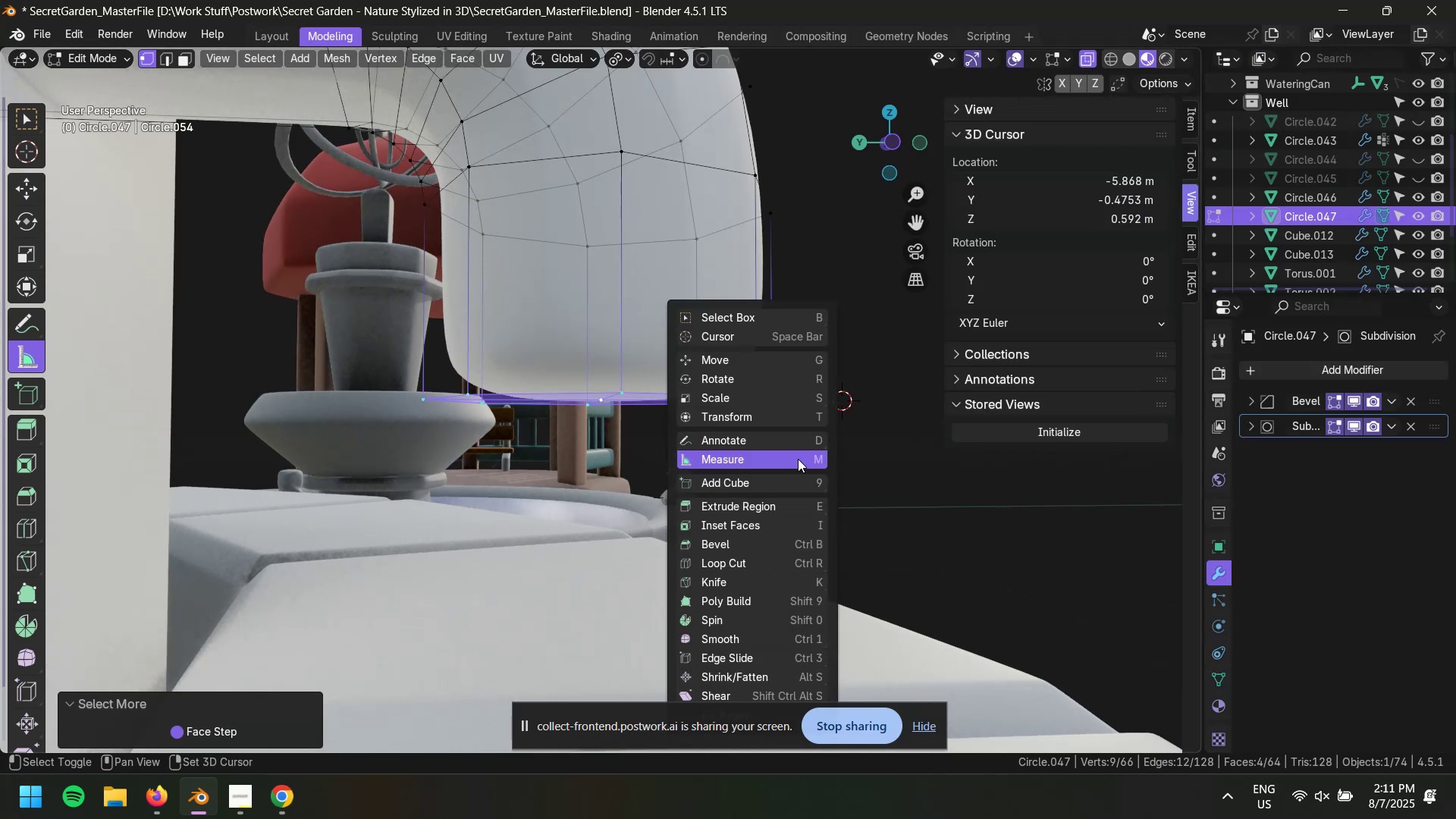 
key(Escape)
 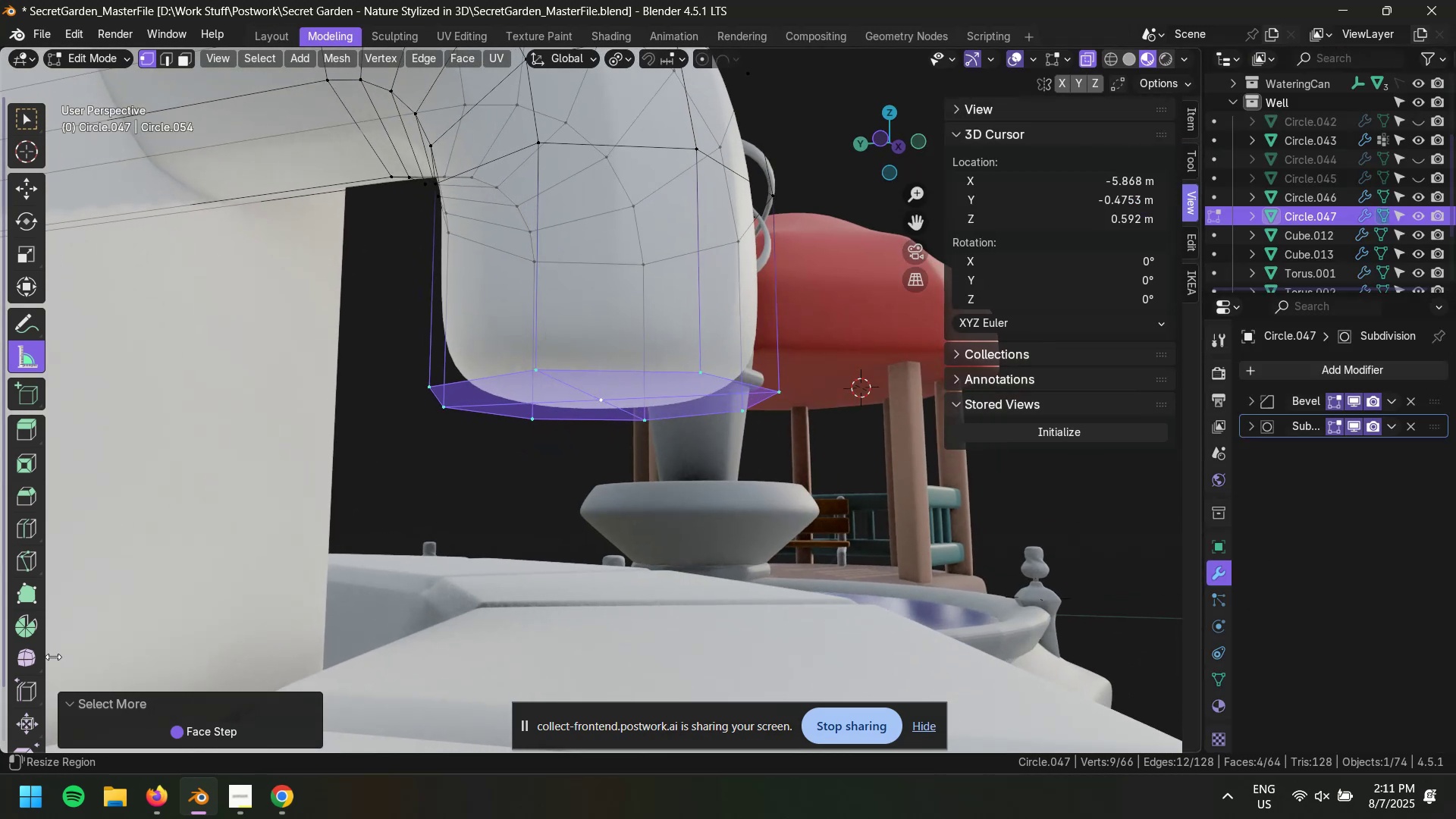 
key(Space)
 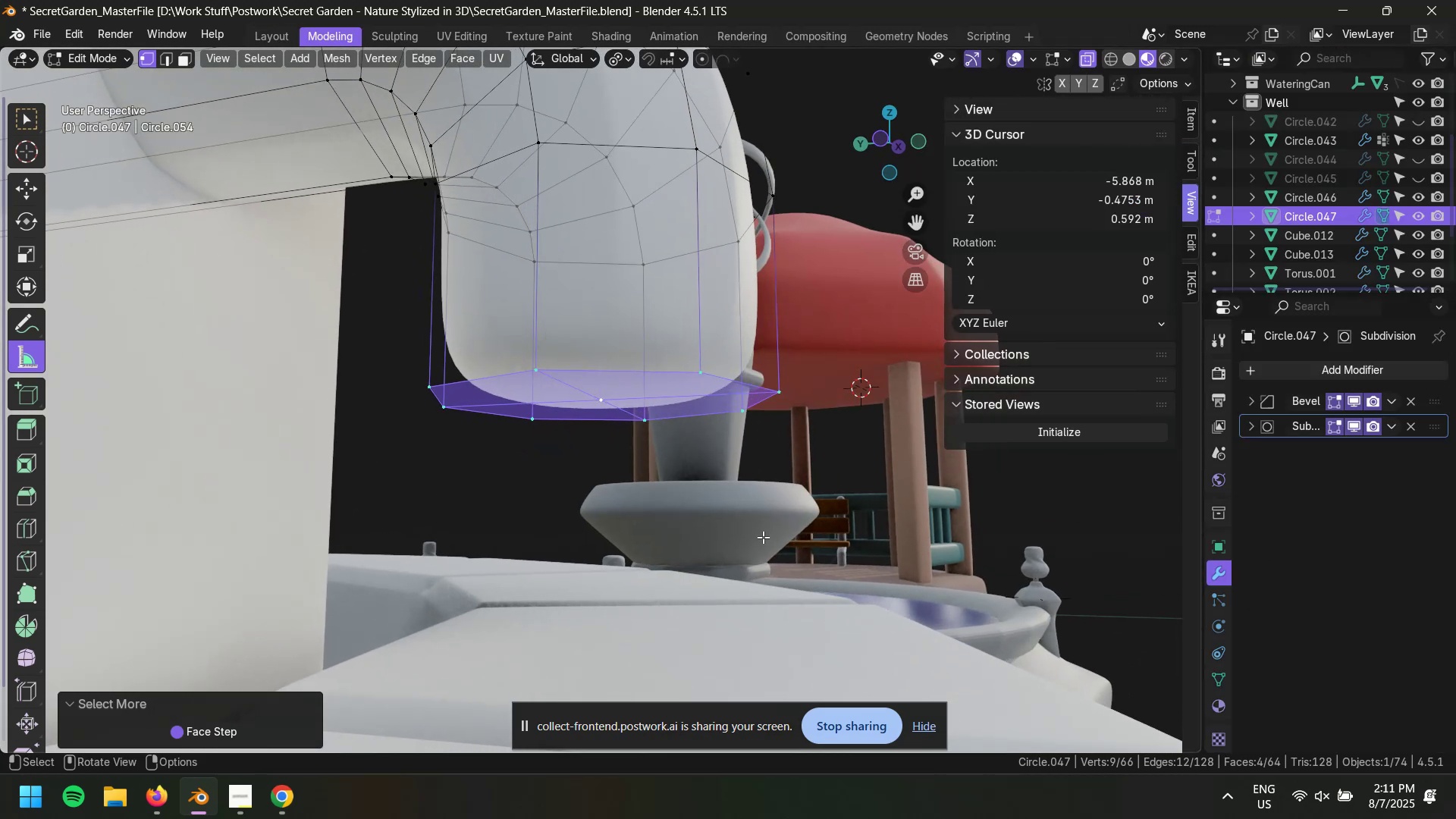 
key(Space)
 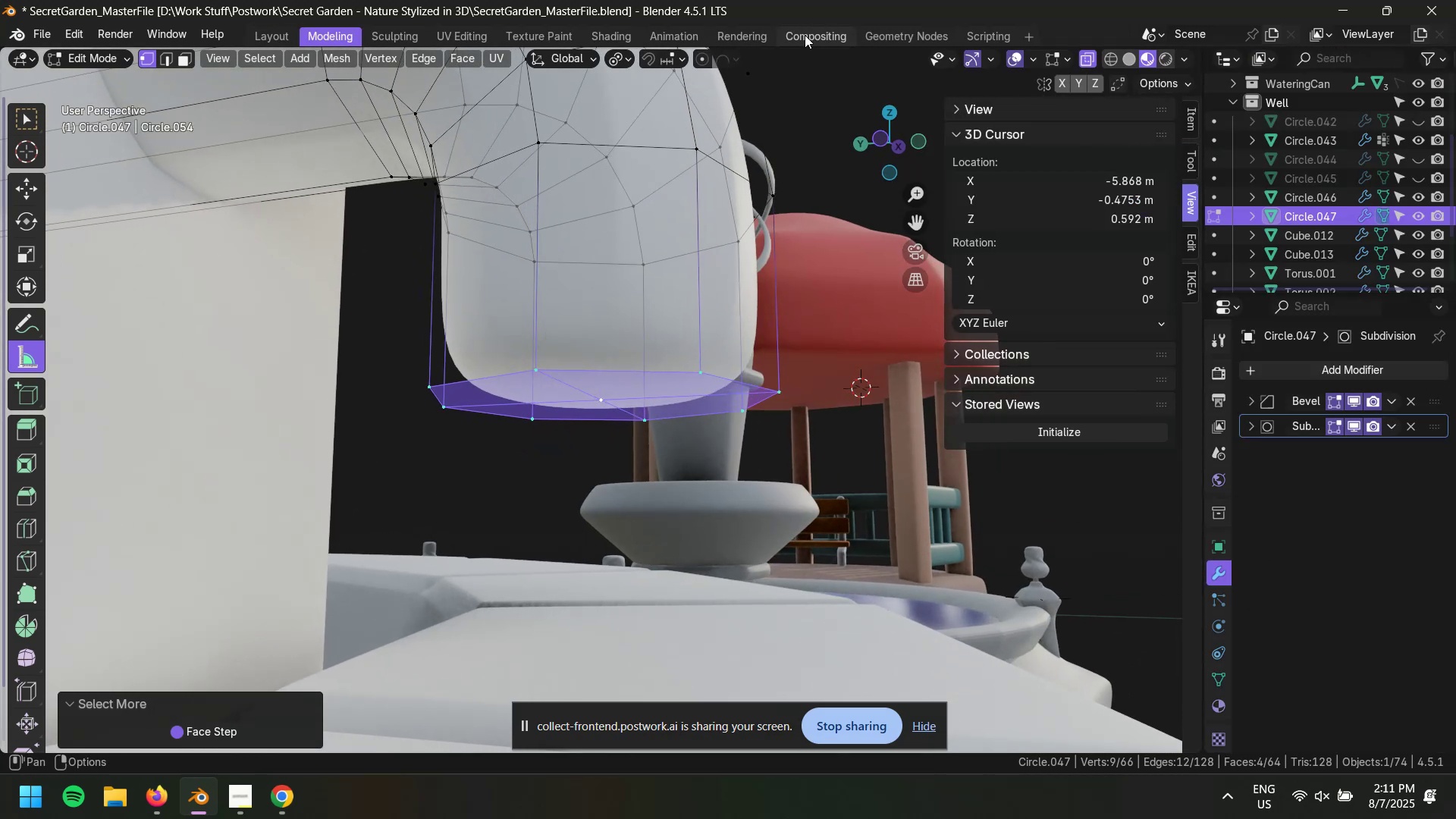 
left_click([695, 34])
 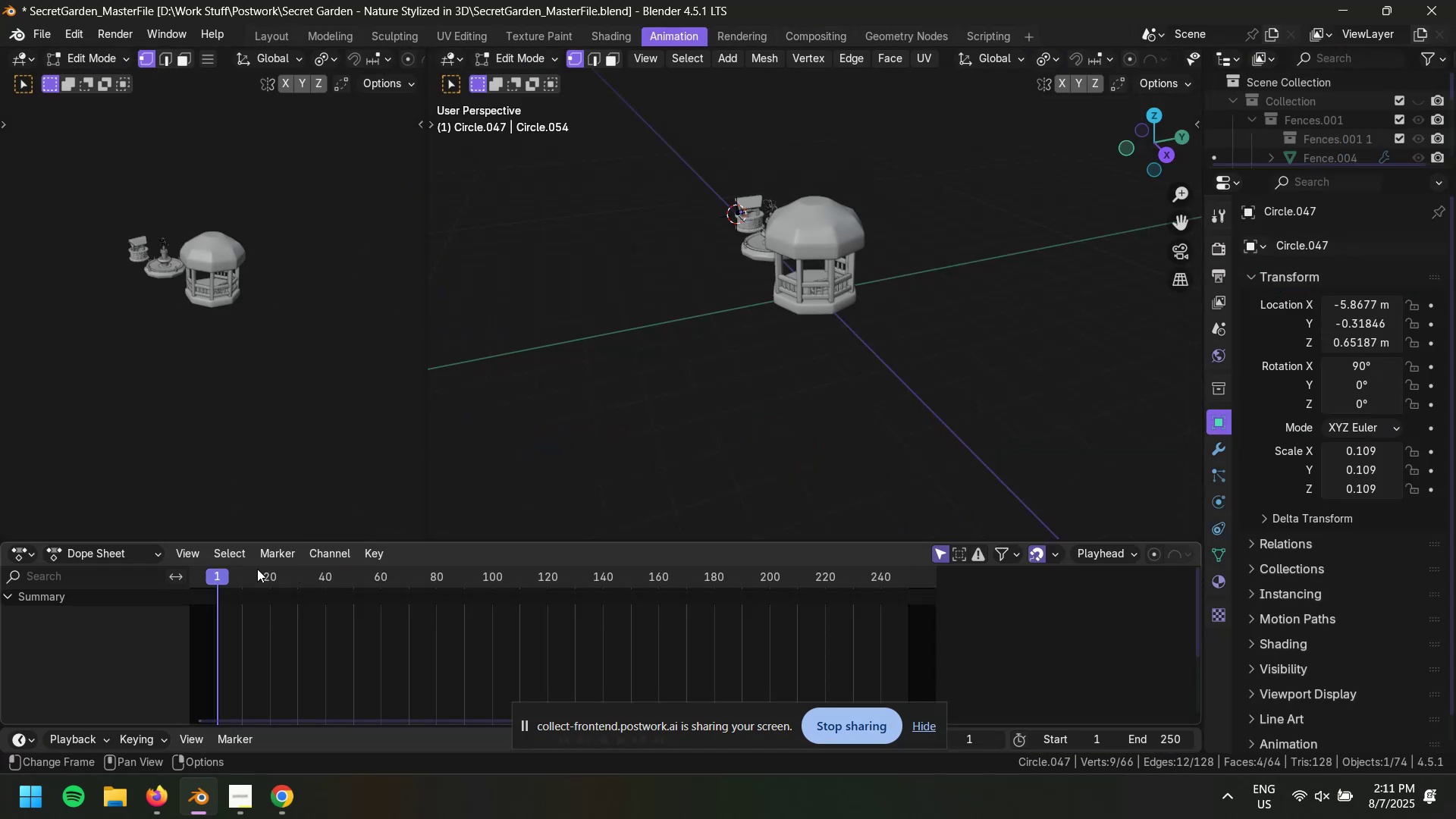 
left_click_drag(start_coordinate=[229, 576], to_coordinate=[899, 576])
 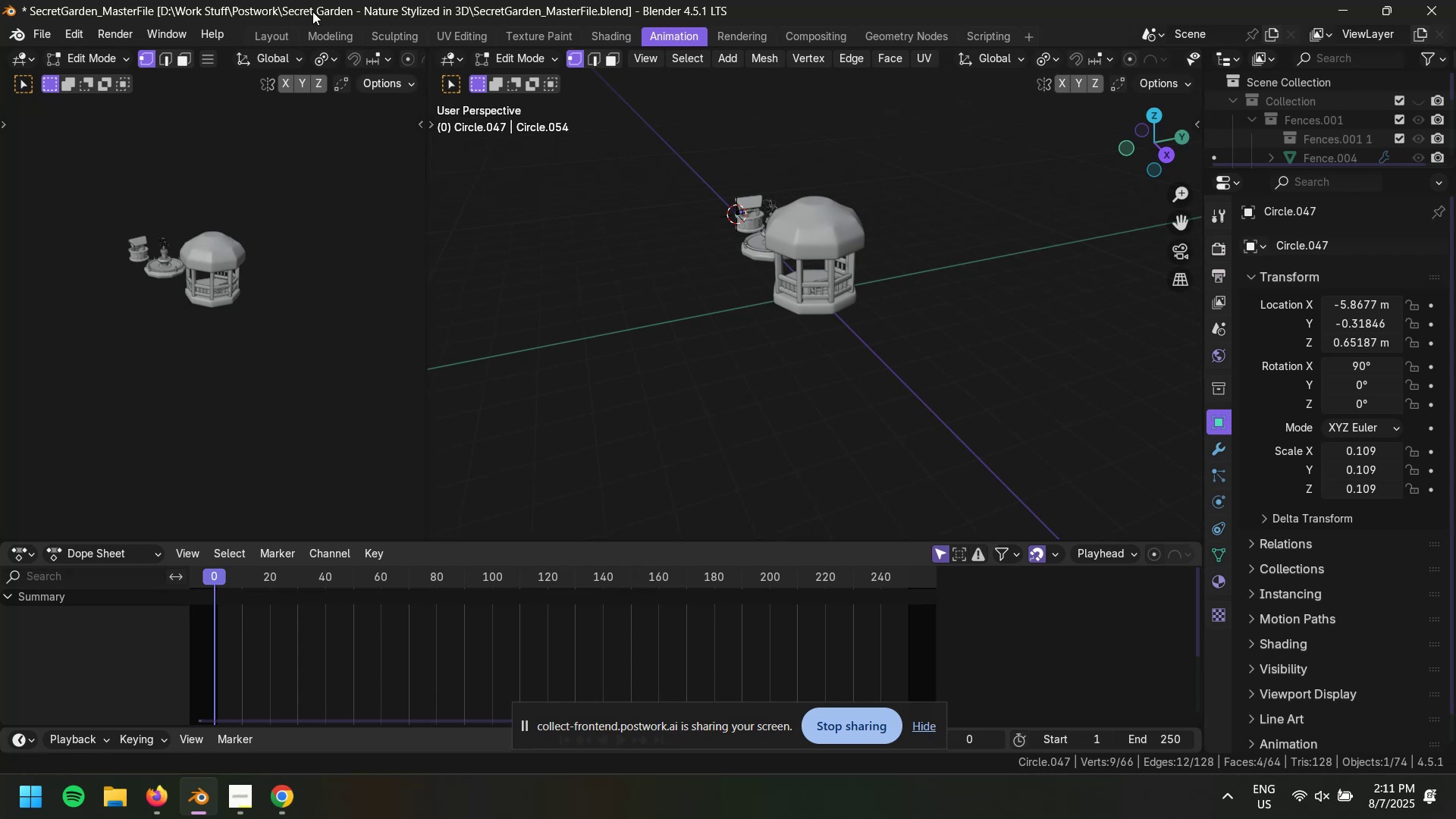 
left_click([309, 33])
 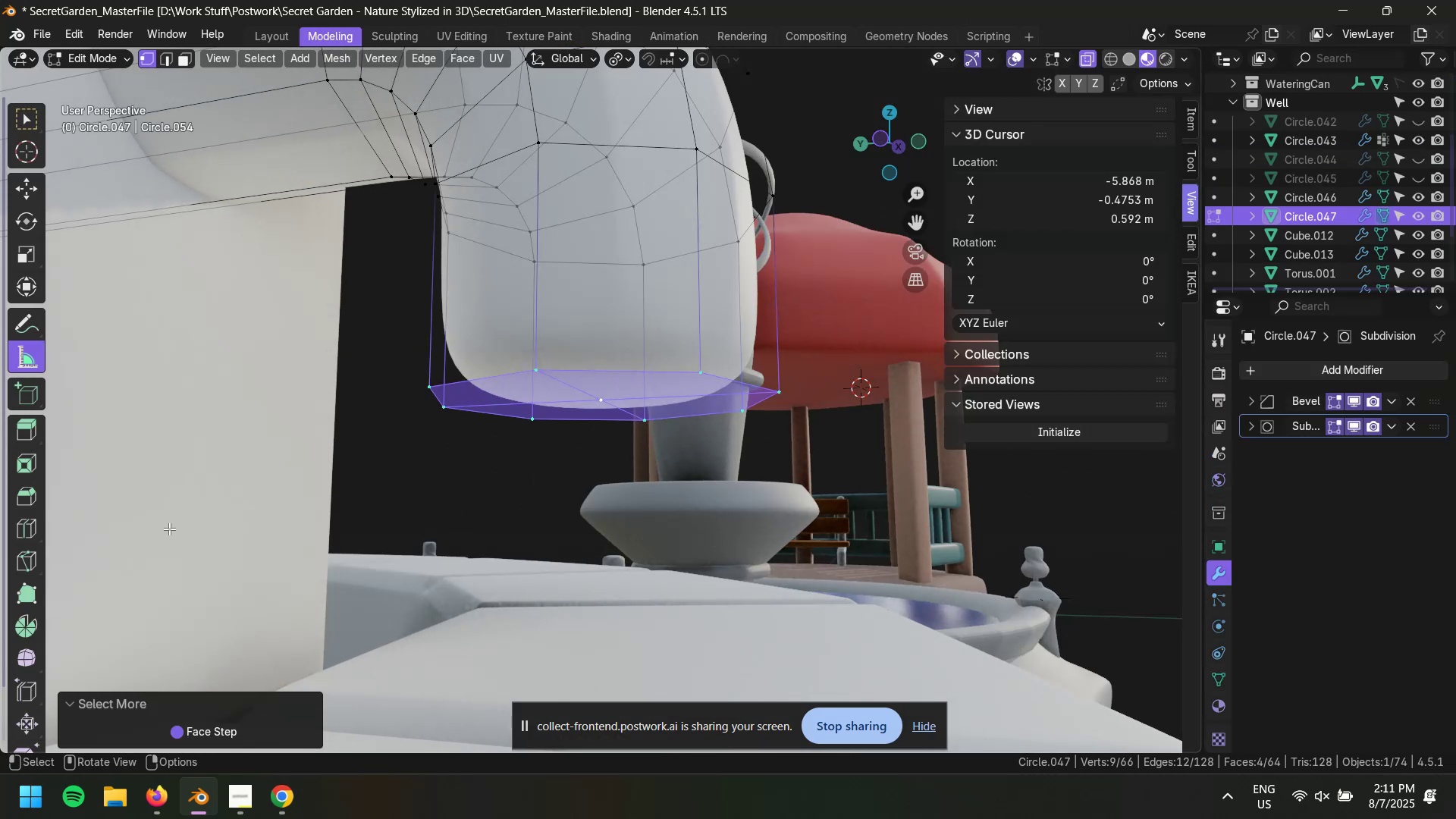 
mouse_move([33, 623])
 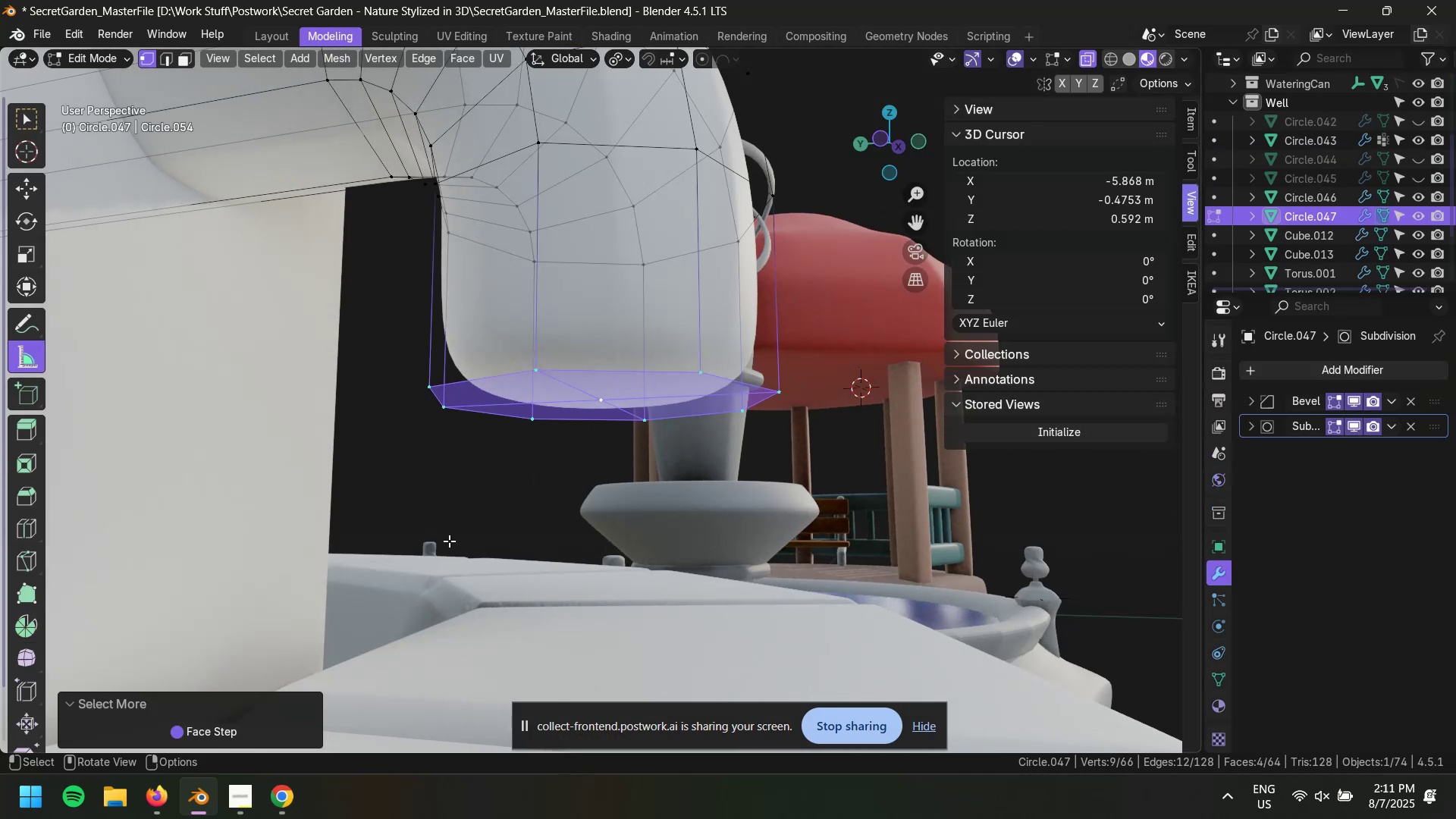 
key(Shift+Space)
 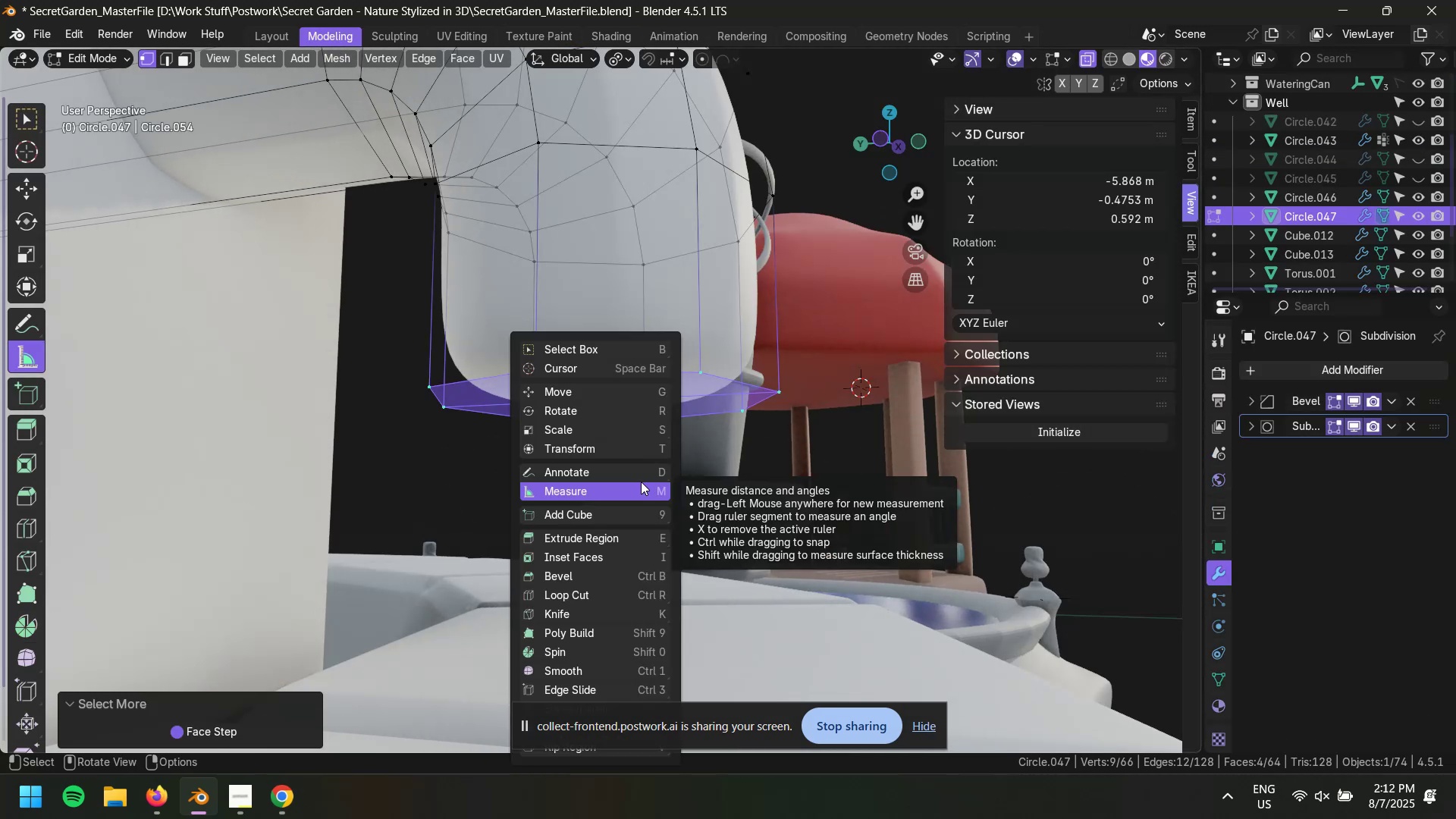 
wait(5.45)
 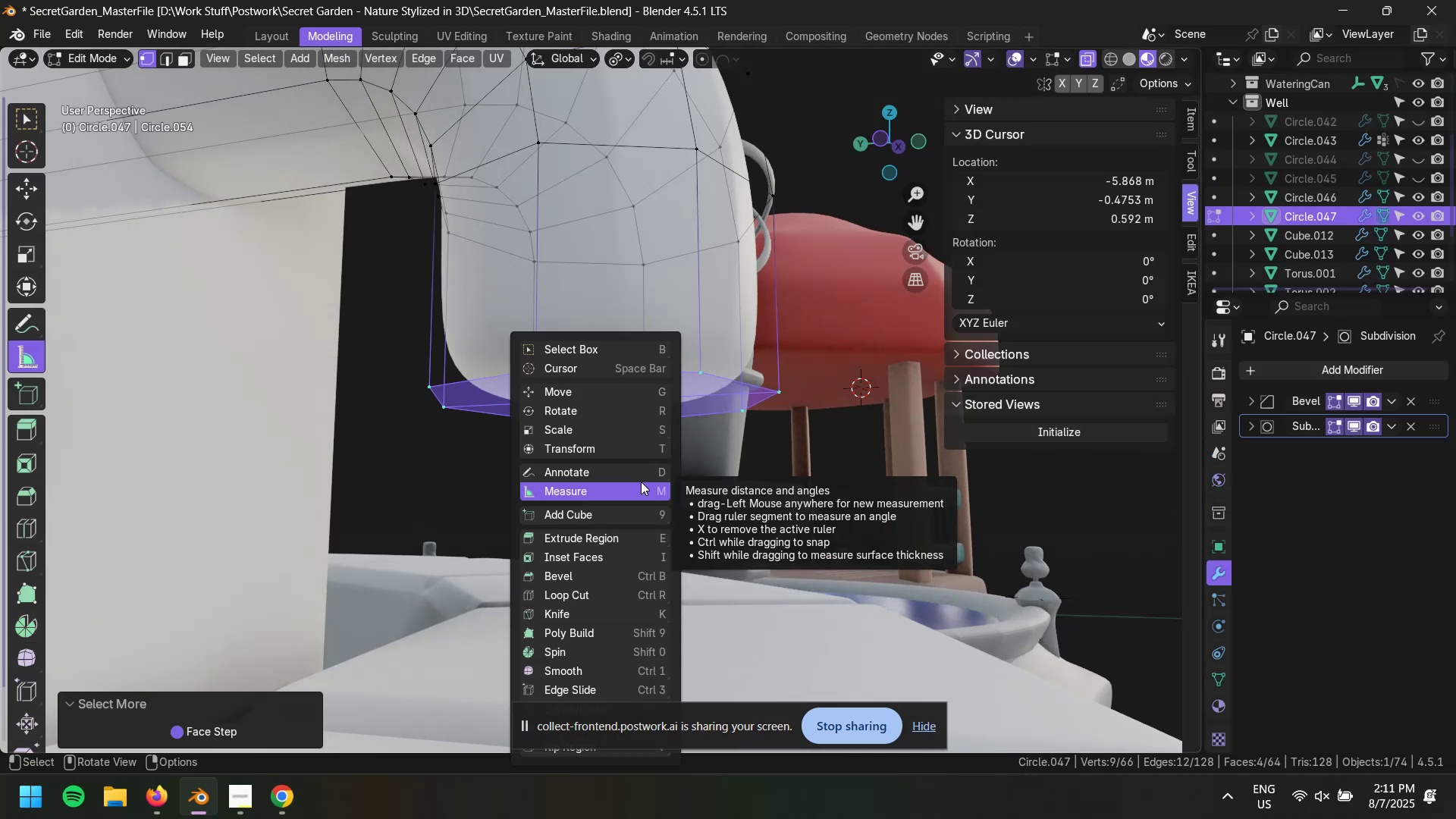 
key(Shift+0)
 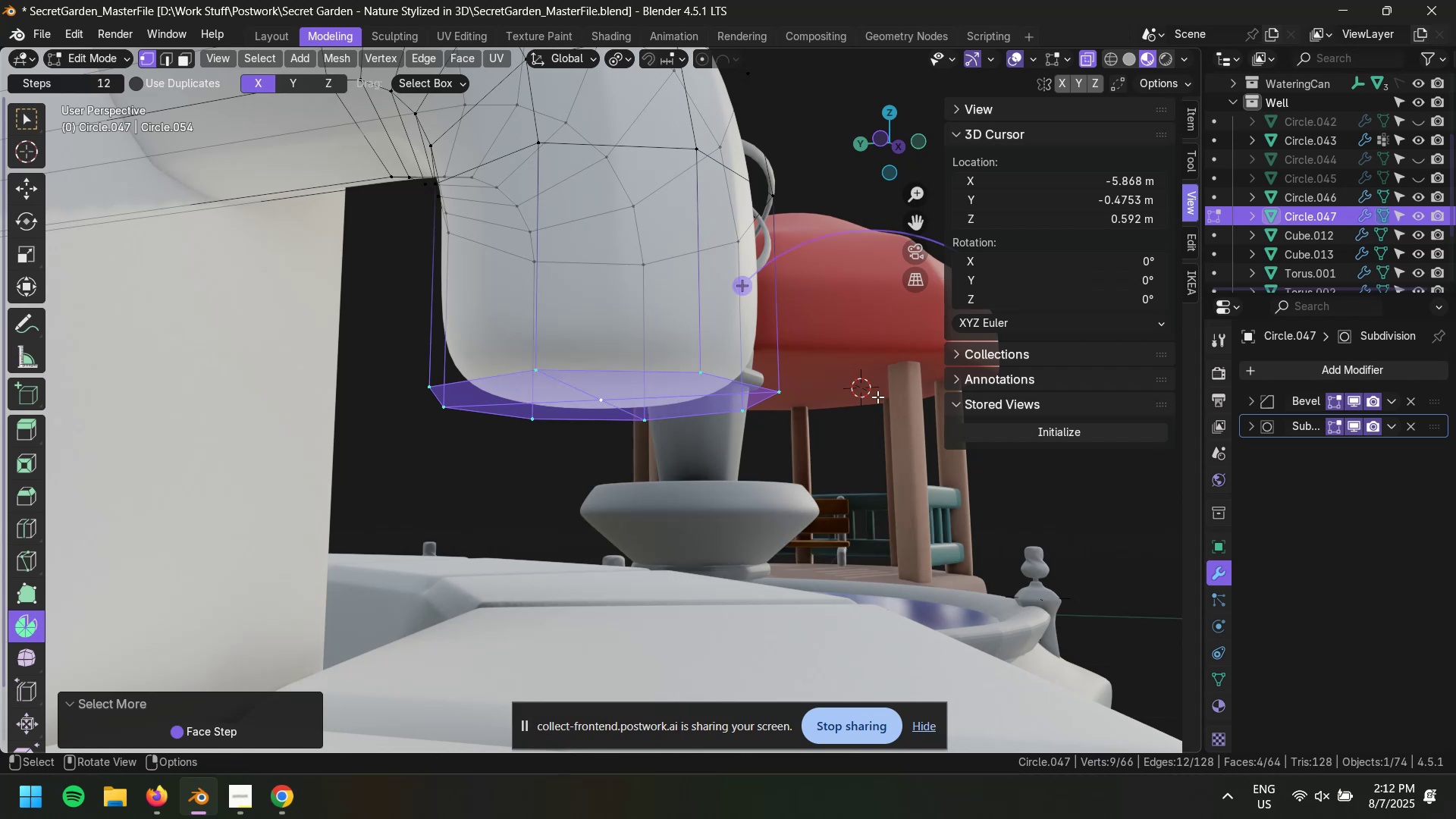 
hold_key(key=ShiftLeft, duration=1.39)
 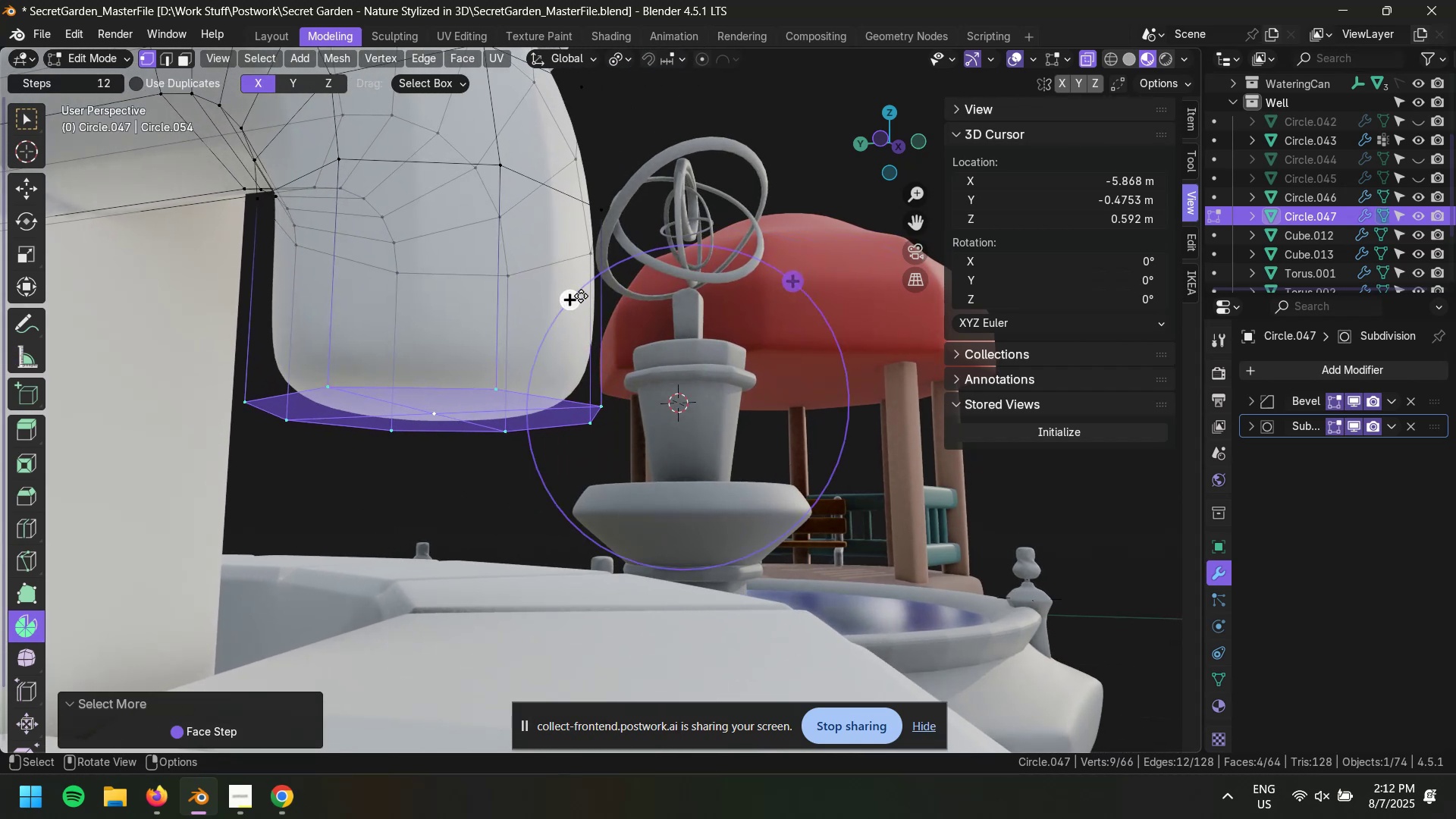 
left_click_drag(start_coordinate=[572, 299], to_coordinate=[618, 457])
 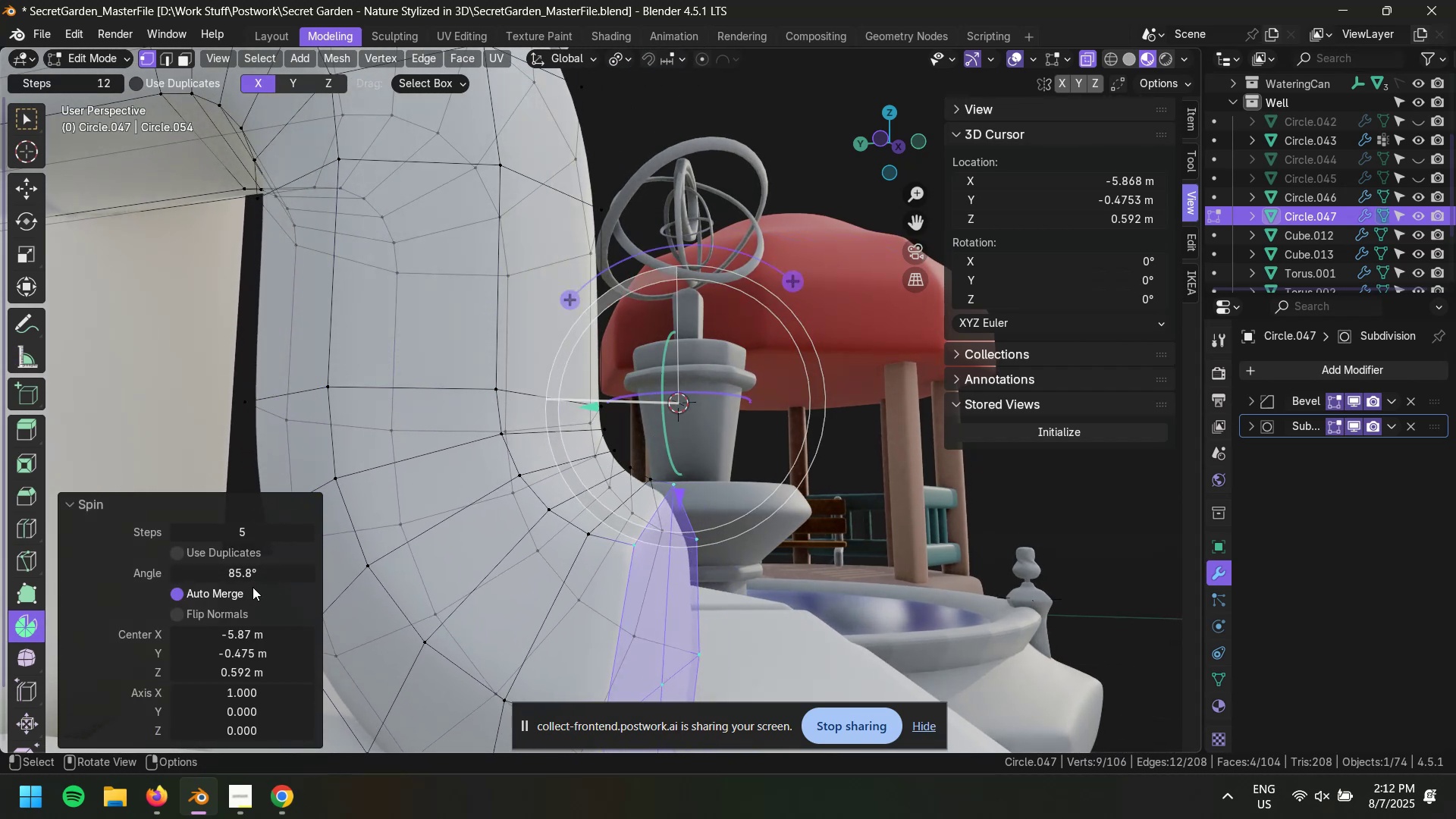 
left_click([256, 580])
 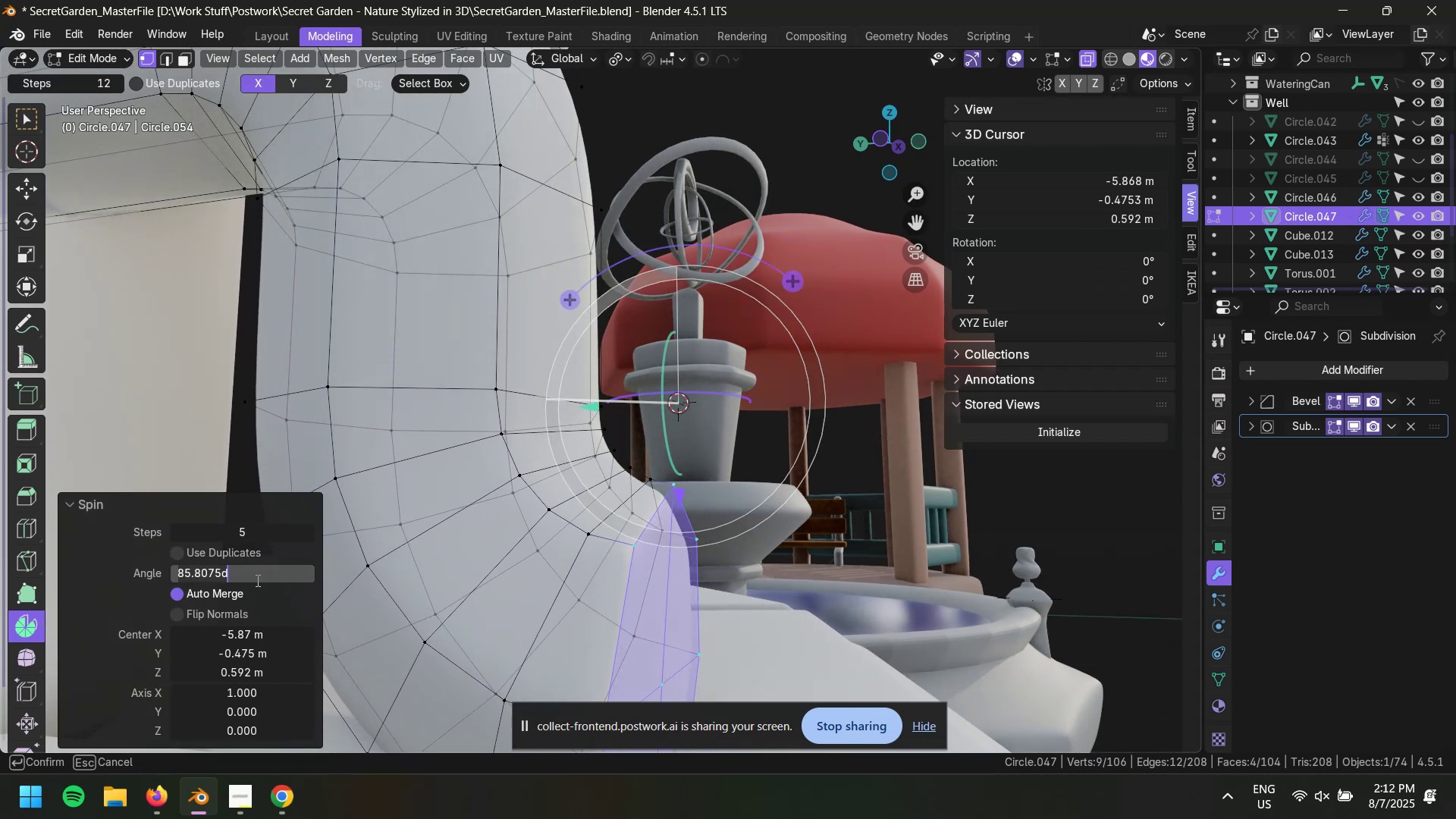 
key(Numpad9)
 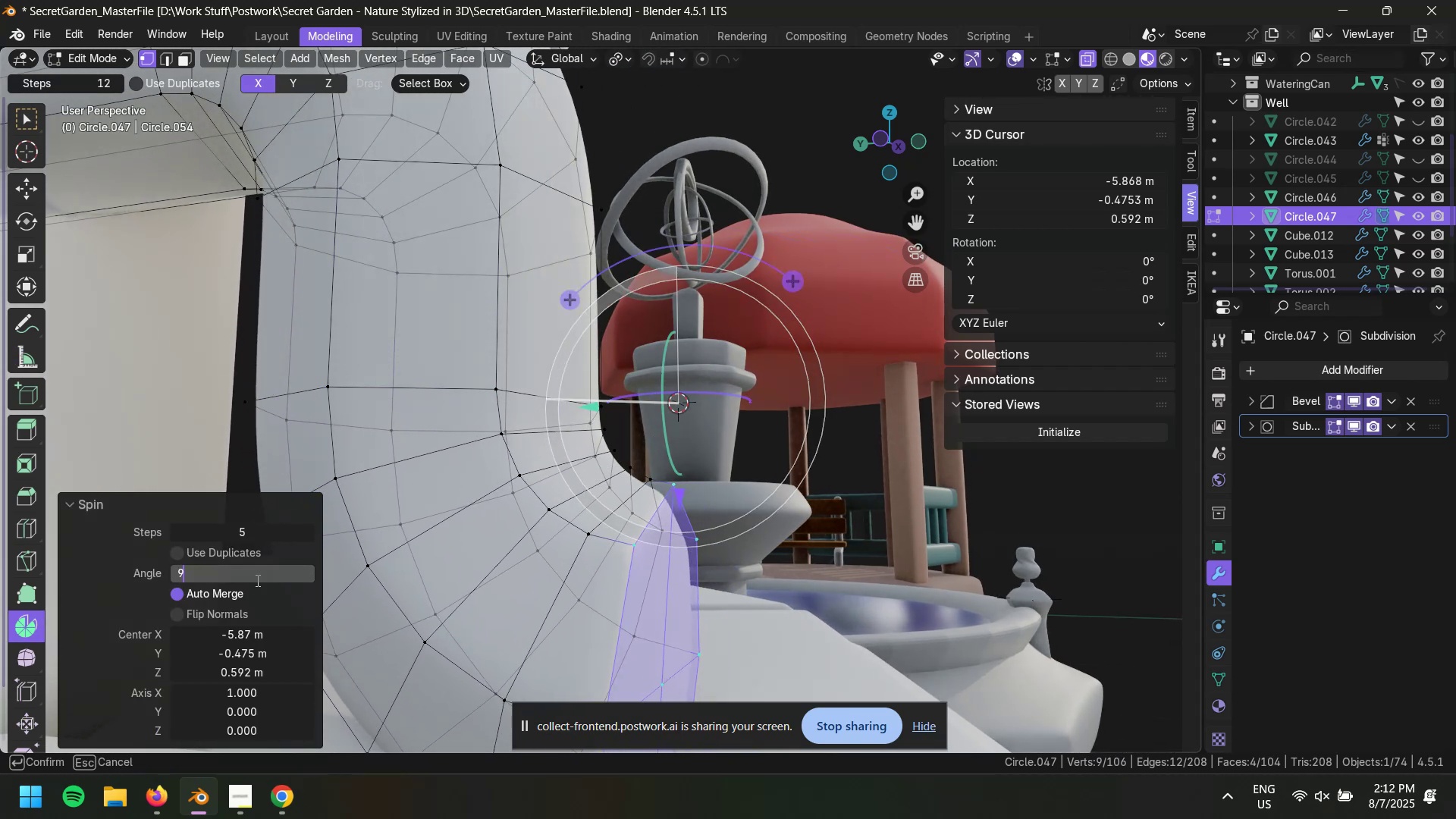 
key(Numpad0)
 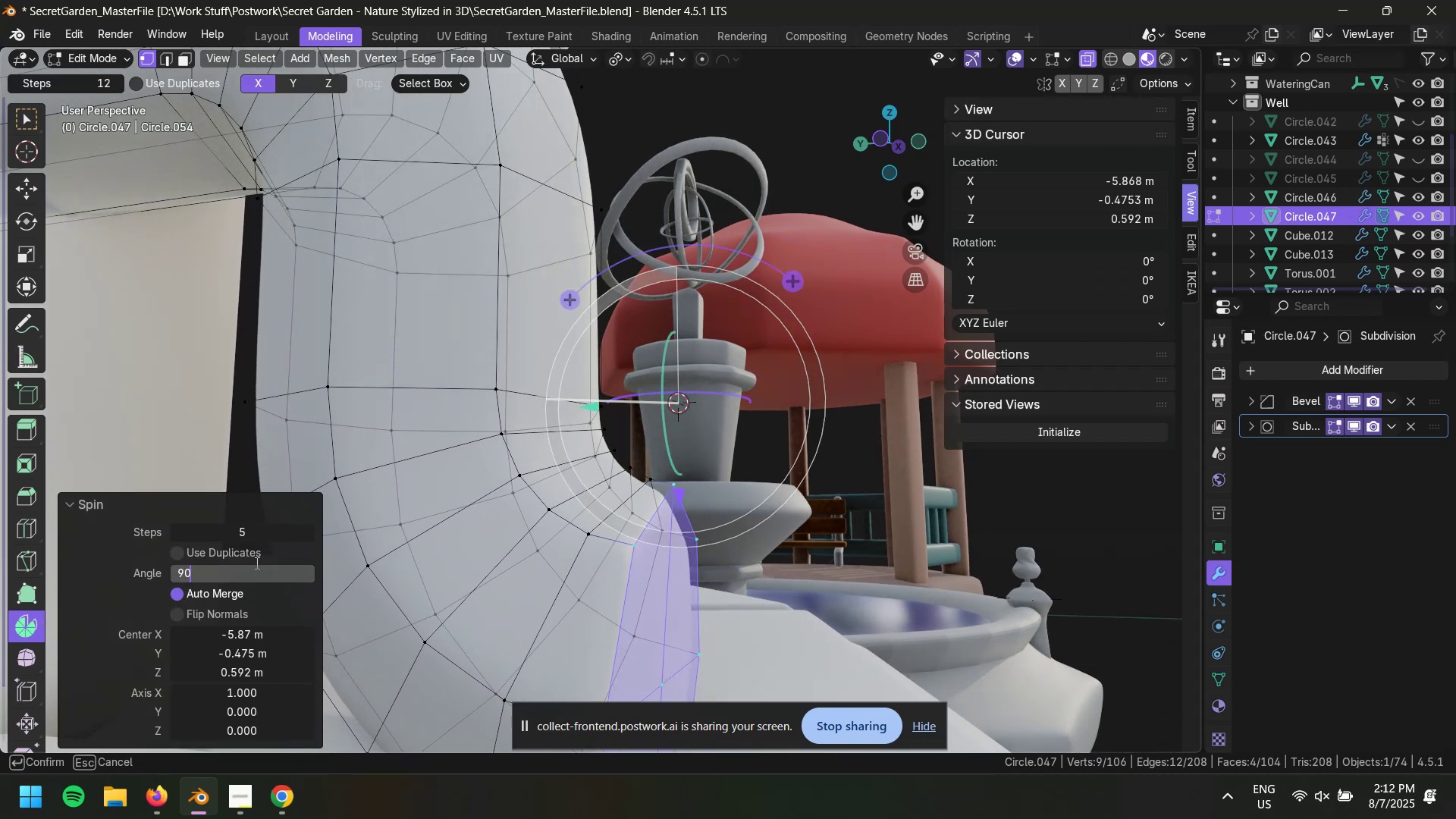 
left_click([248, 536])
 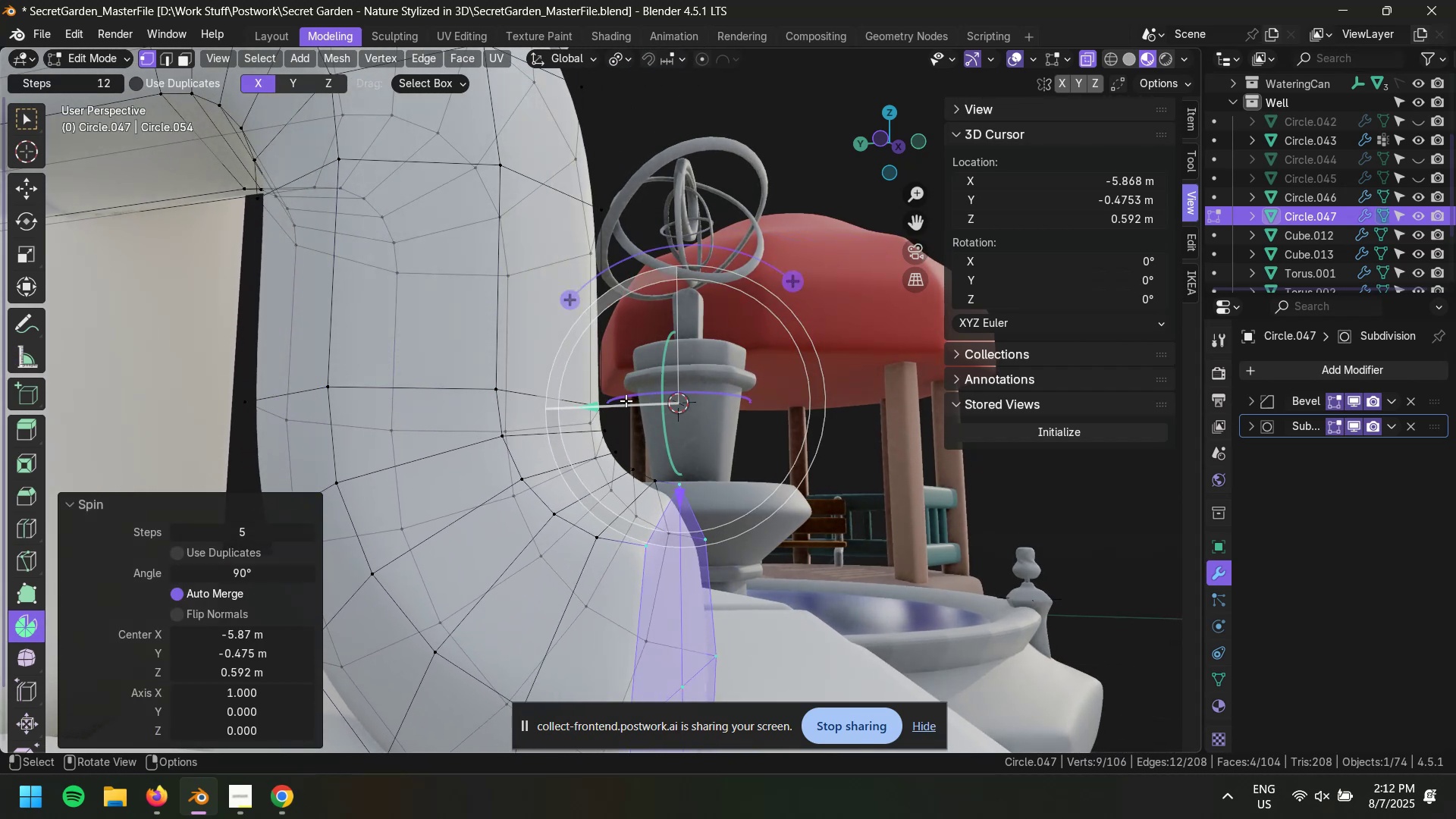 
scroll: coordinate [721, 374], scroll_direction: down, amount: 6.0
 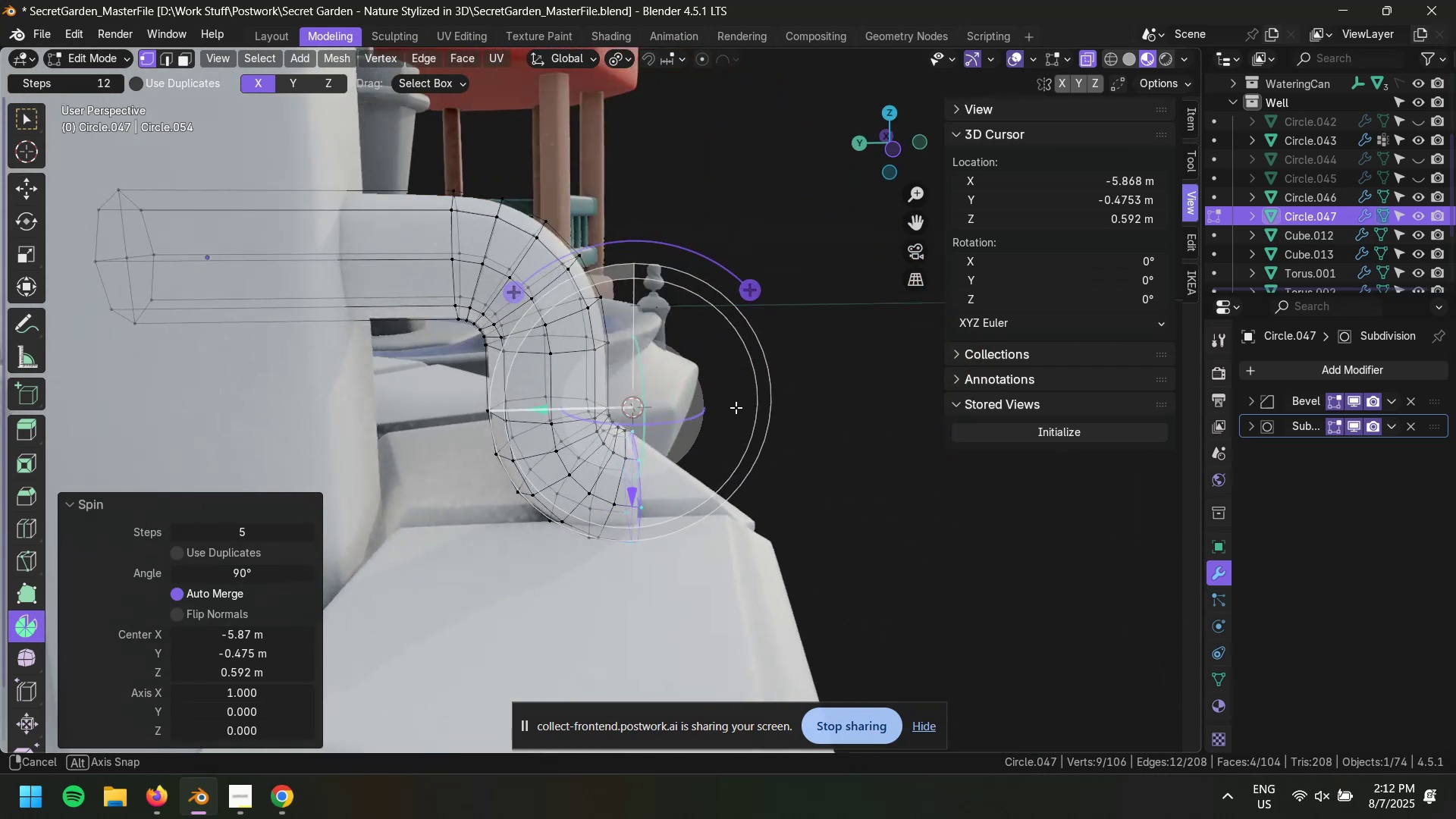 
scroll: coordinate [733, 405], scroll_direction: up, amount: 1.0
 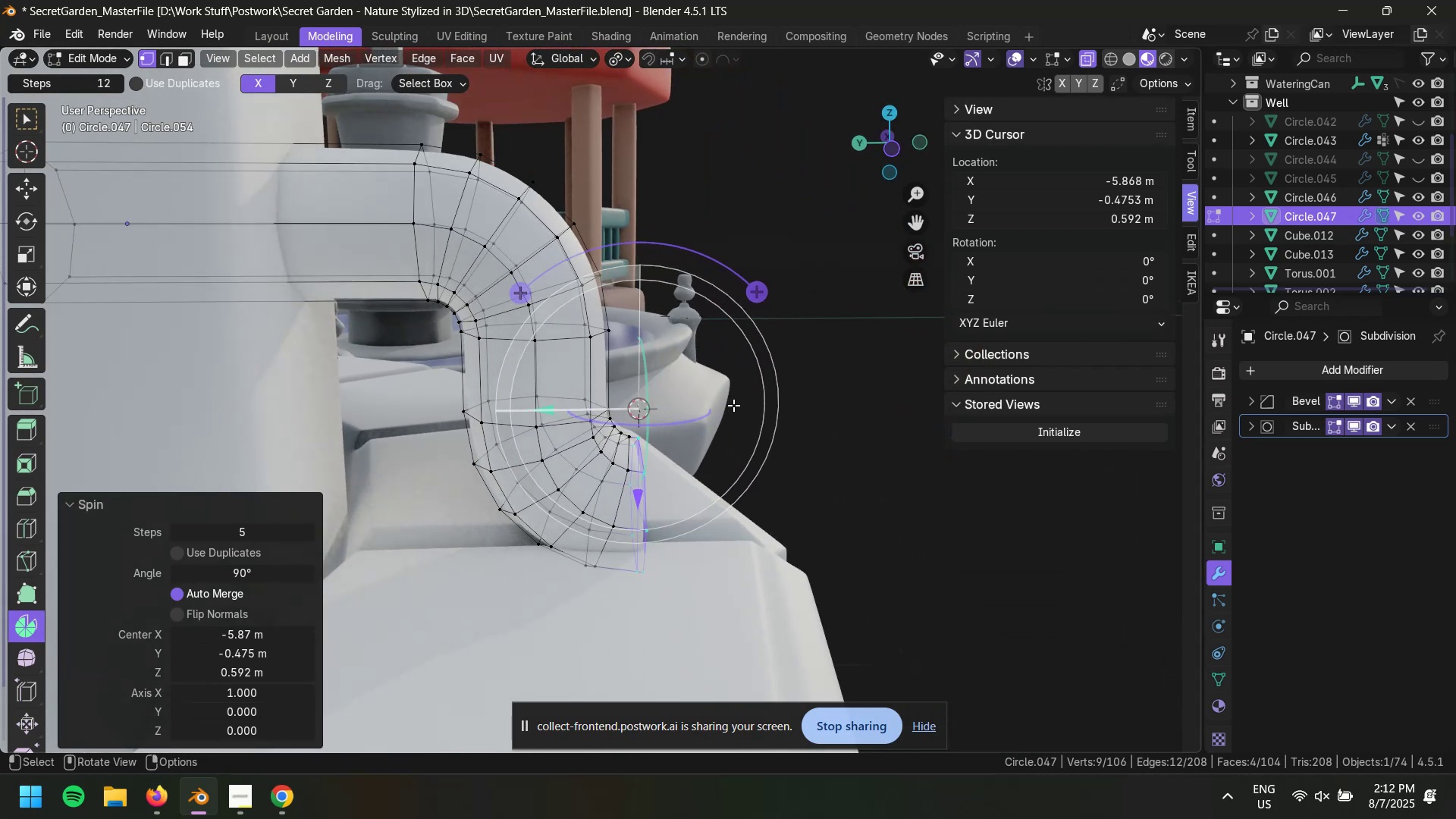 
scroll: coordinate [738, 403], scroll_direction: down, amount: 2.0
 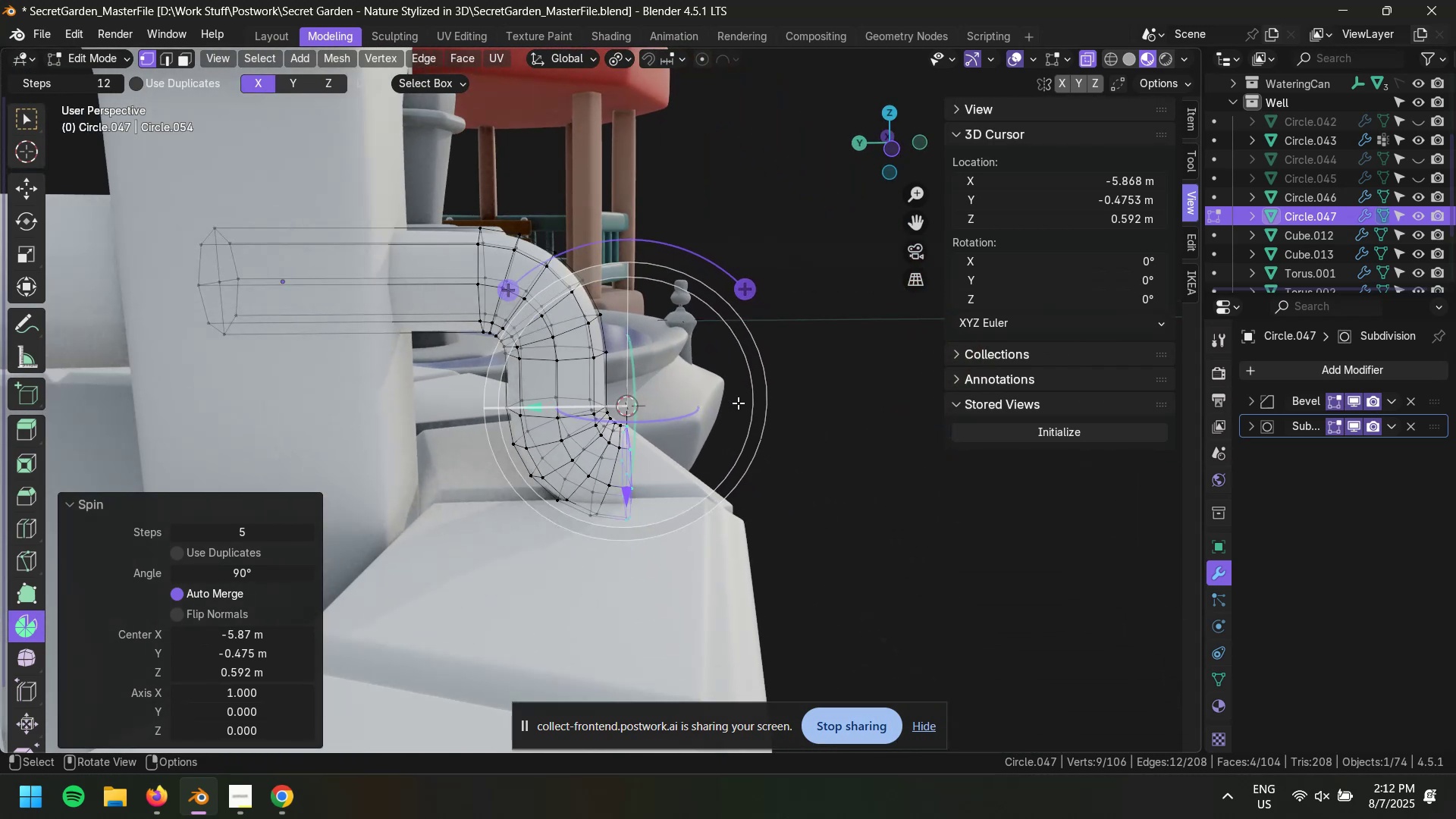 
scroll: coordinate [738, 403], scroll_direction: none, amount: 0.0
 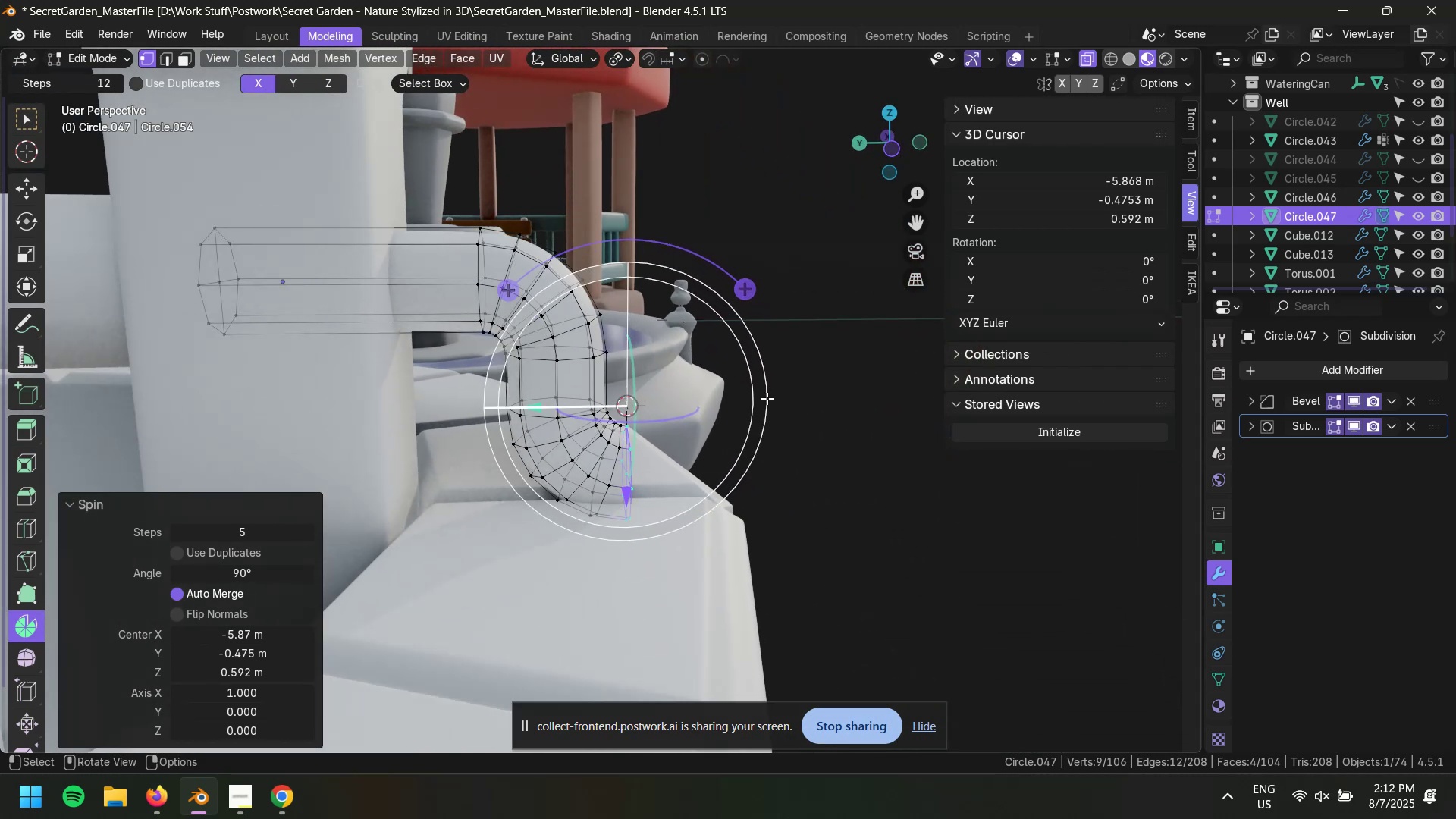 
type(we)
 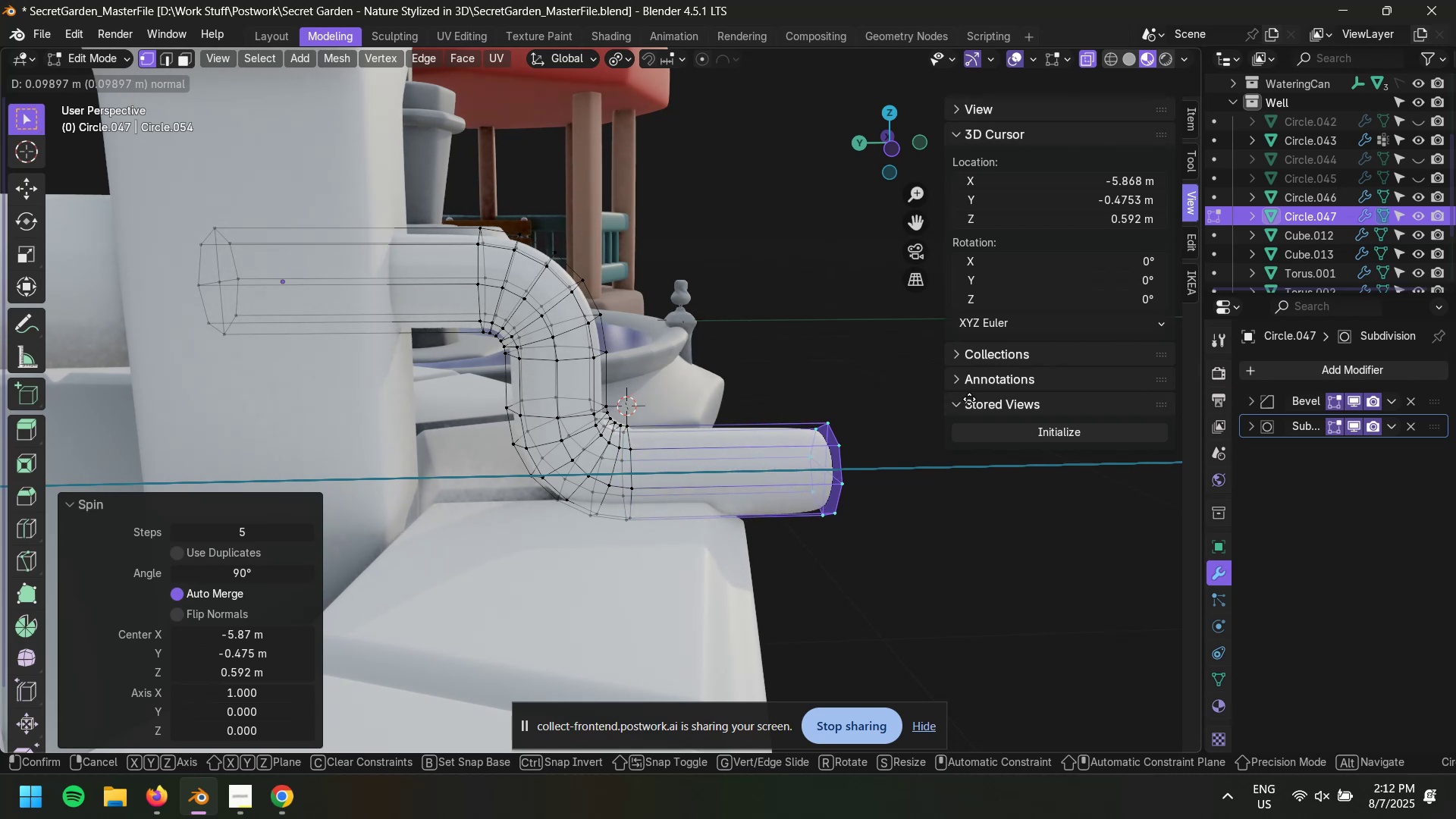 
wait(12.82)
 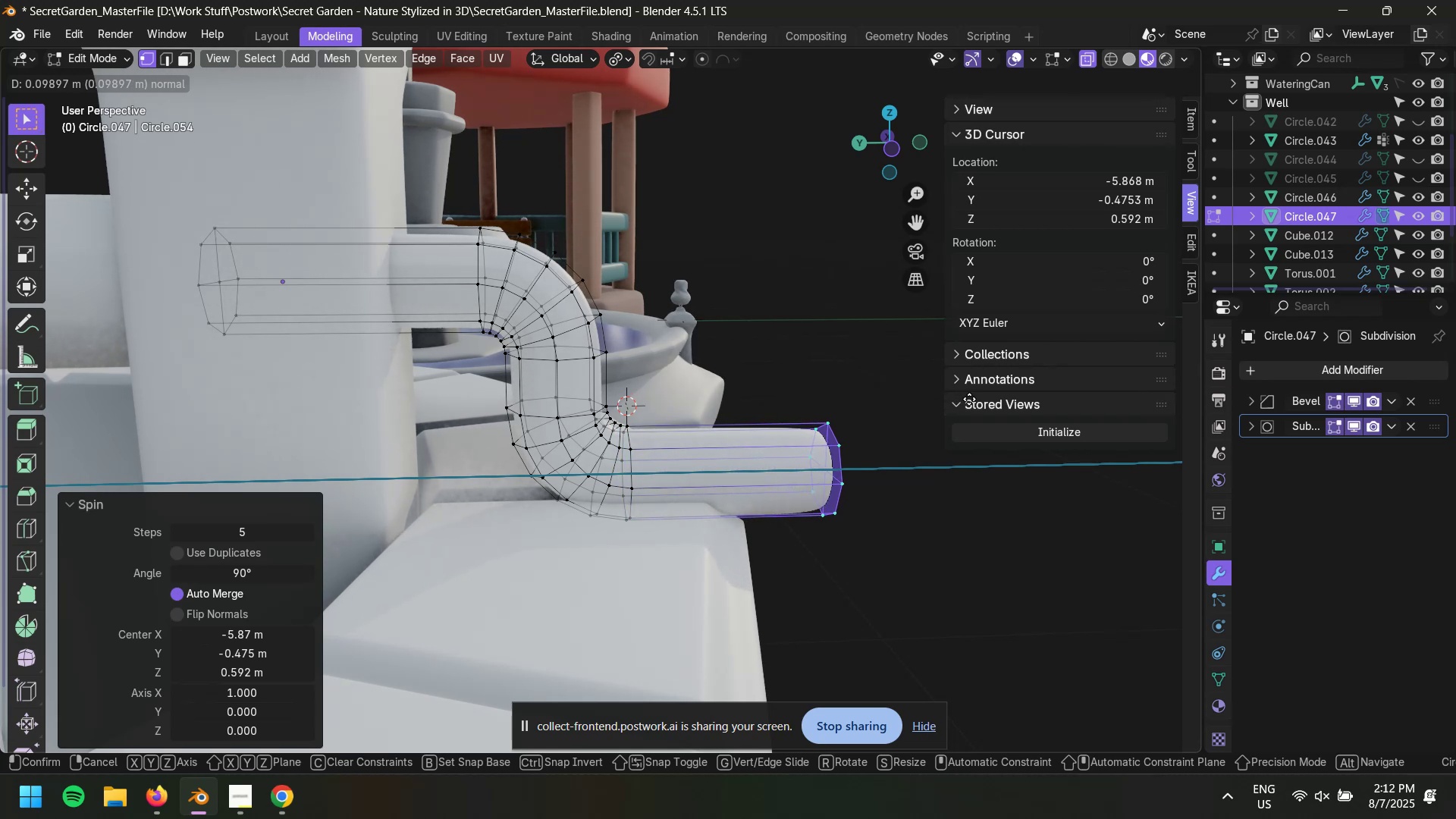 
left_click([1056, 404])
 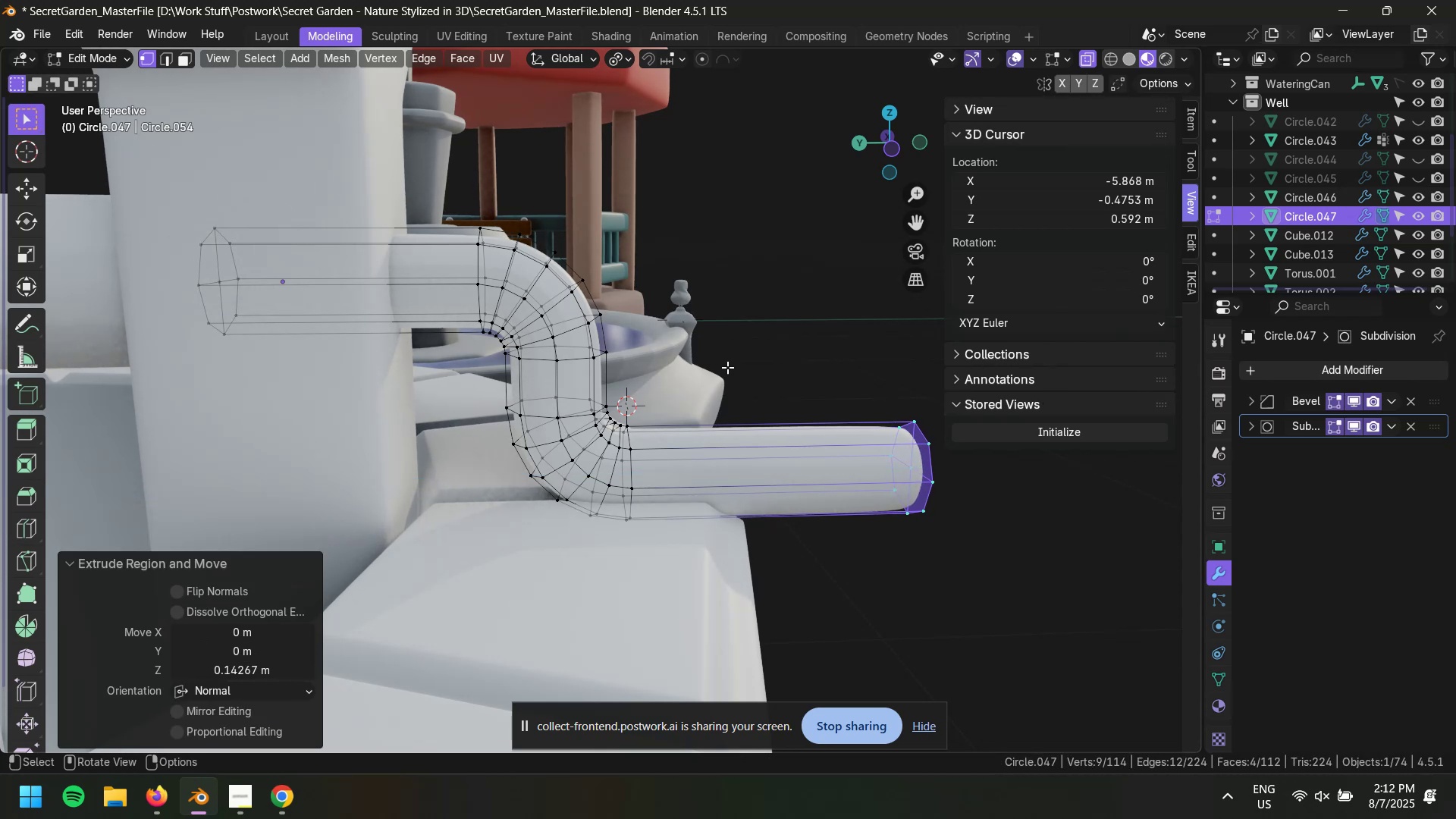 
scroll: coordinate [612, 345], scroll_direction: down, amount: 2.0
 